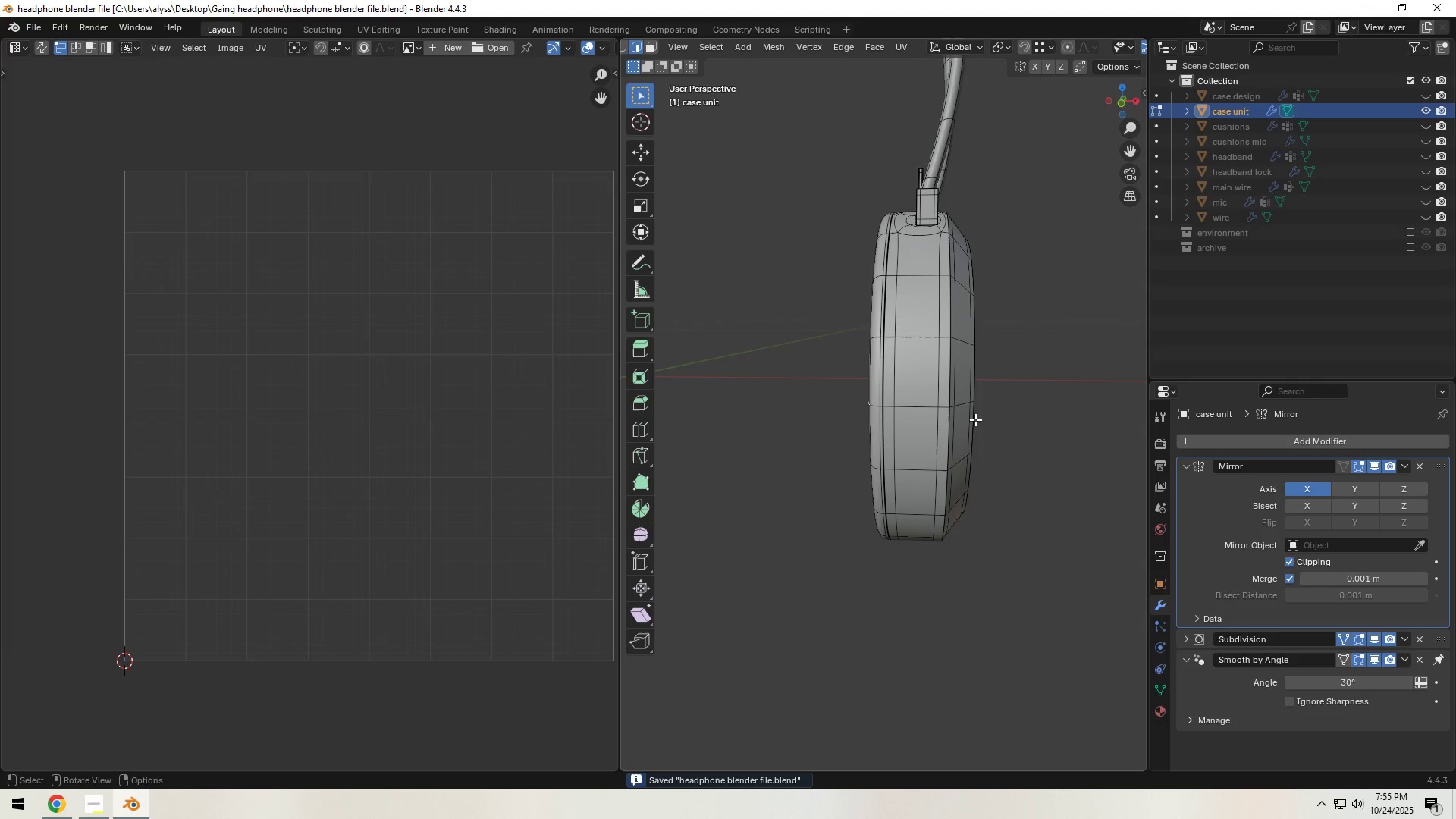 
wait(8.21)
 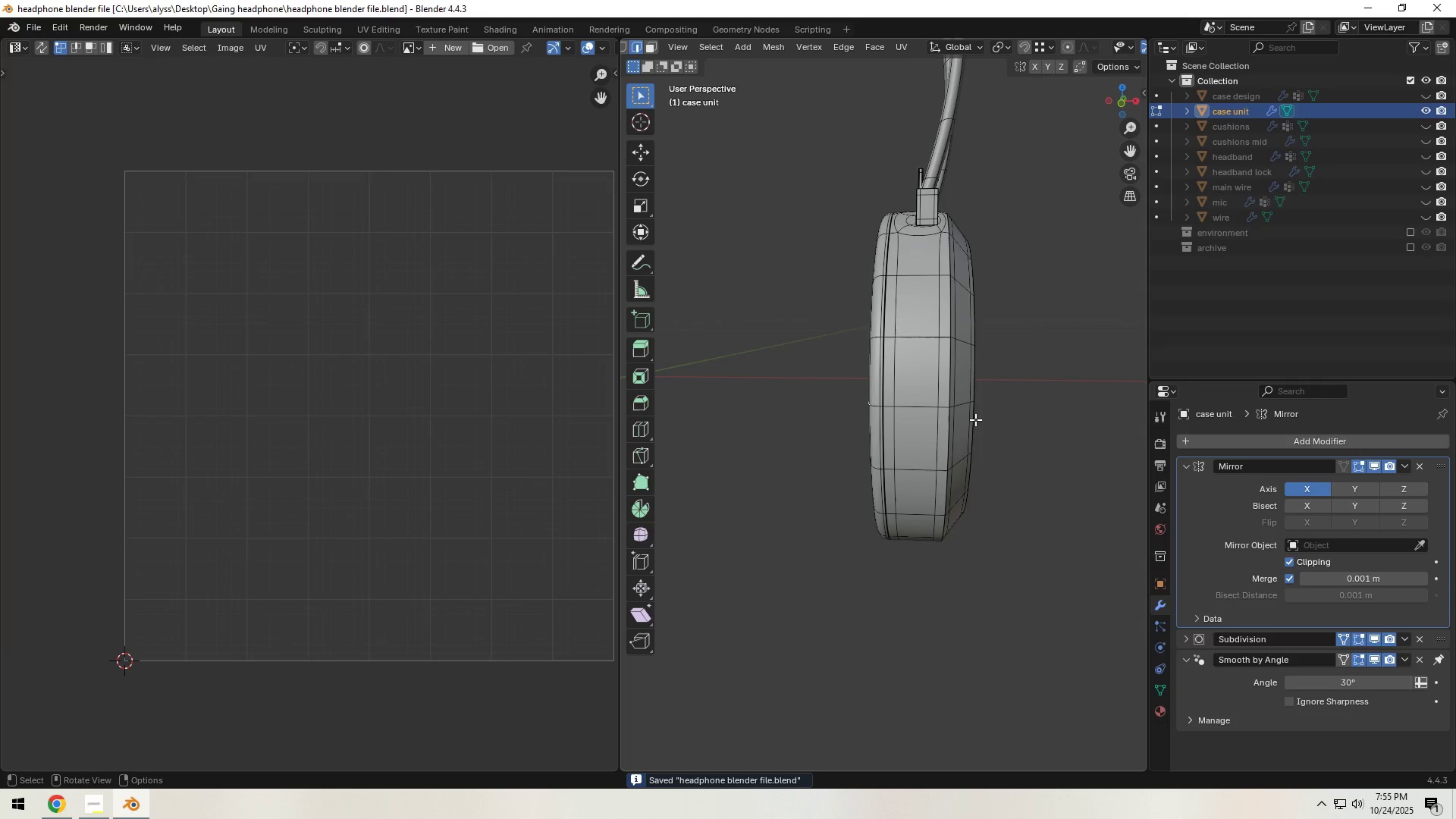 
hold_key(key=ShiftLeft, duration=0.58)
 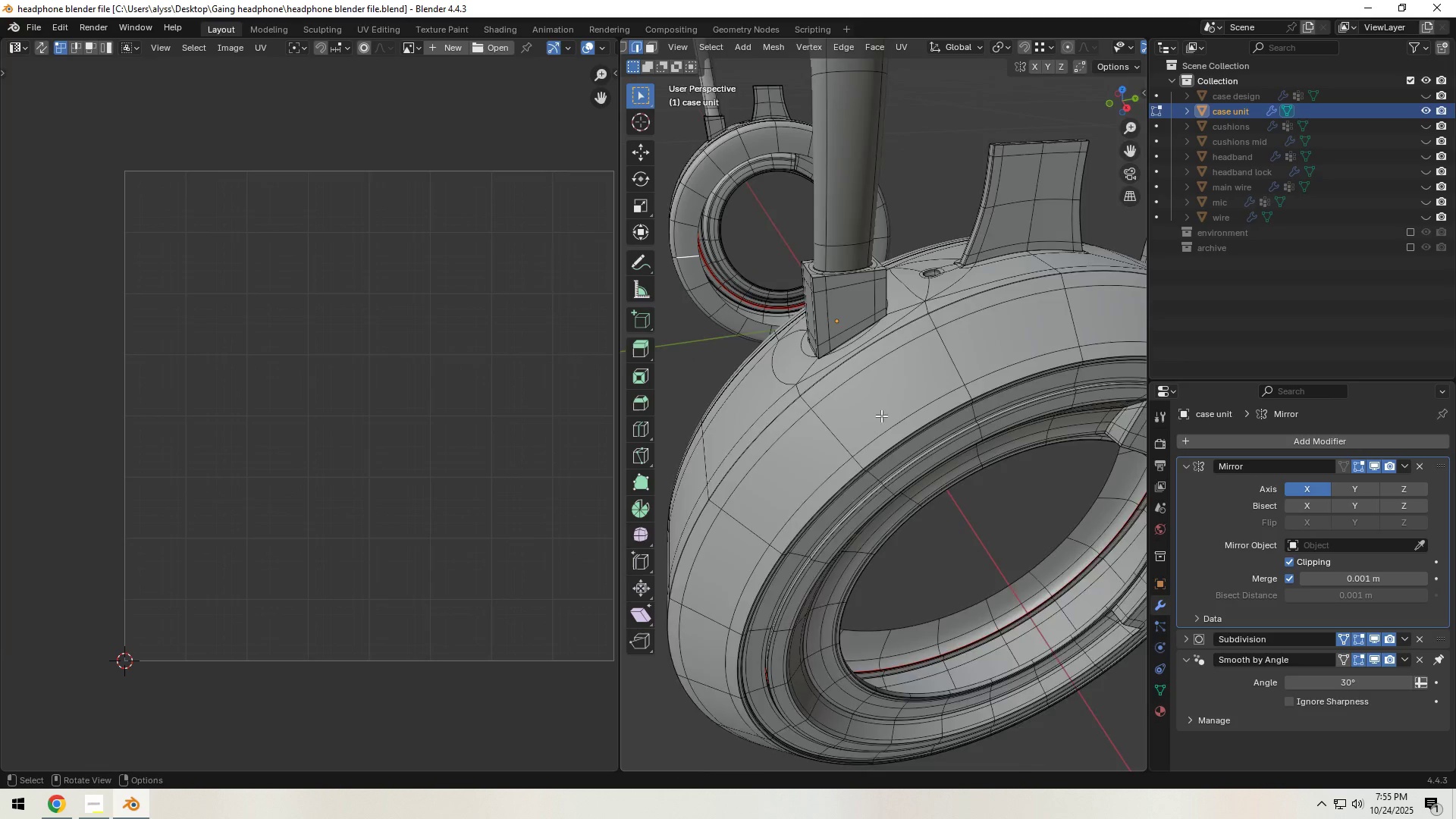 
scroll: coordinate [881, 416], scroll_direction: up, amount: 4.0
 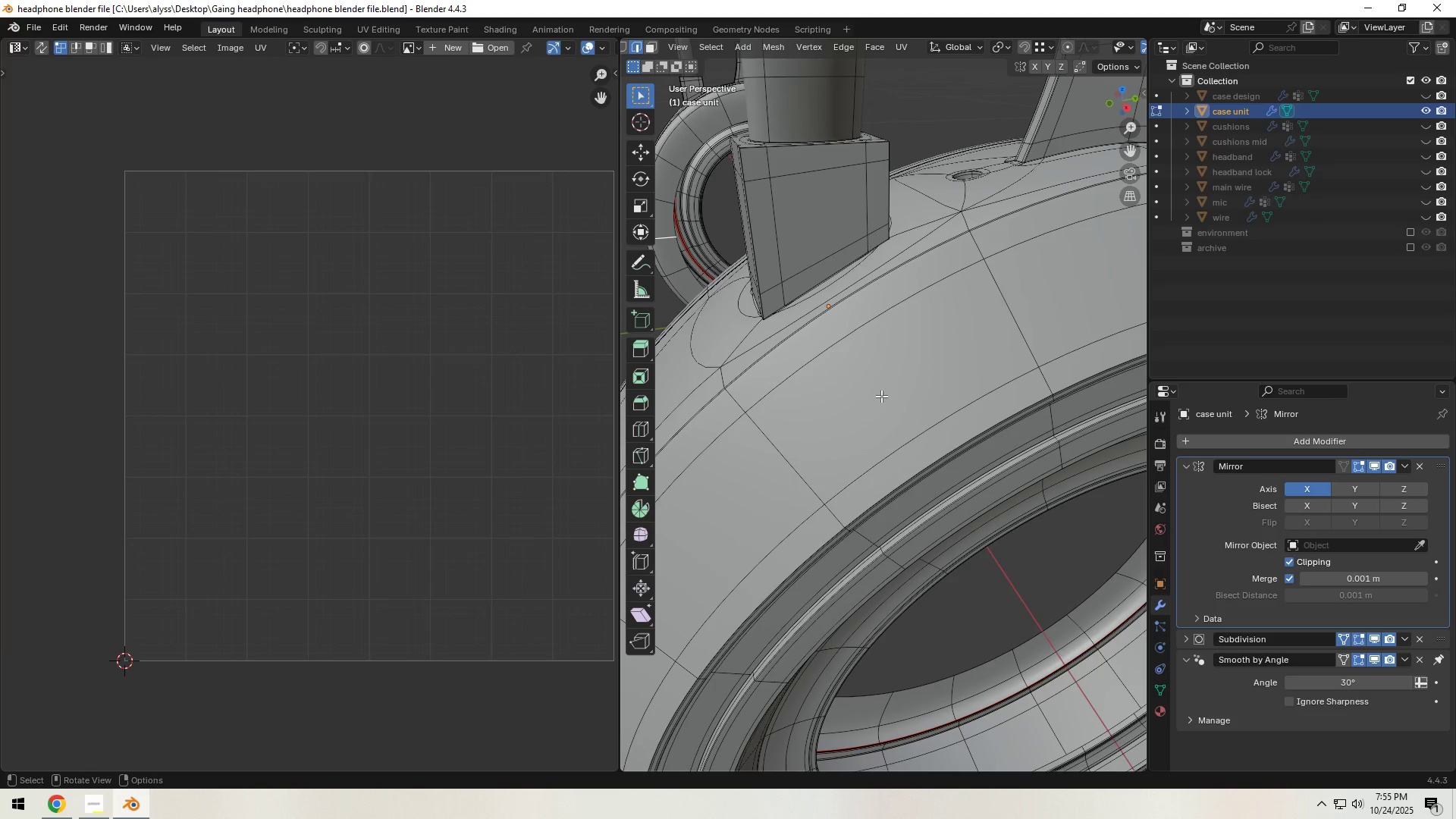 
hold_key(key=ShiftLeft, duration=0.7)
 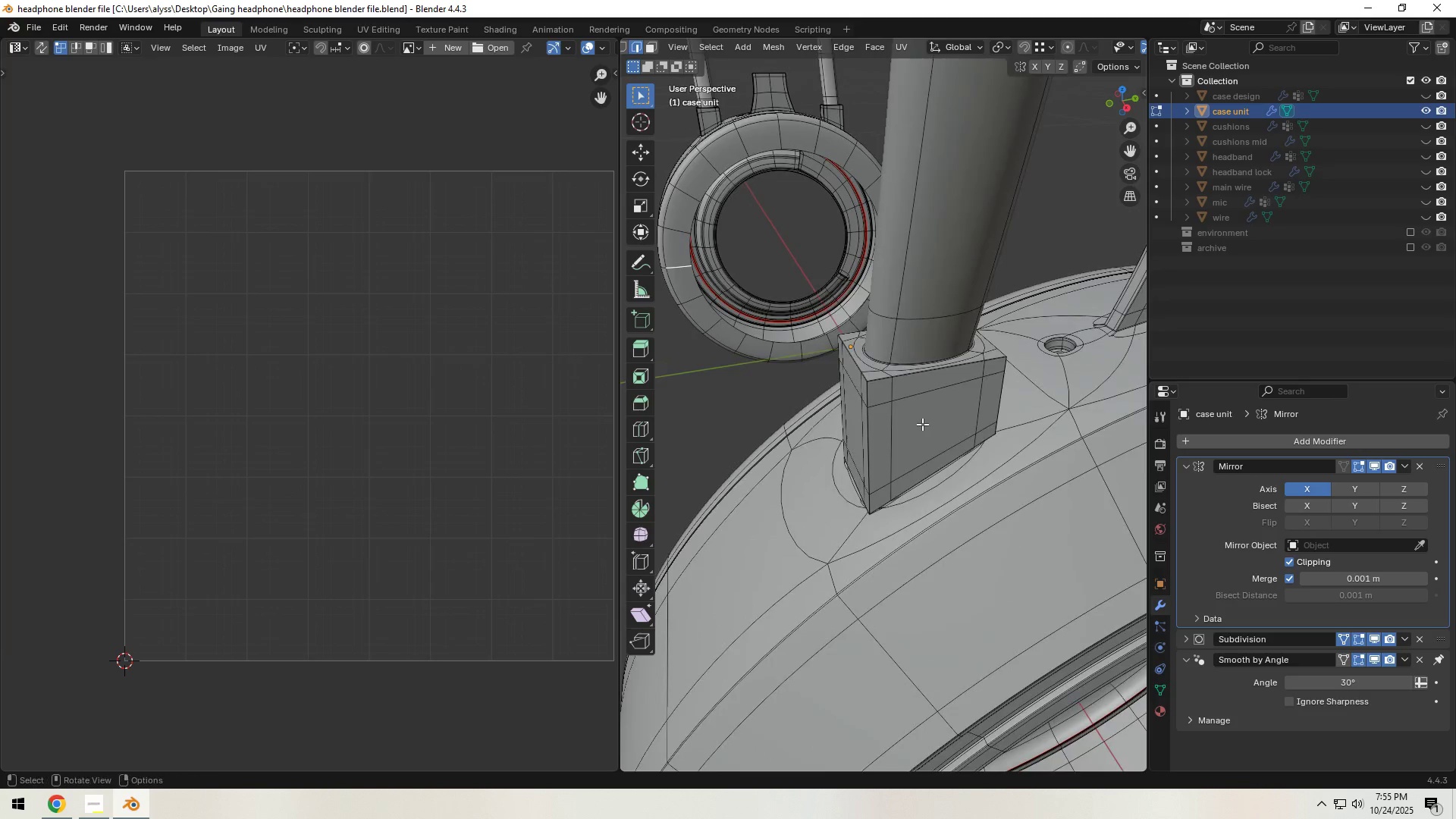 
scroll: coordinate [939, 350], scroll_direction: up, amount: 2.0
 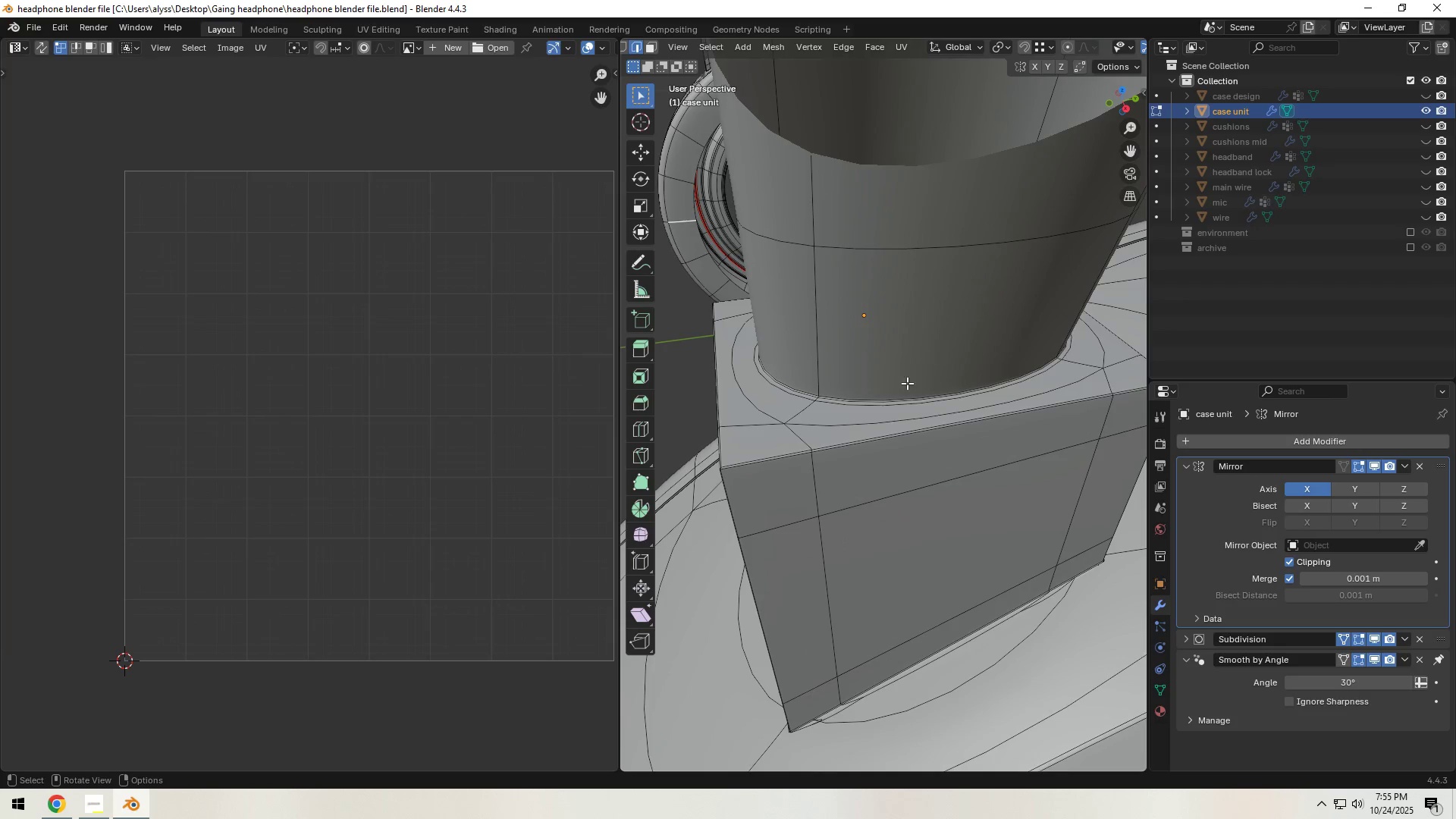 
hold_key(key=AltLeft, duration=1.5)
left_click([881, 403])
 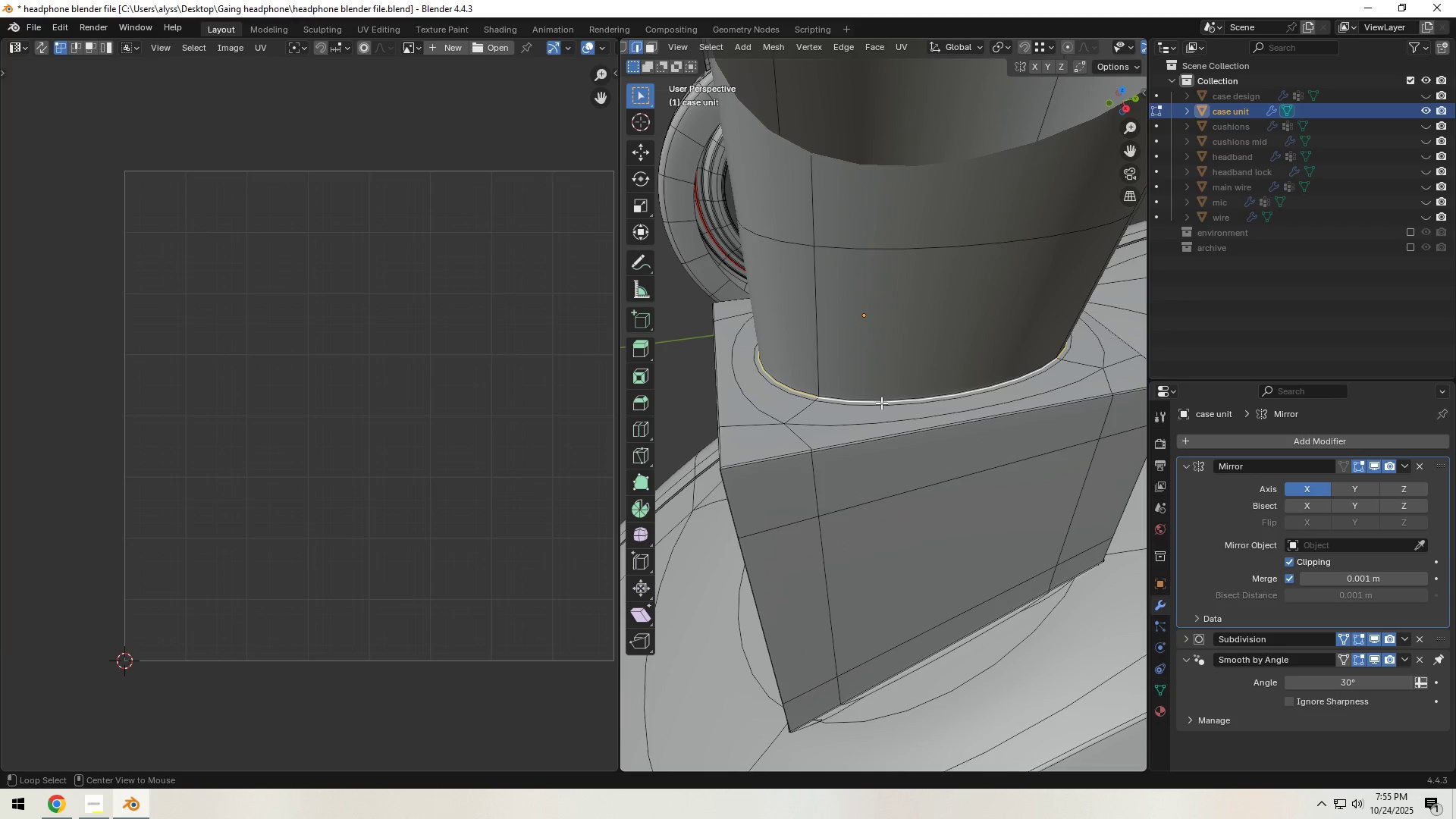 
key(Alt+AltLeft)
 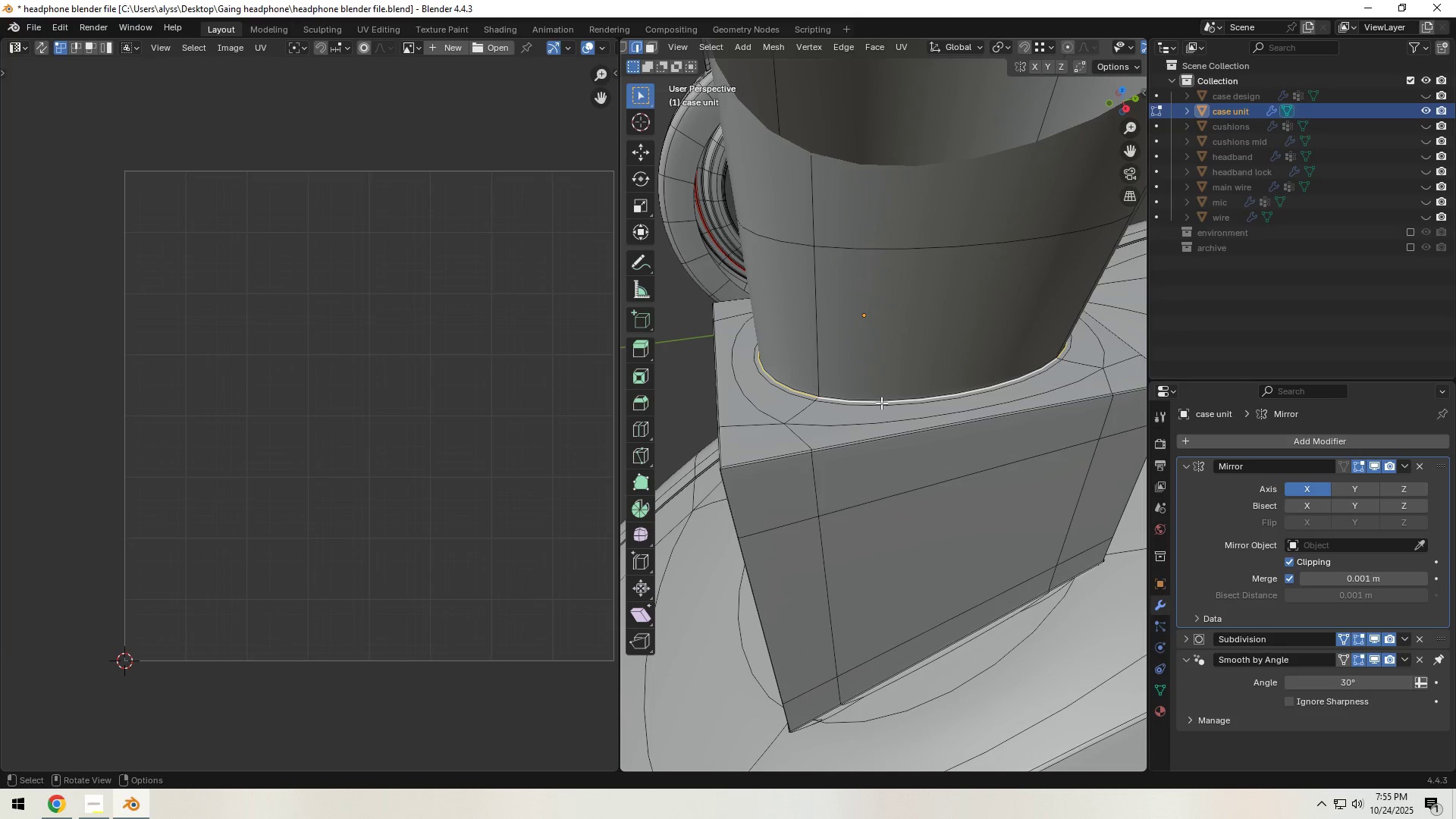 
key(Alt+AltLeft)
 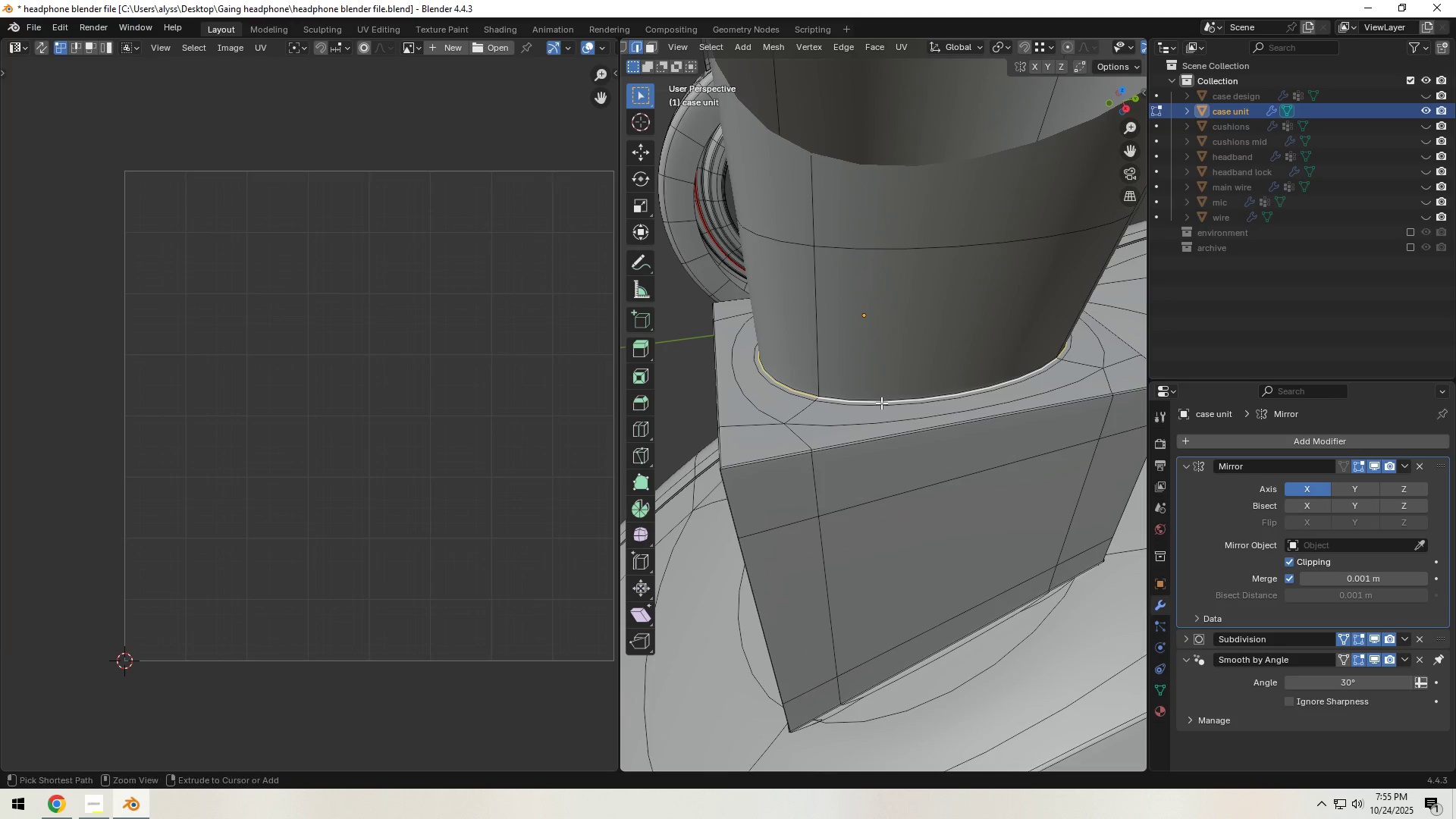 
key(Control+E)
 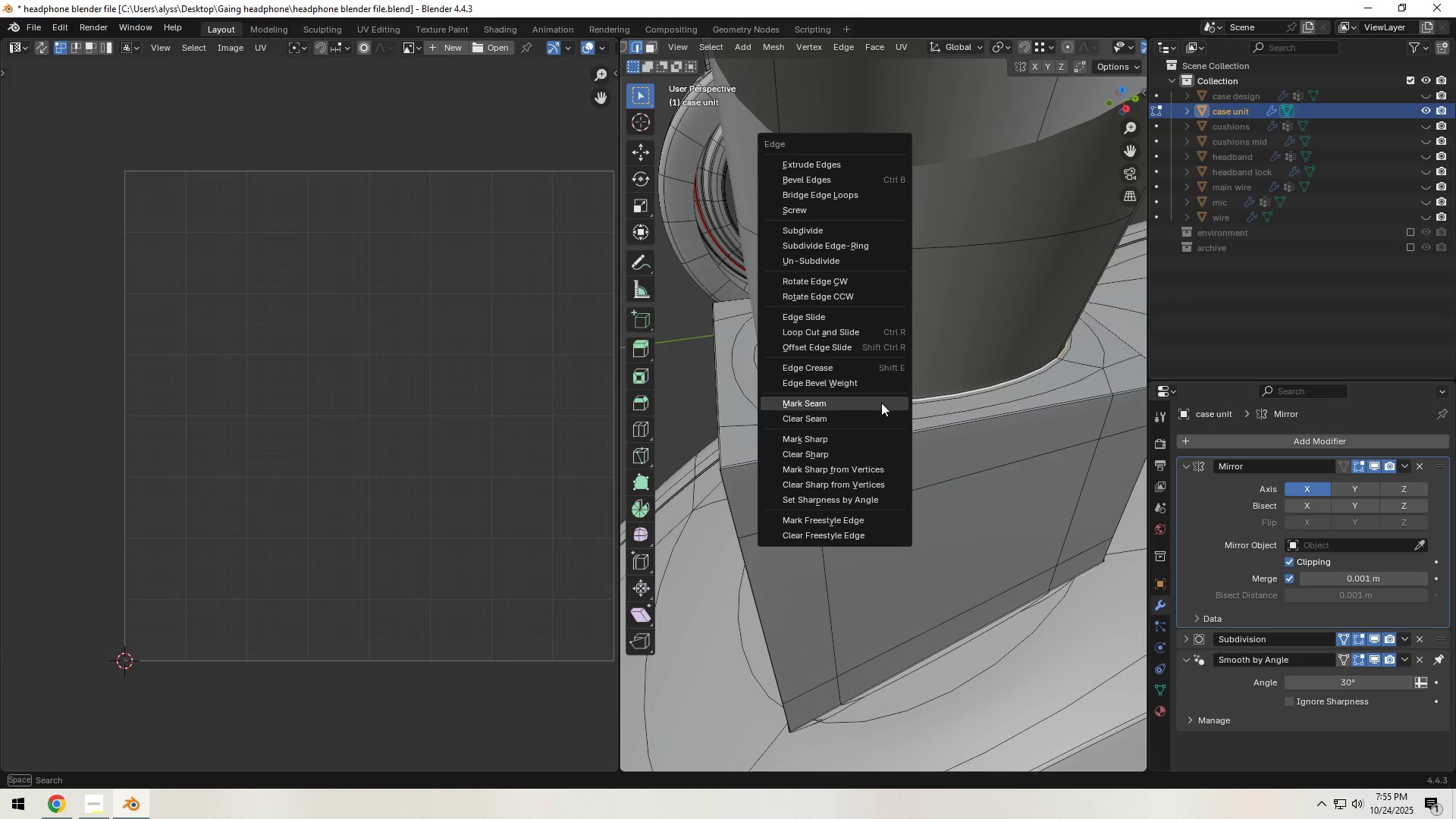 
left_click([881, 403])
 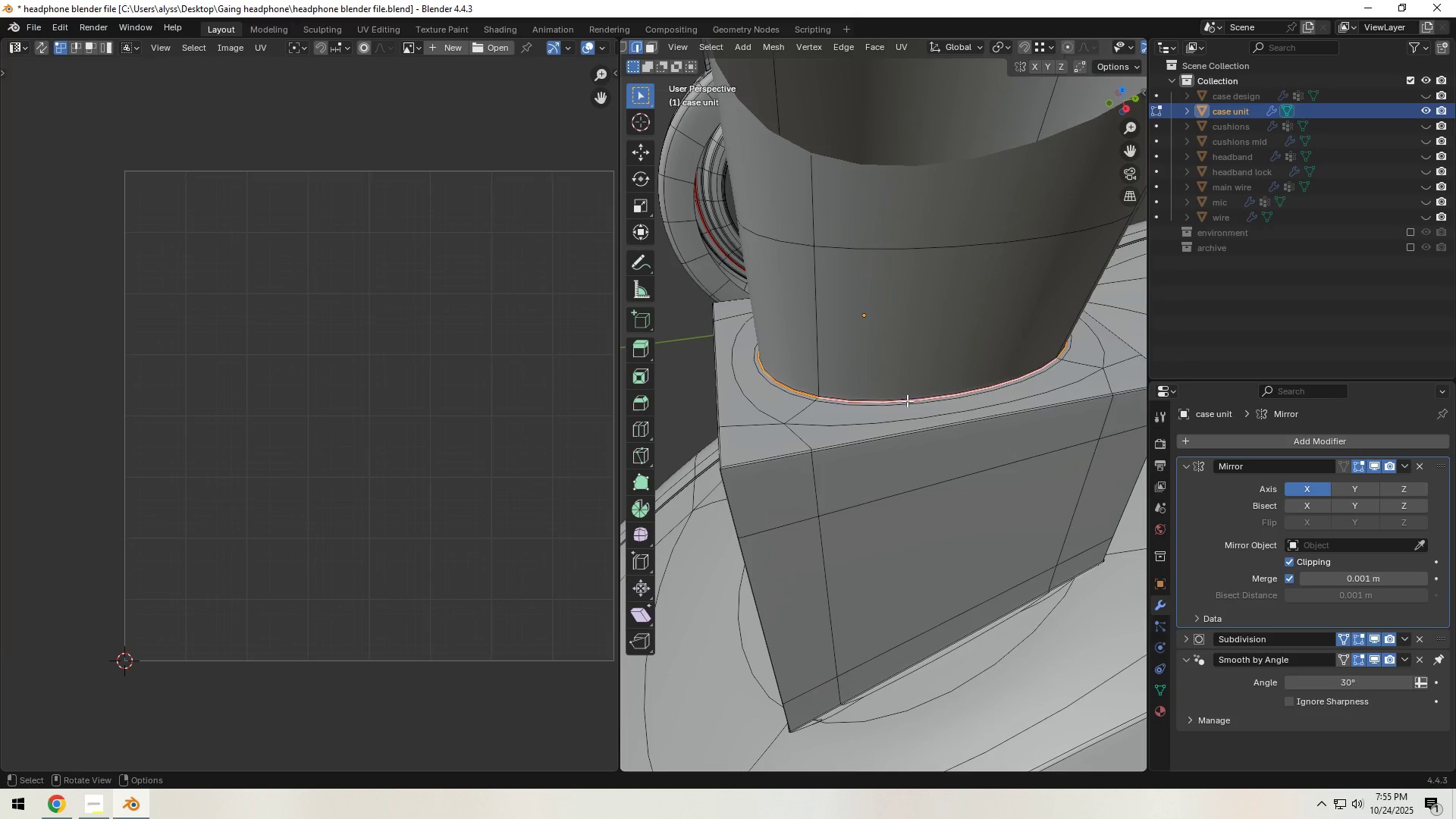 
scroll: coordinate [951, 399], scroll_direction: down, amount: 4.0
 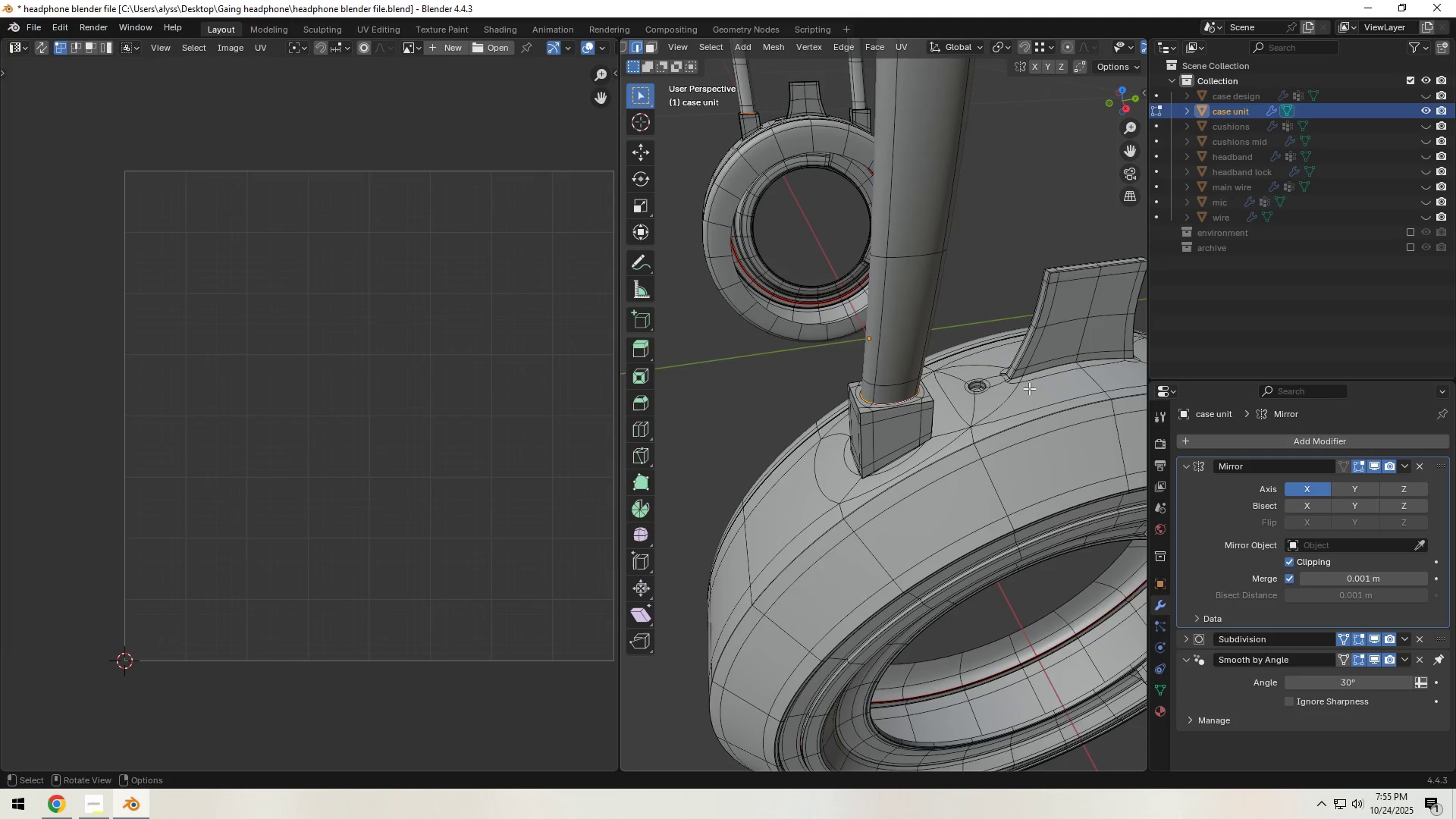 
hold_key(key=ShiftLeft, duration=0.86)
 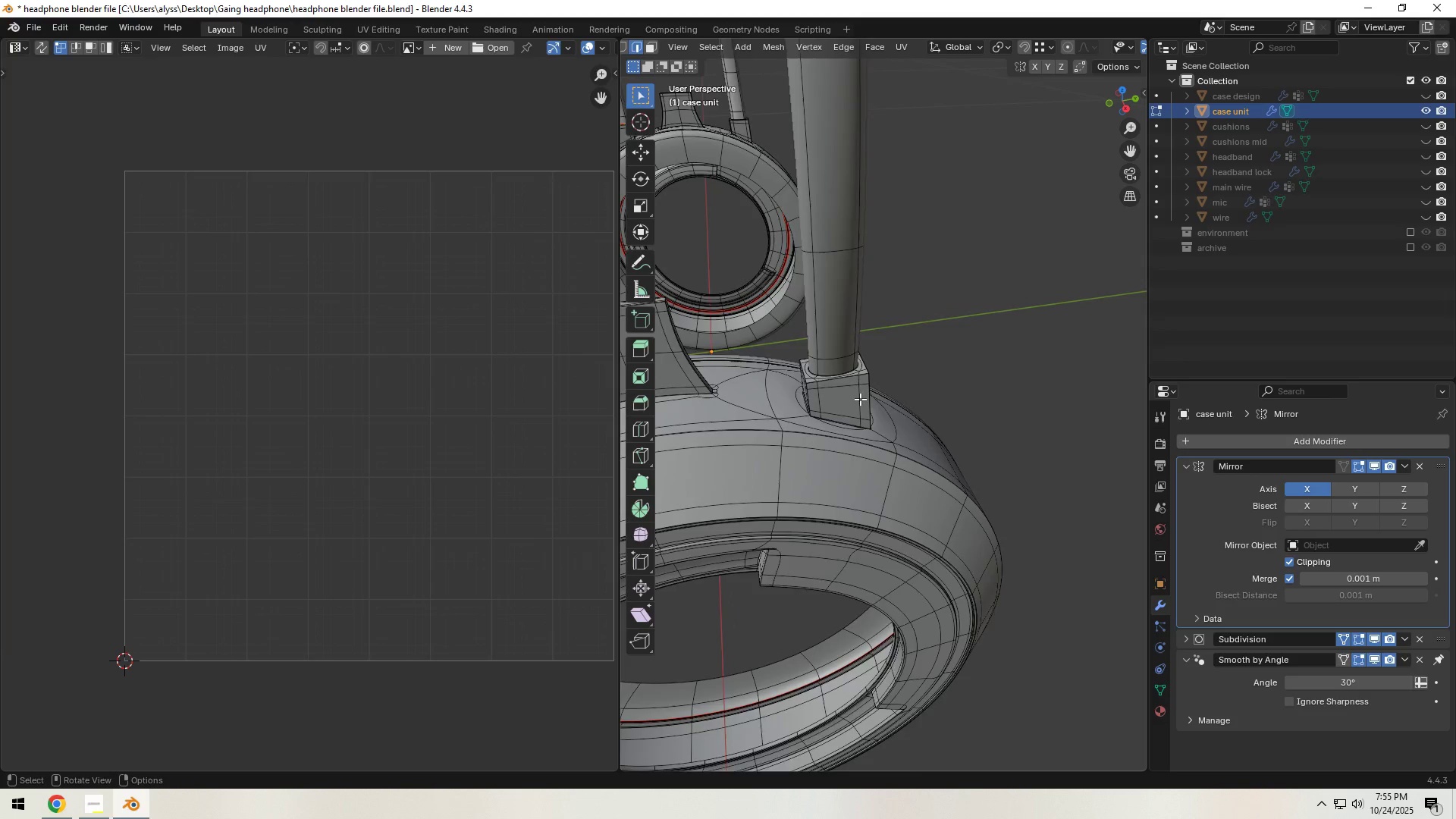 
scroll: coordinate [861, 397], scroll_direction: up, amount: 4.0
 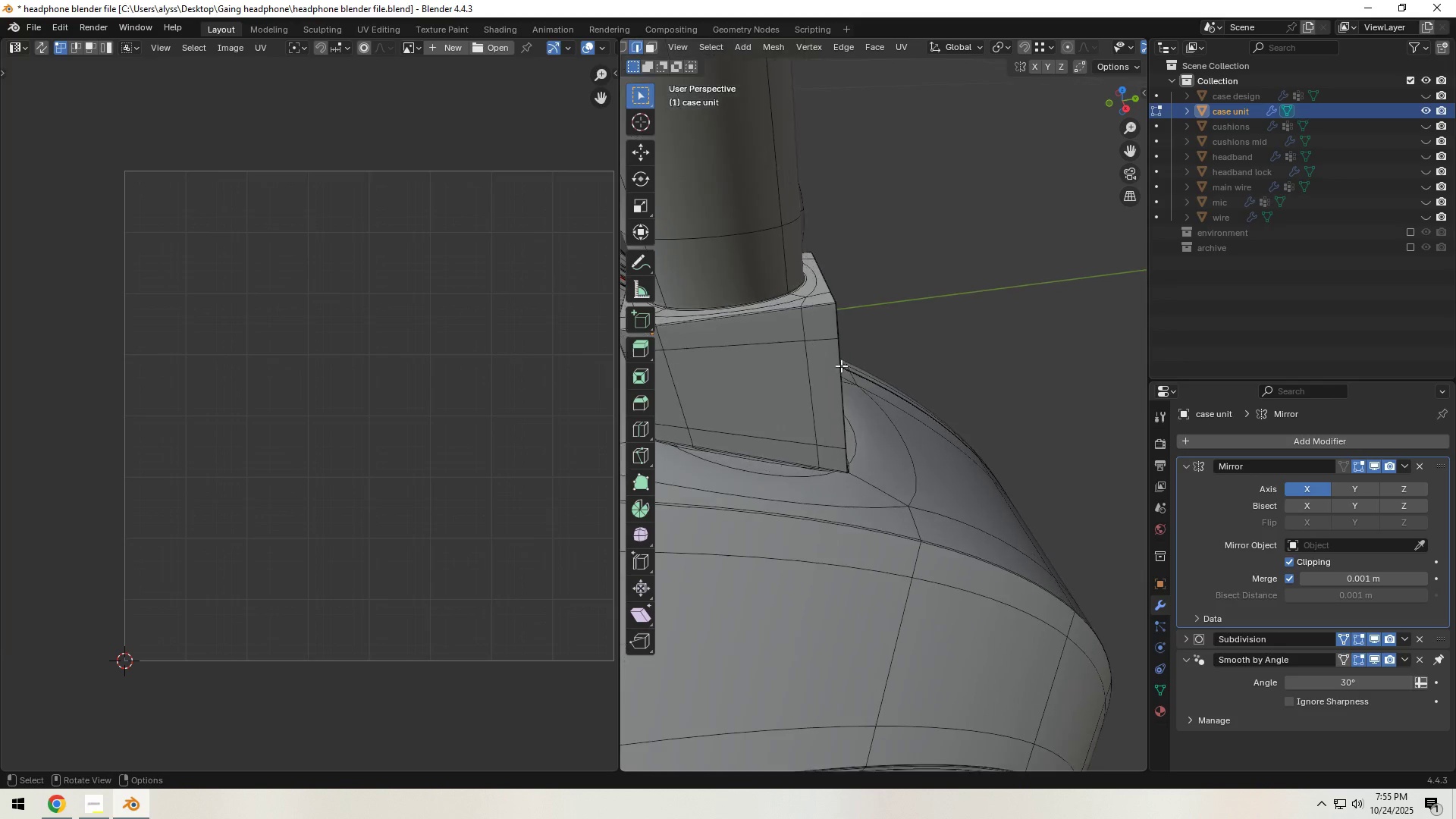 
hold_key(key=ShiftLeft, duration=0.35)
 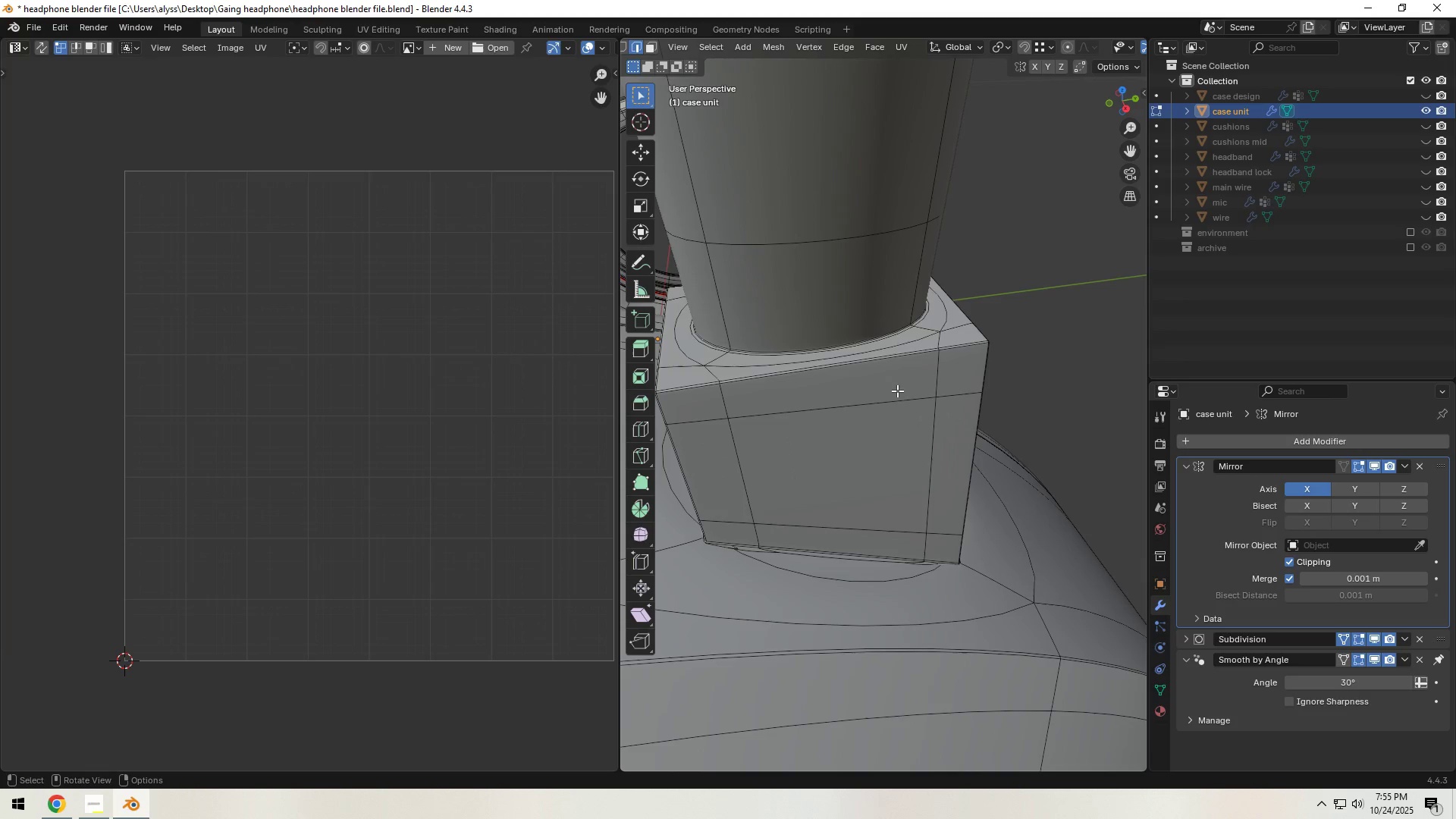 
scroll: coordinate [897, 391], scroll_direction: up, amount: 1.0
 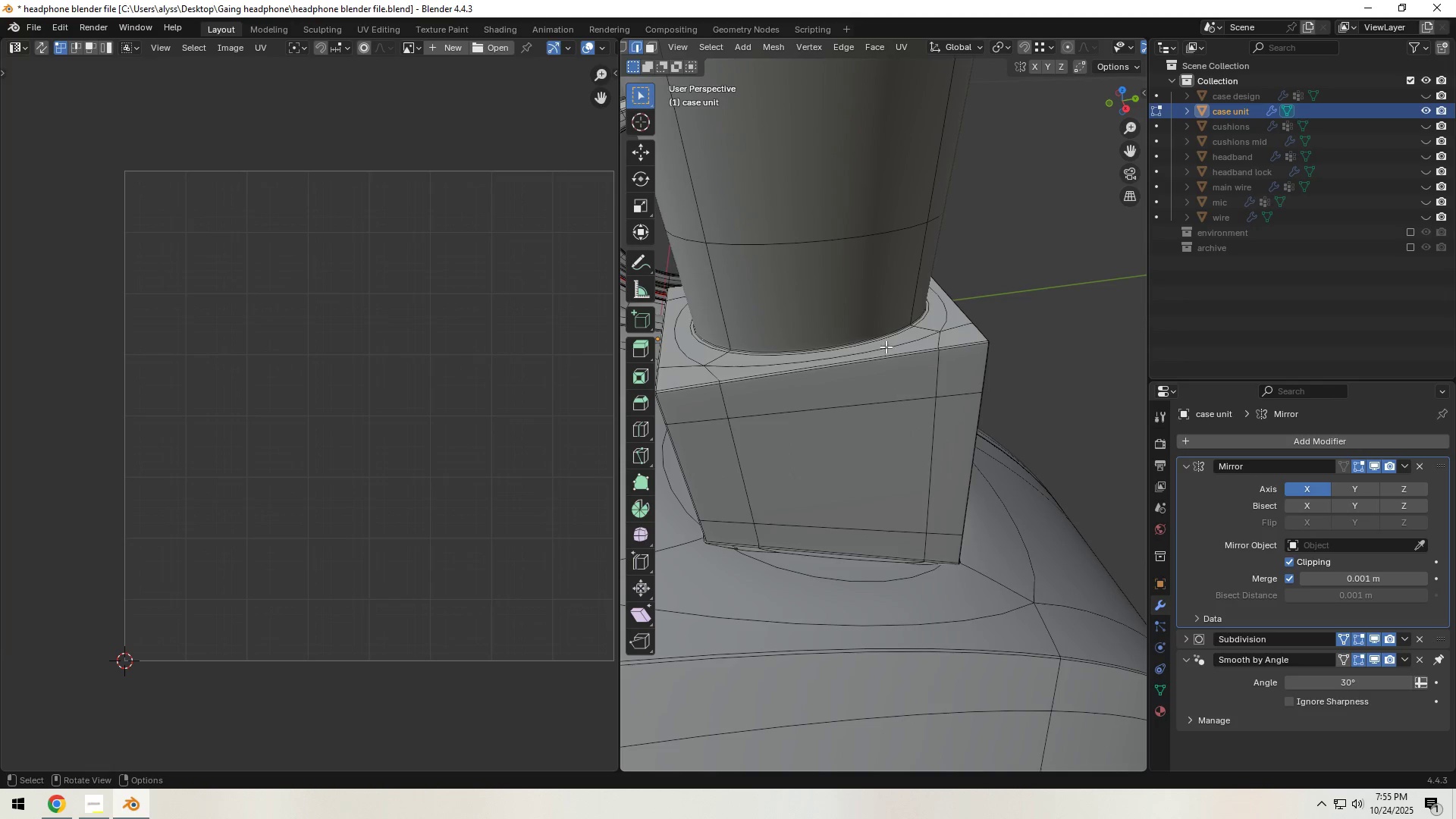 
hold_key(key=AltLeft, duration=1.52)
left_click([884, 337])
 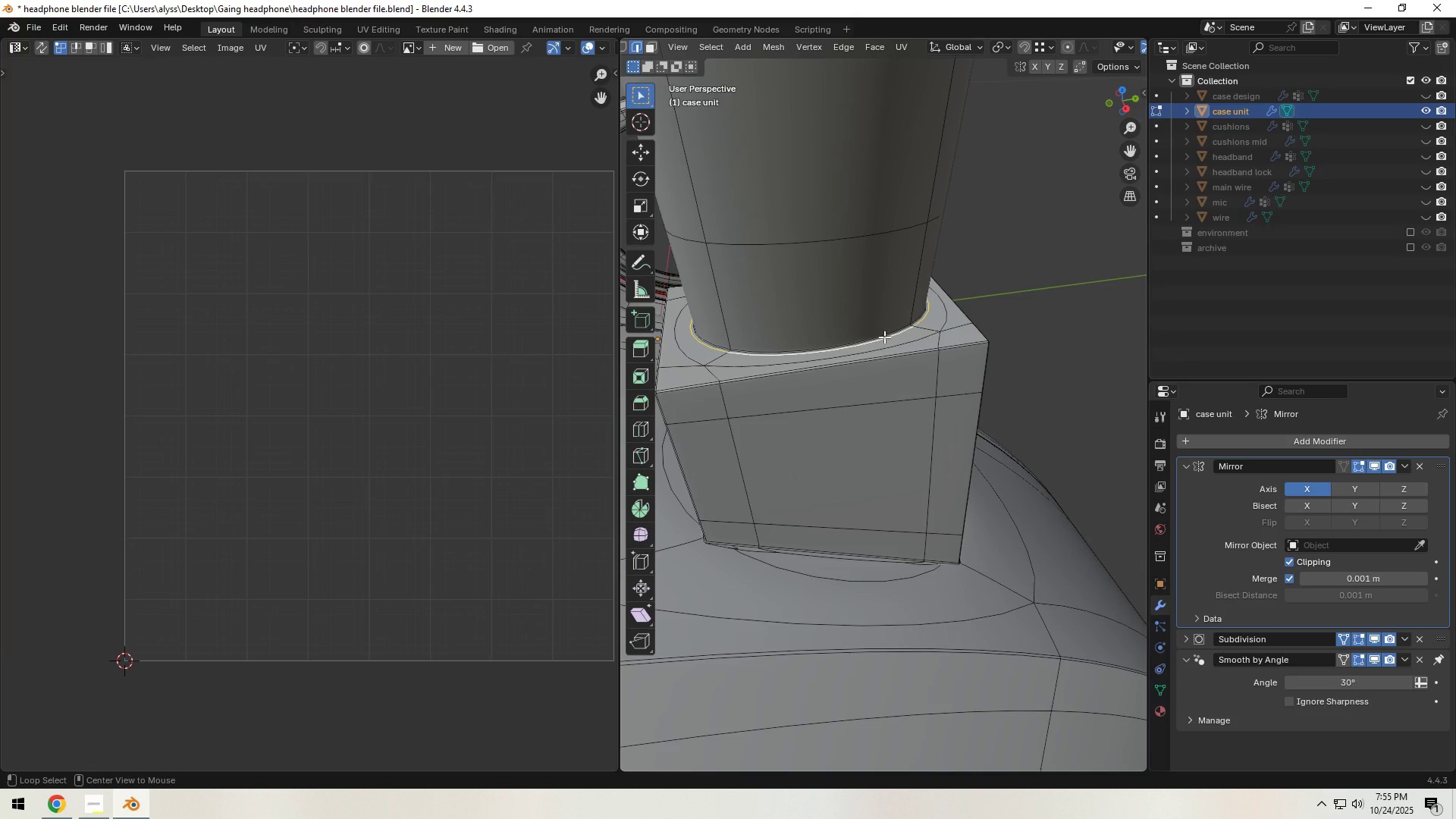 
left_click([884, 337])
 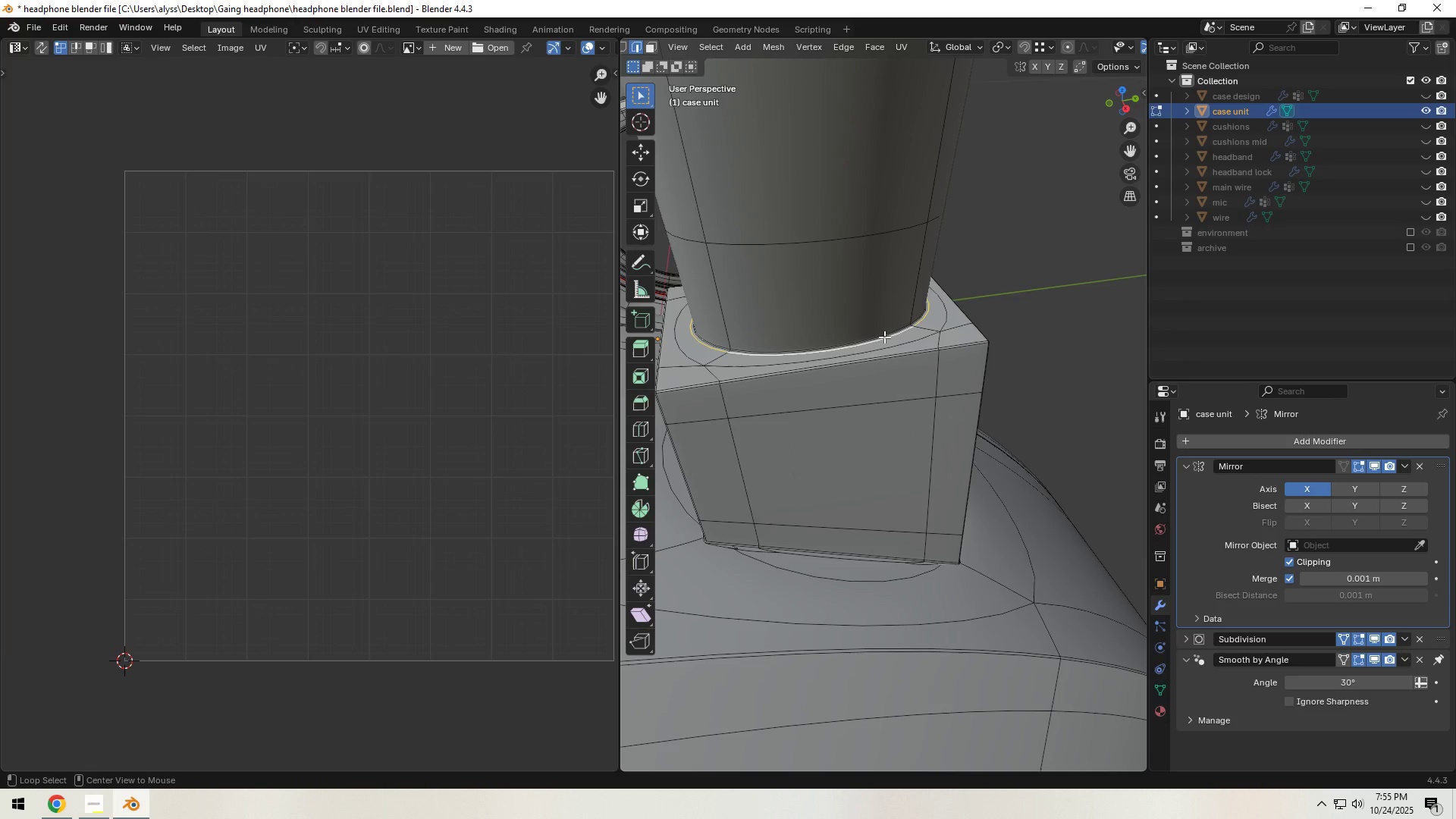 
hold_key(key=AltLeft, duration=1.13)
left_click([884, 336])
 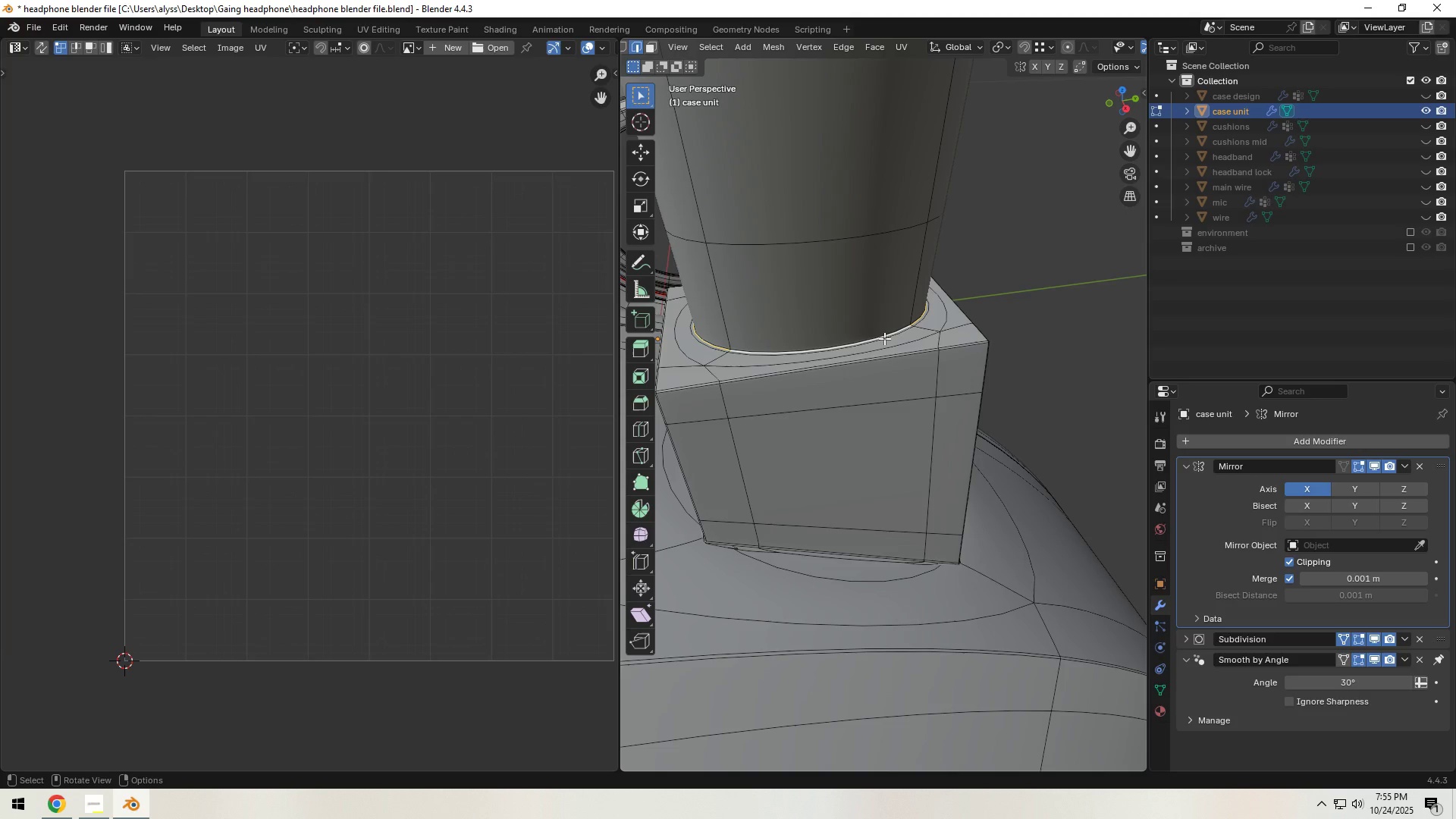 
key(Control+ControlLeft)
 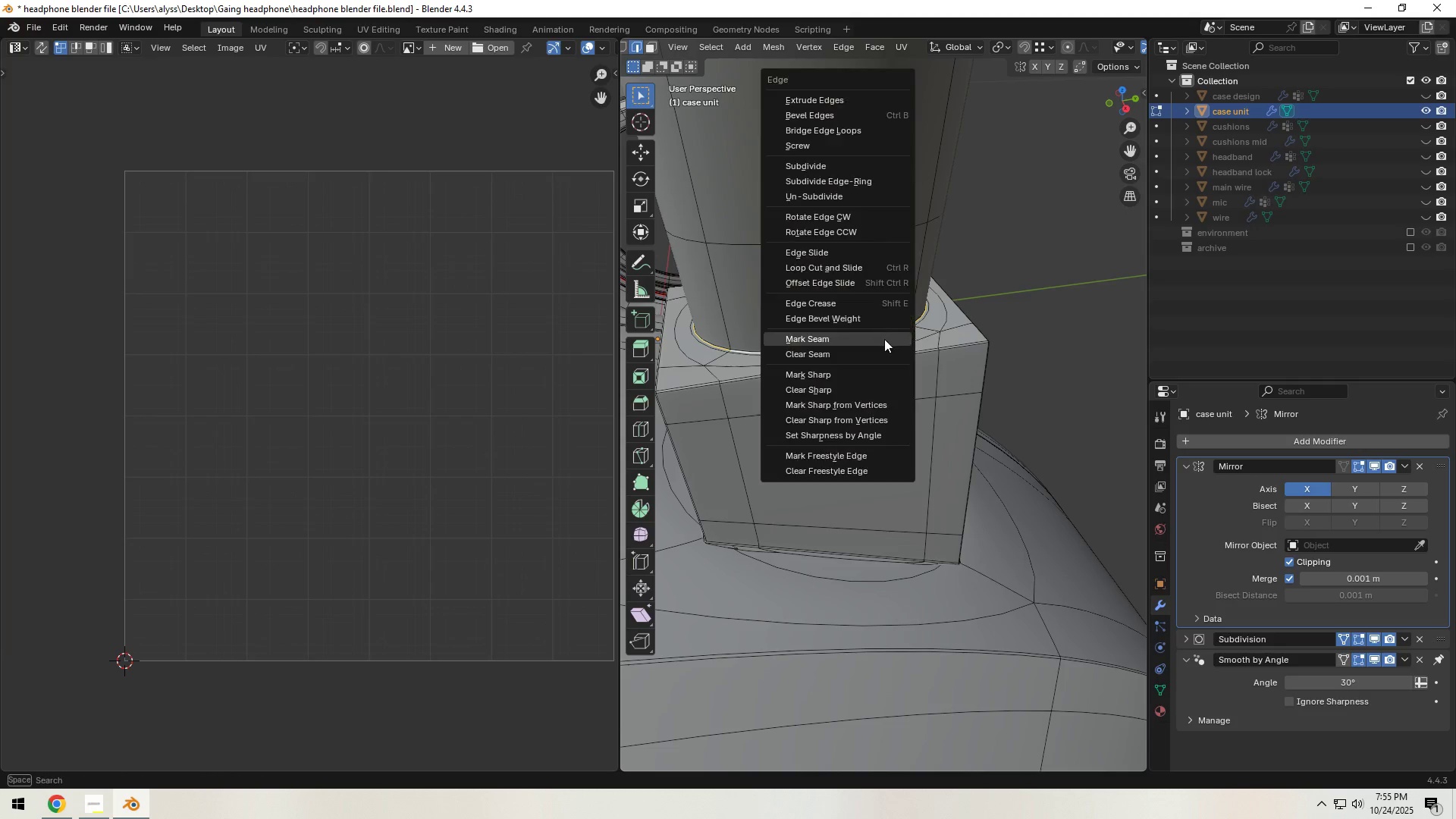 
key(Control+E)
 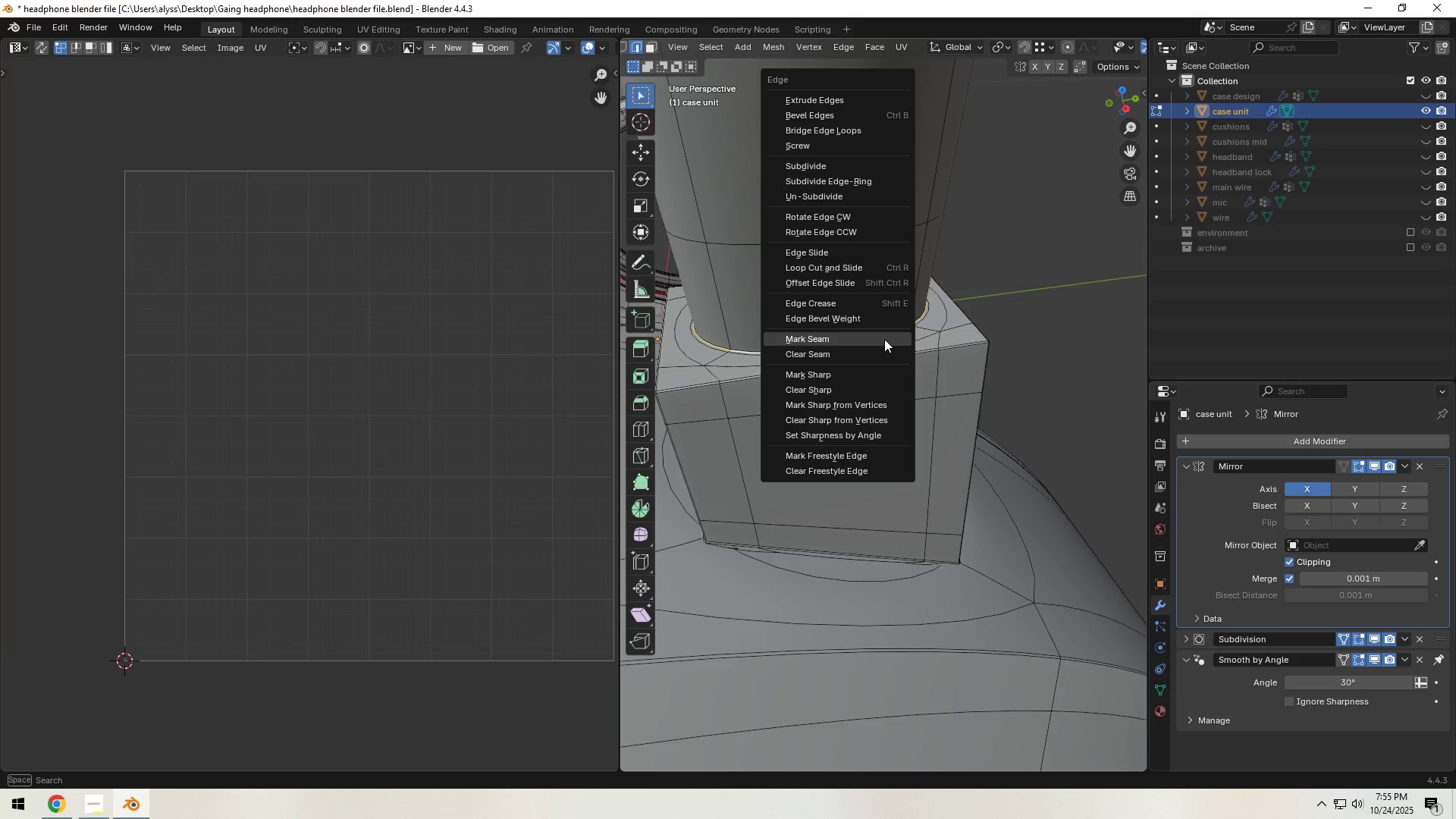 
left_click([884, 339])
 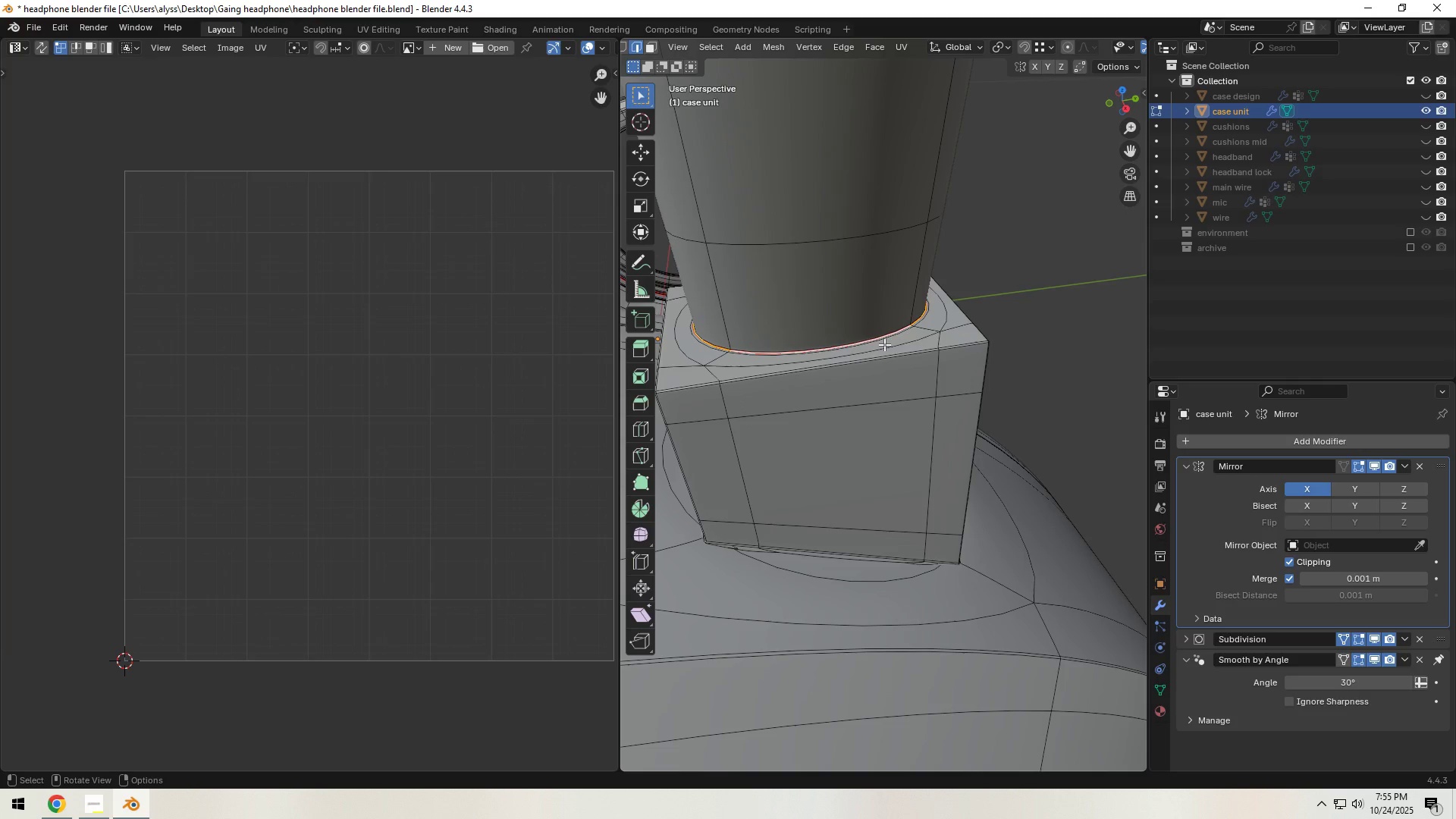 
scroll: coordinate [883, 346], scroll_direction: down, amount: 10.0
 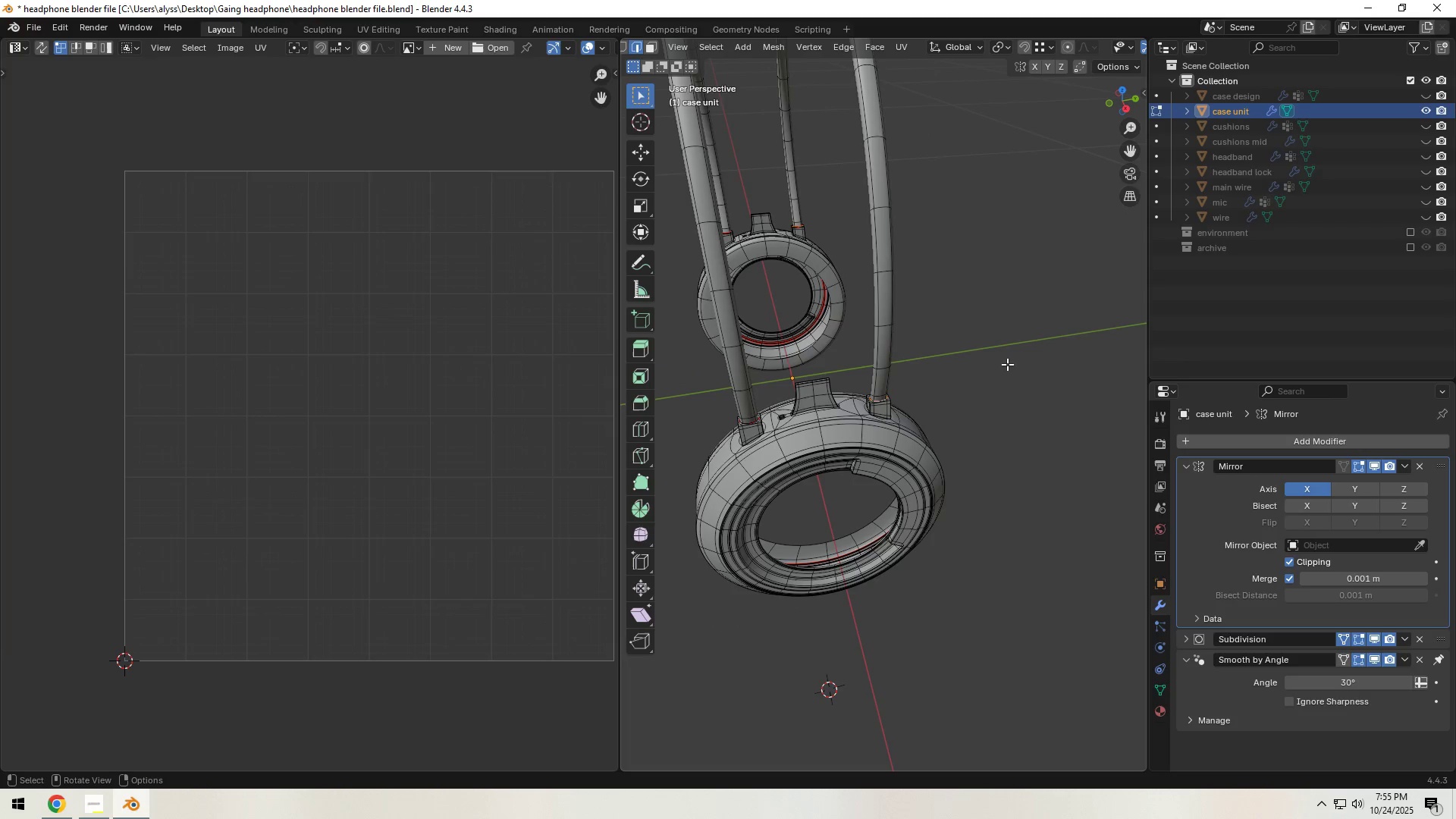 
left_click([1007, 364])
 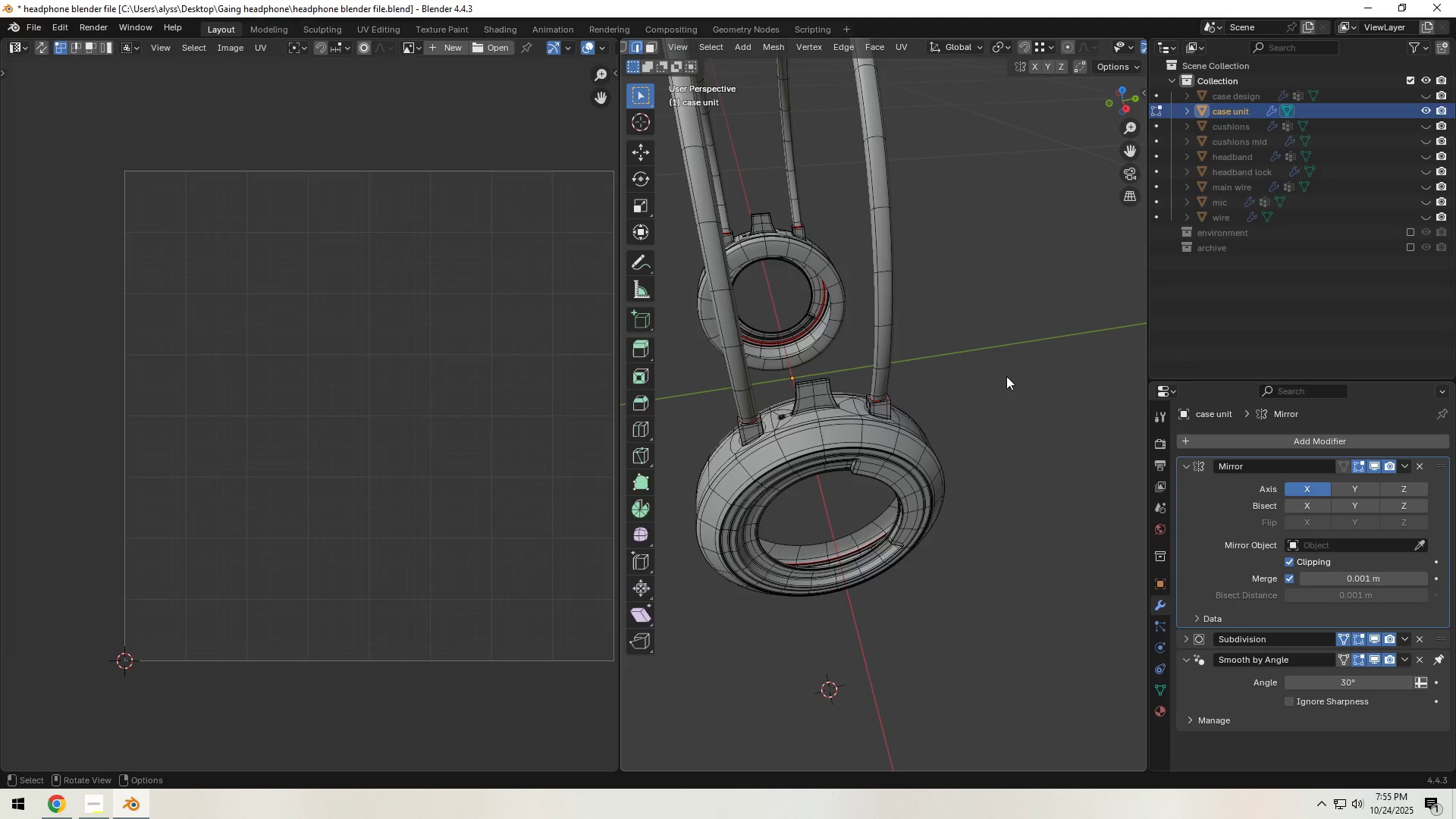 
key(Tab)
 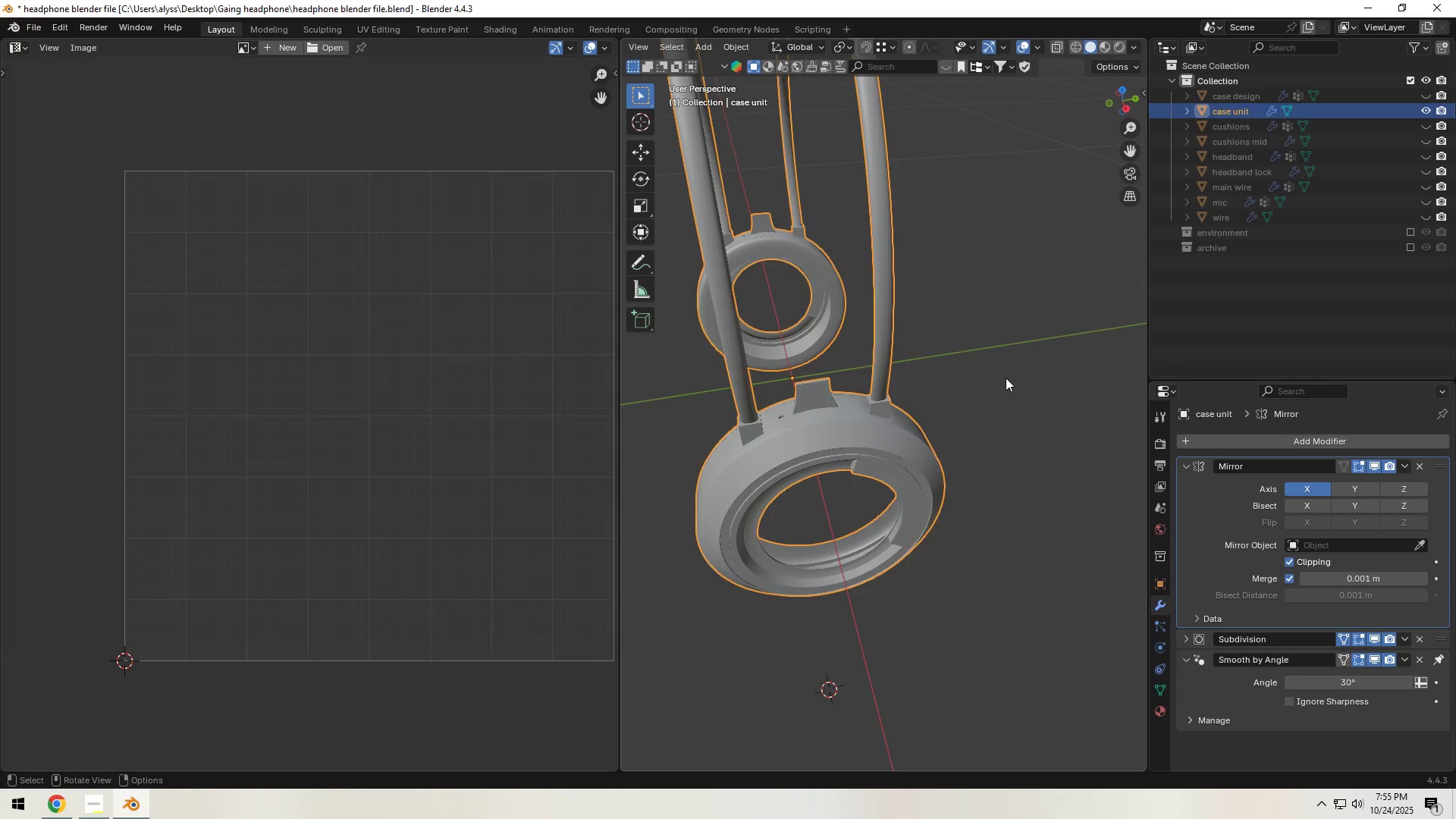 
left_click([1006, 378])
 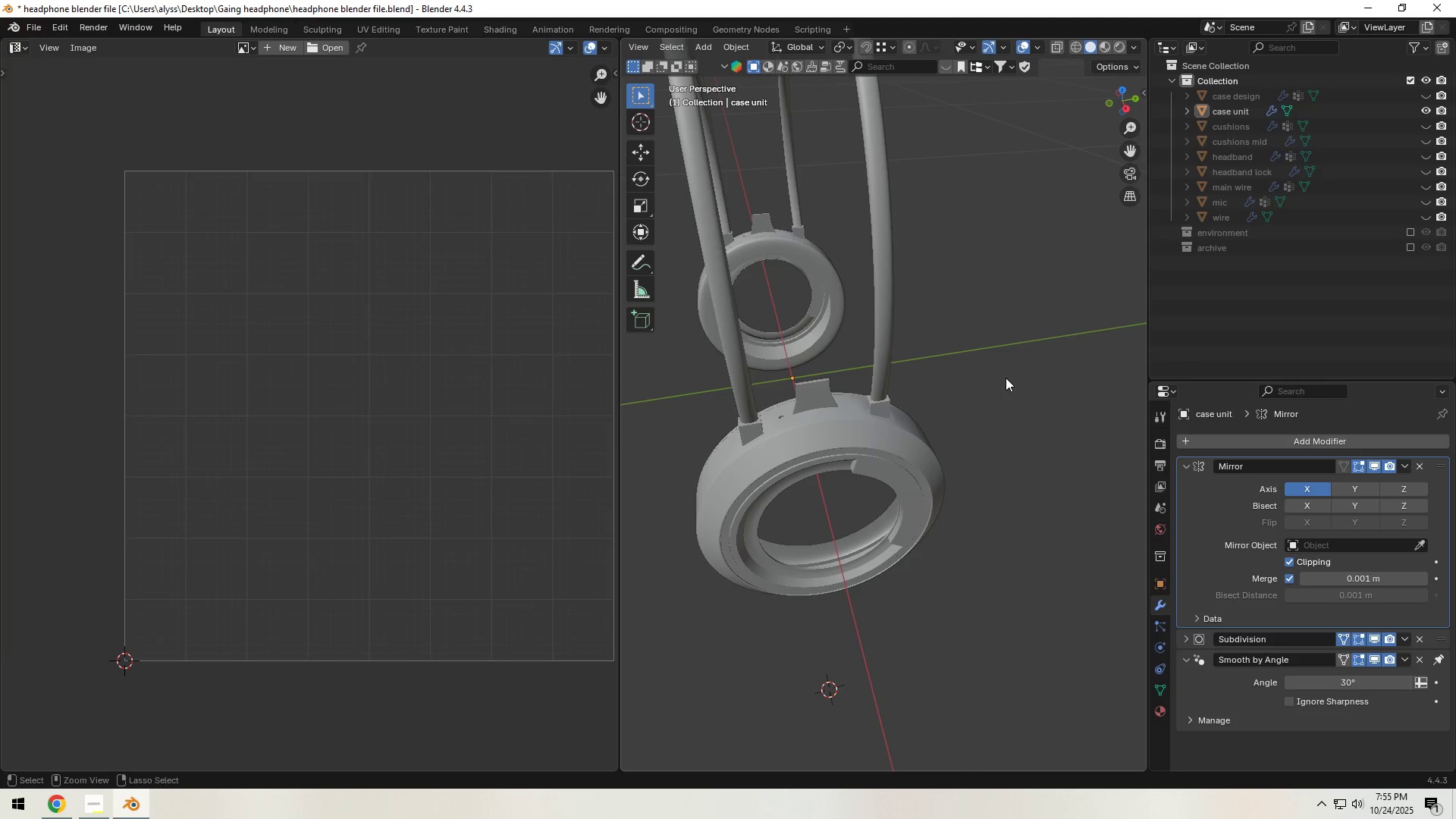 
key(Control+S)
 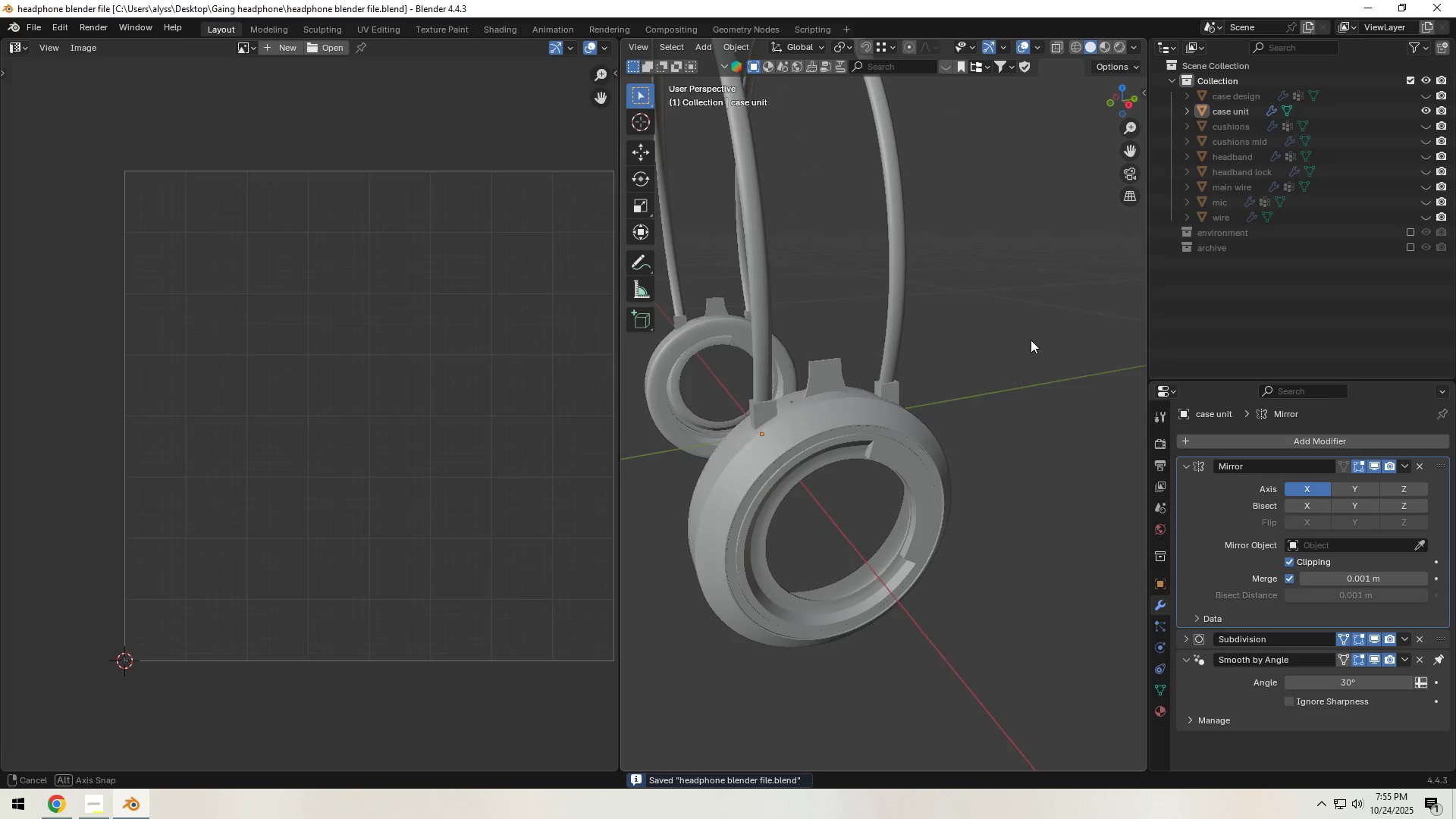 
scroll: coordinate [1035, 343], scroll_direction: down, amount: 3.0
 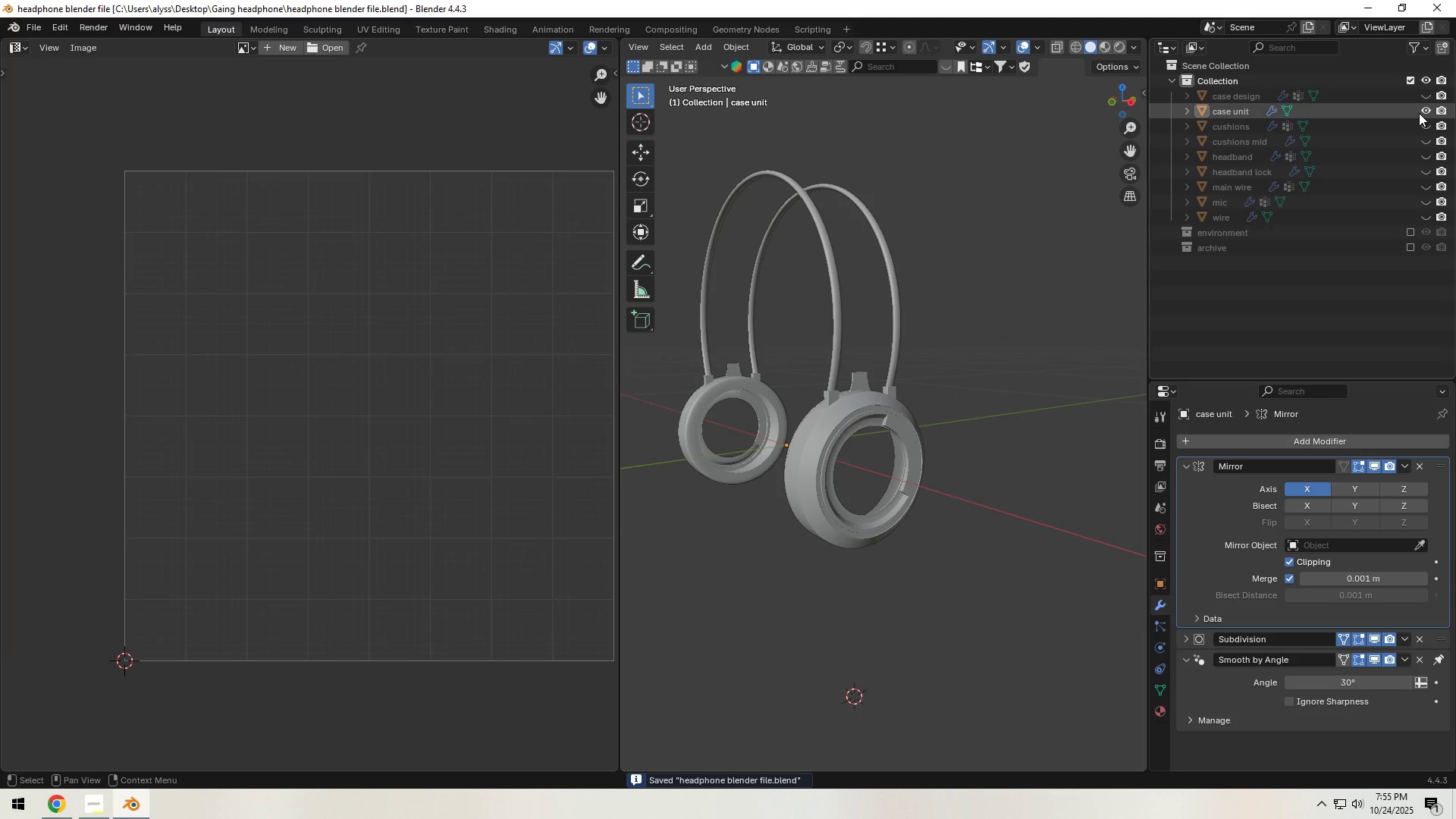 
left_click([1425, 110])
 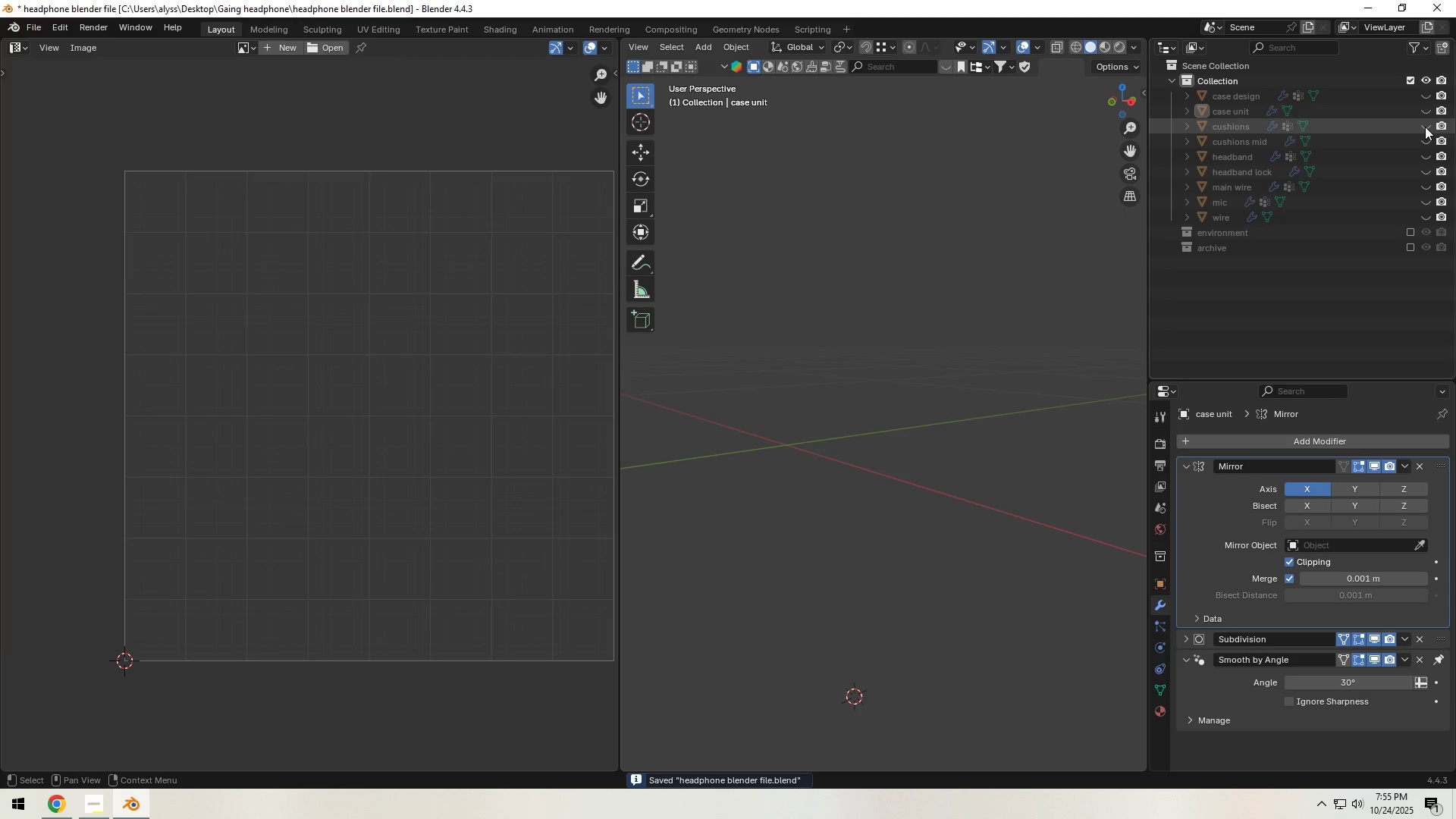 
left_click([1425, 127])
 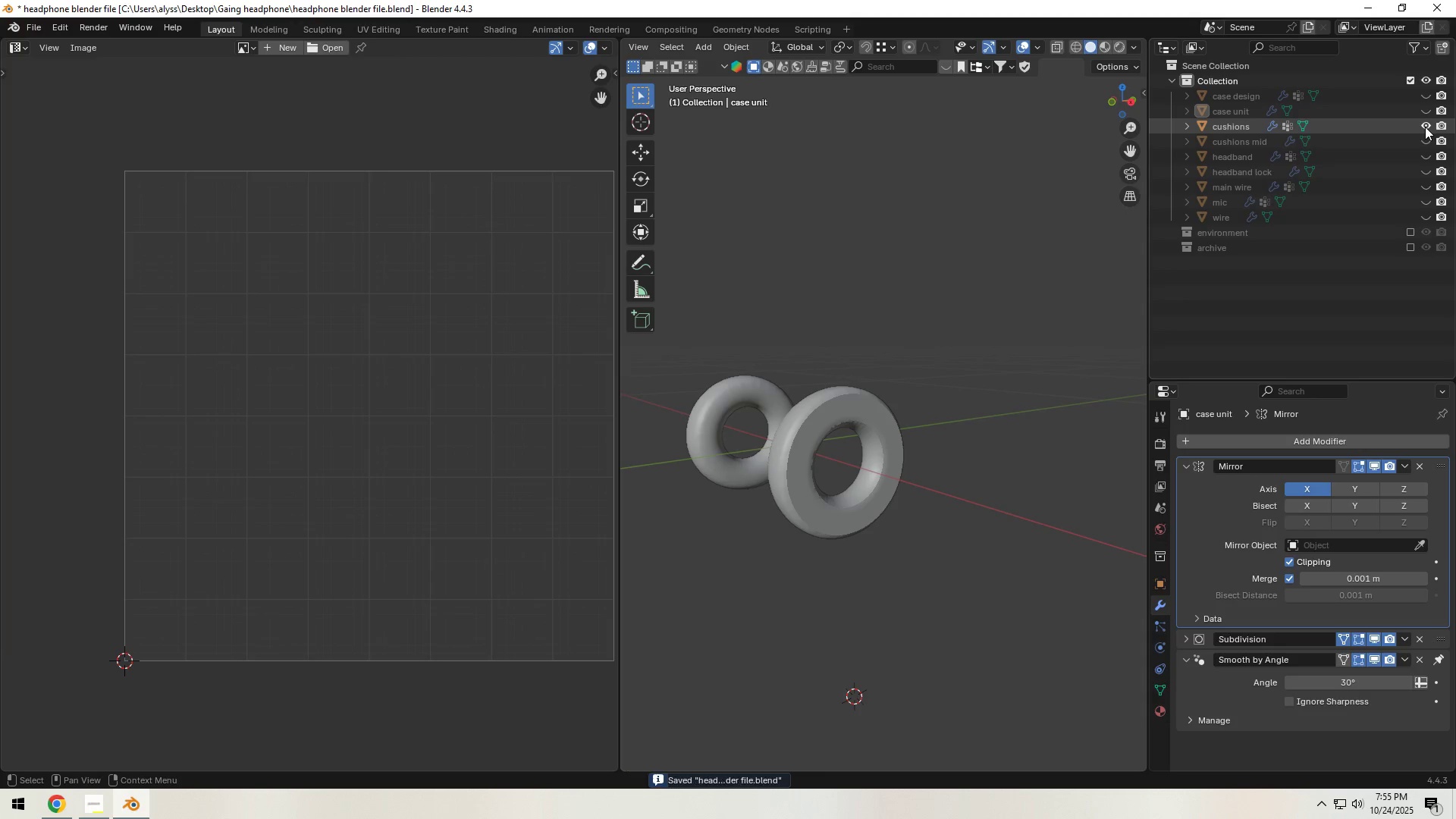 
left_click([1425, 127])
 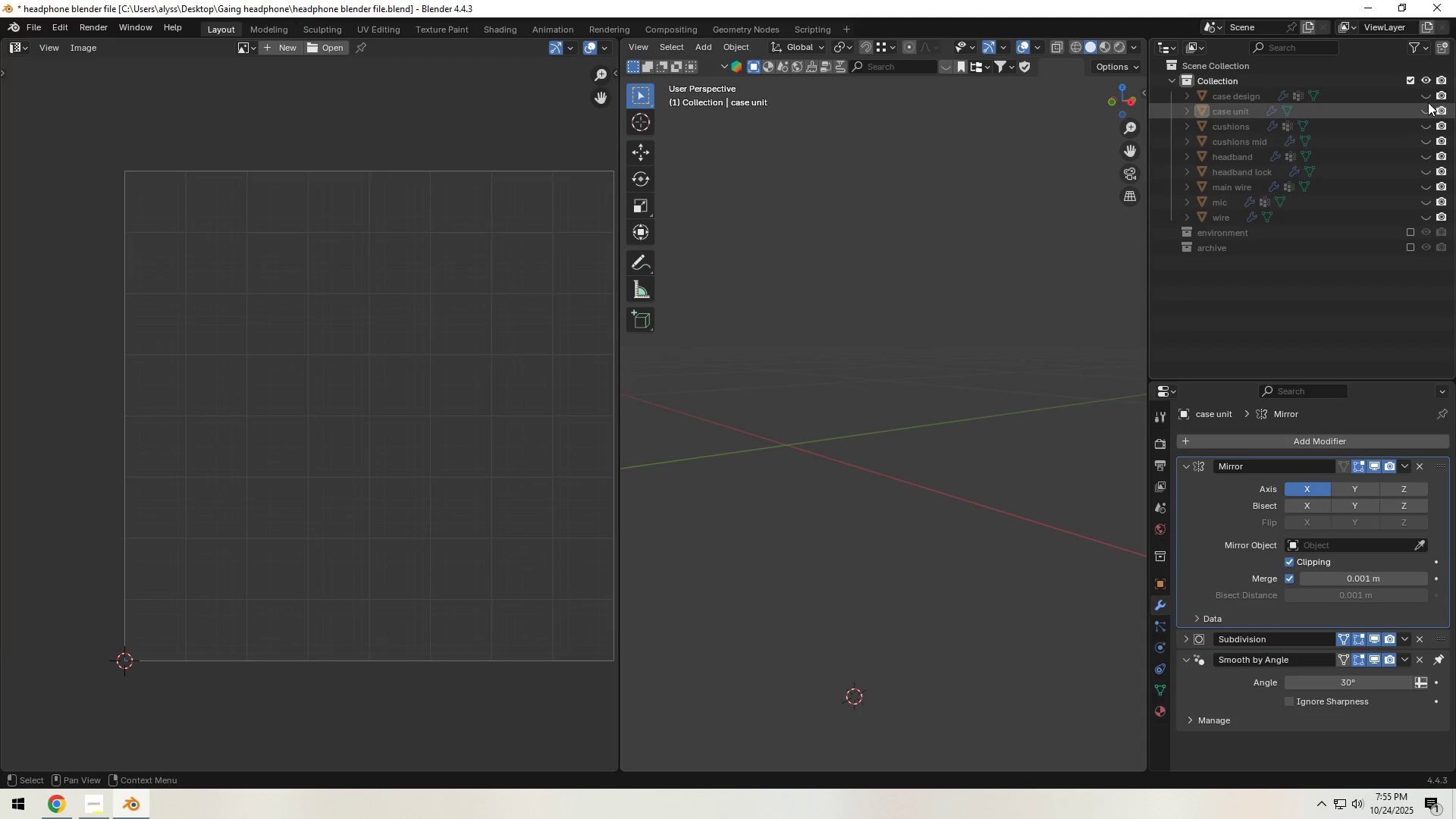 
left_click([1426, 95])
 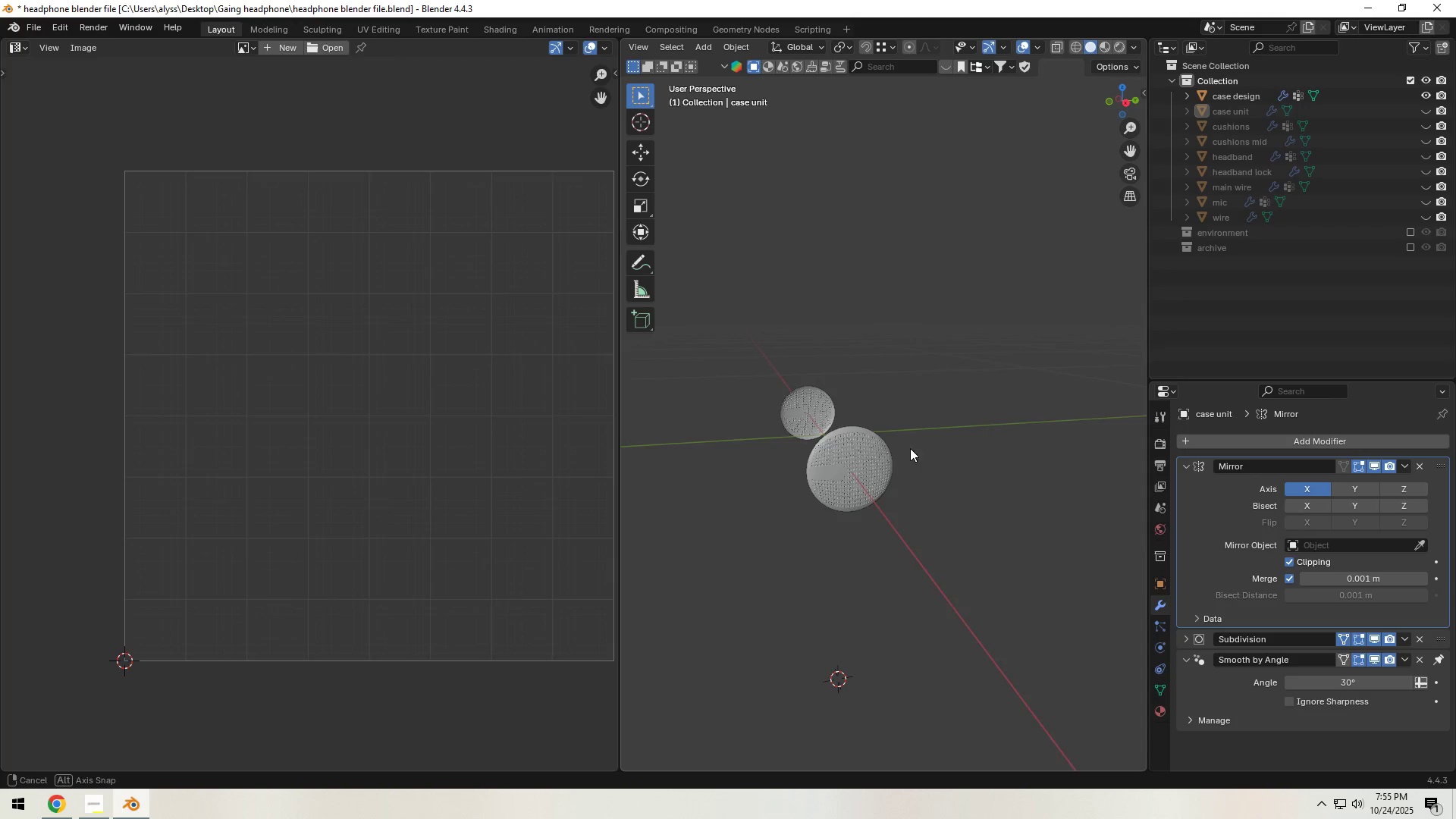 
scroll: coordinate [870, 485], scroll_direction: up, amount: 5.0
 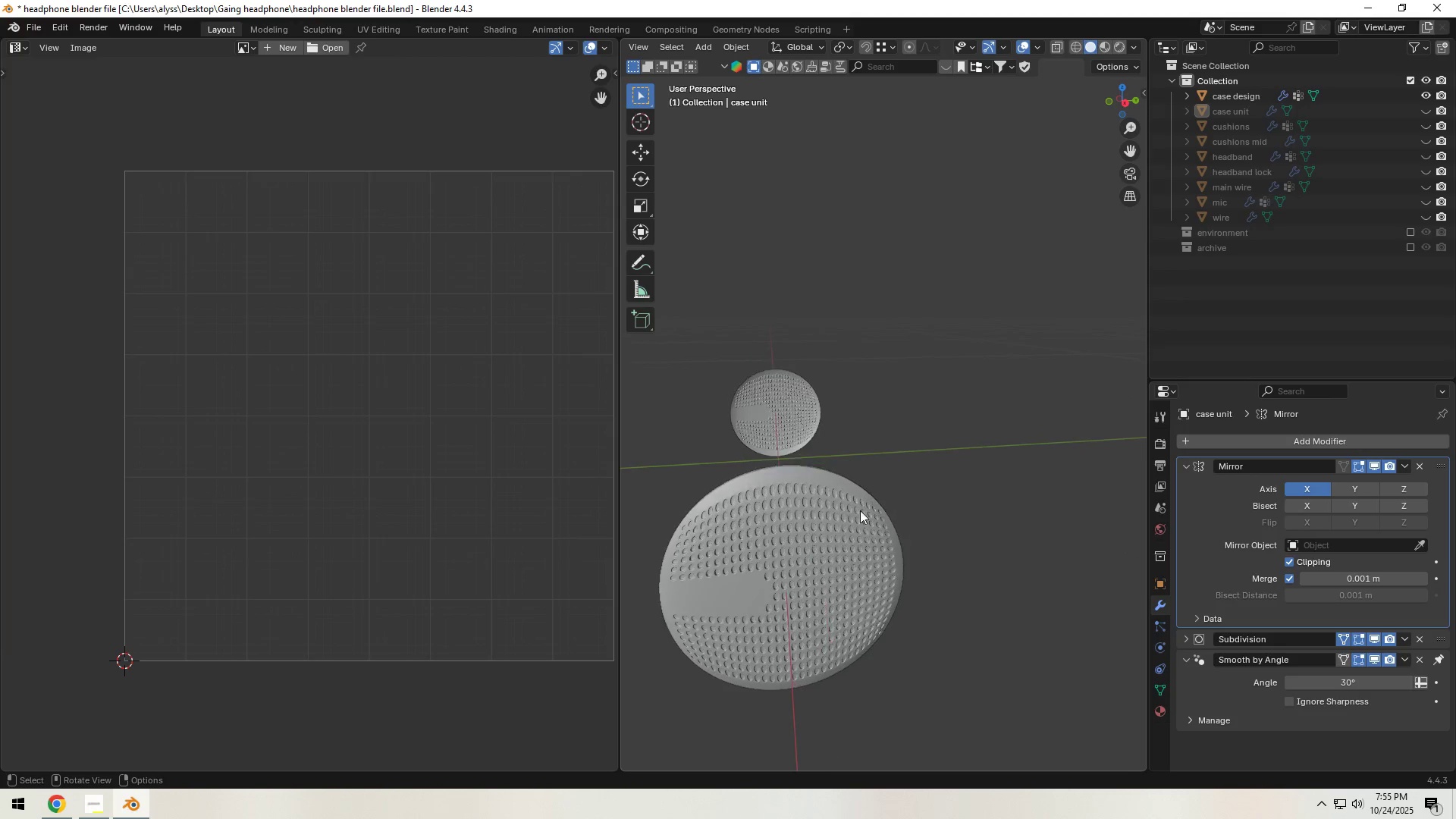 
key(Shift+ShiftLeft)
 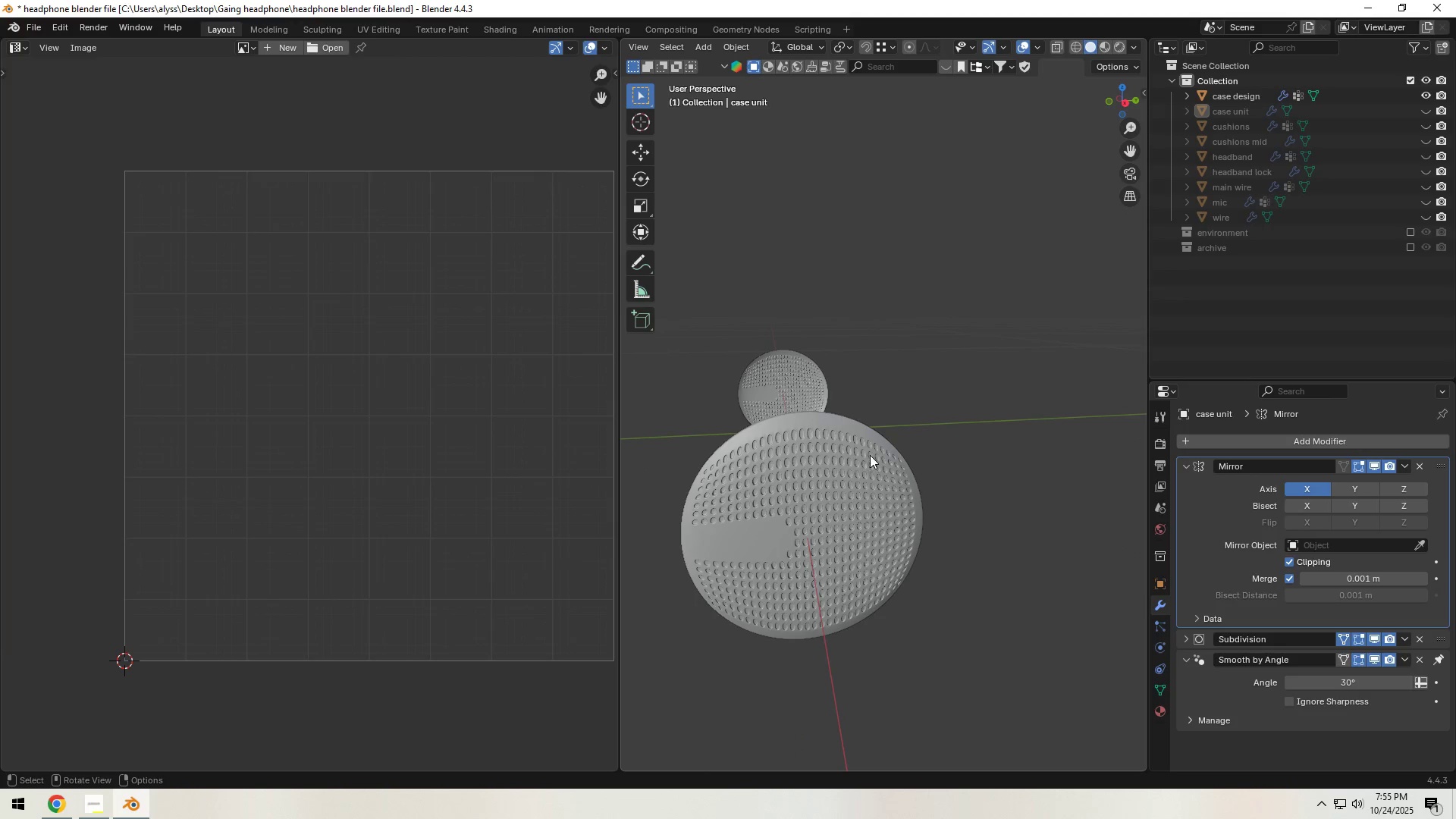 
key(Backquote)
 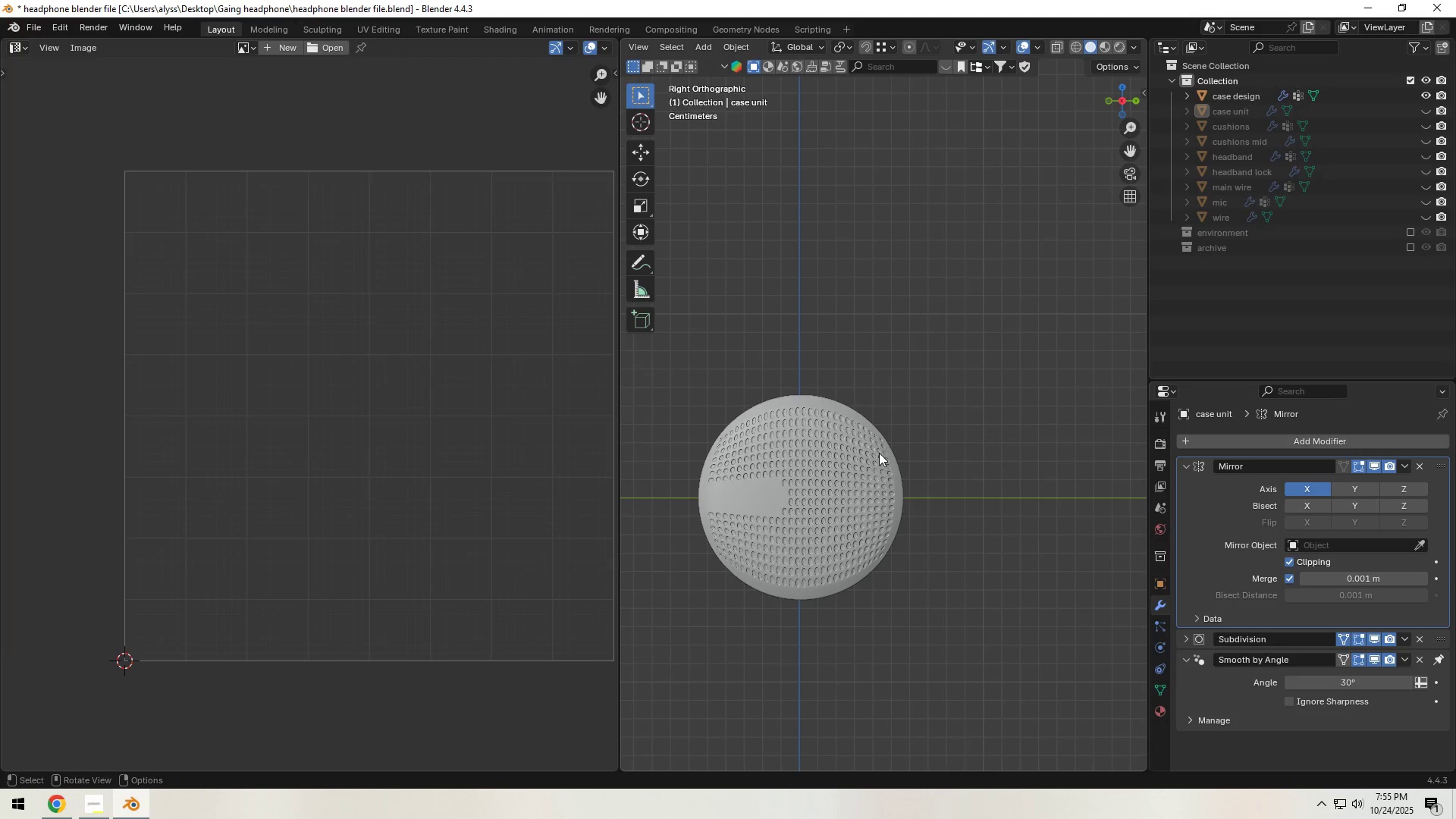 
scroll: coordinate [874, 476], scroll_direction: up, amount: 2.0
 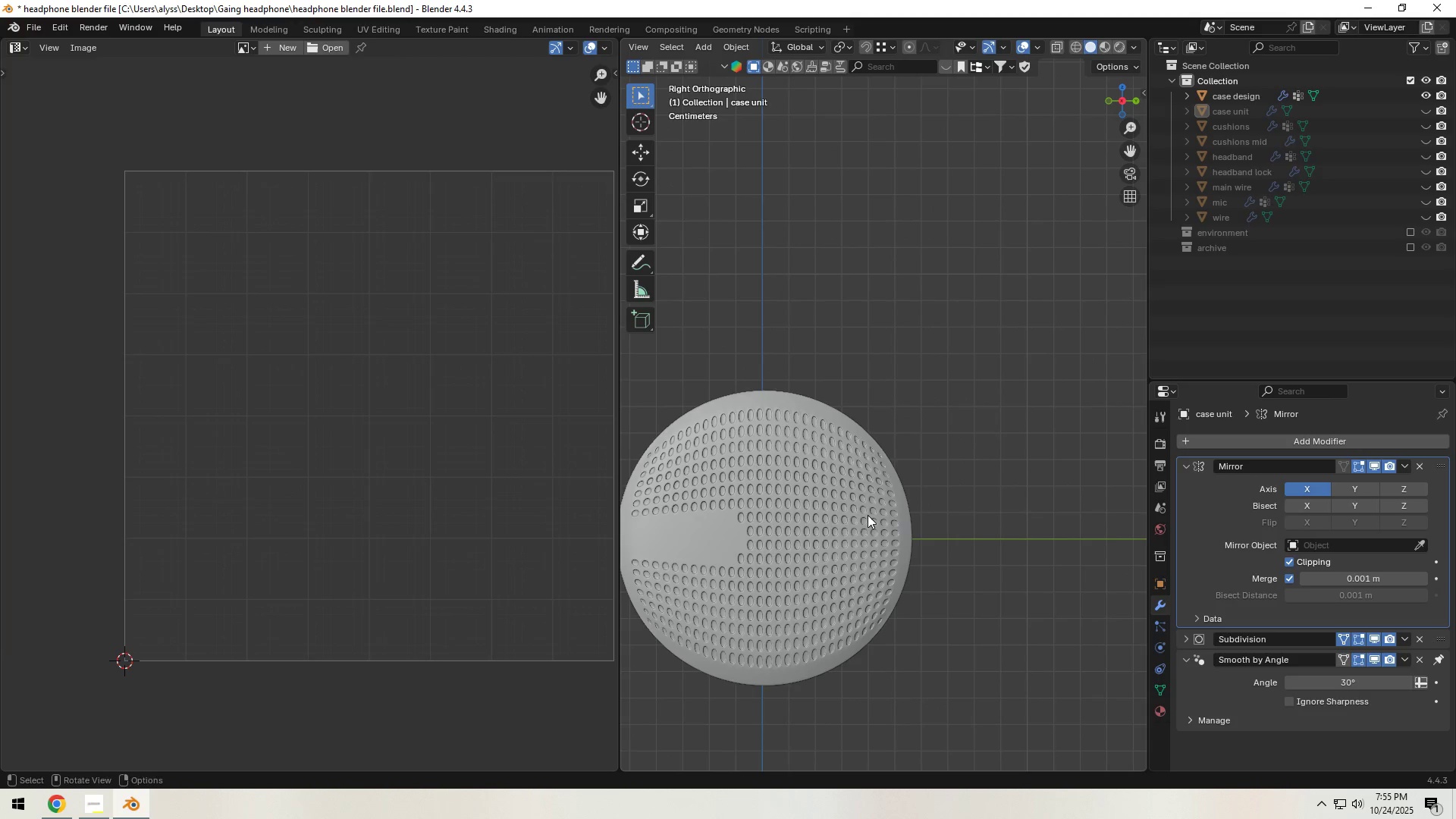 
hold_key(key=ShiftLeft, duration=0.89)
 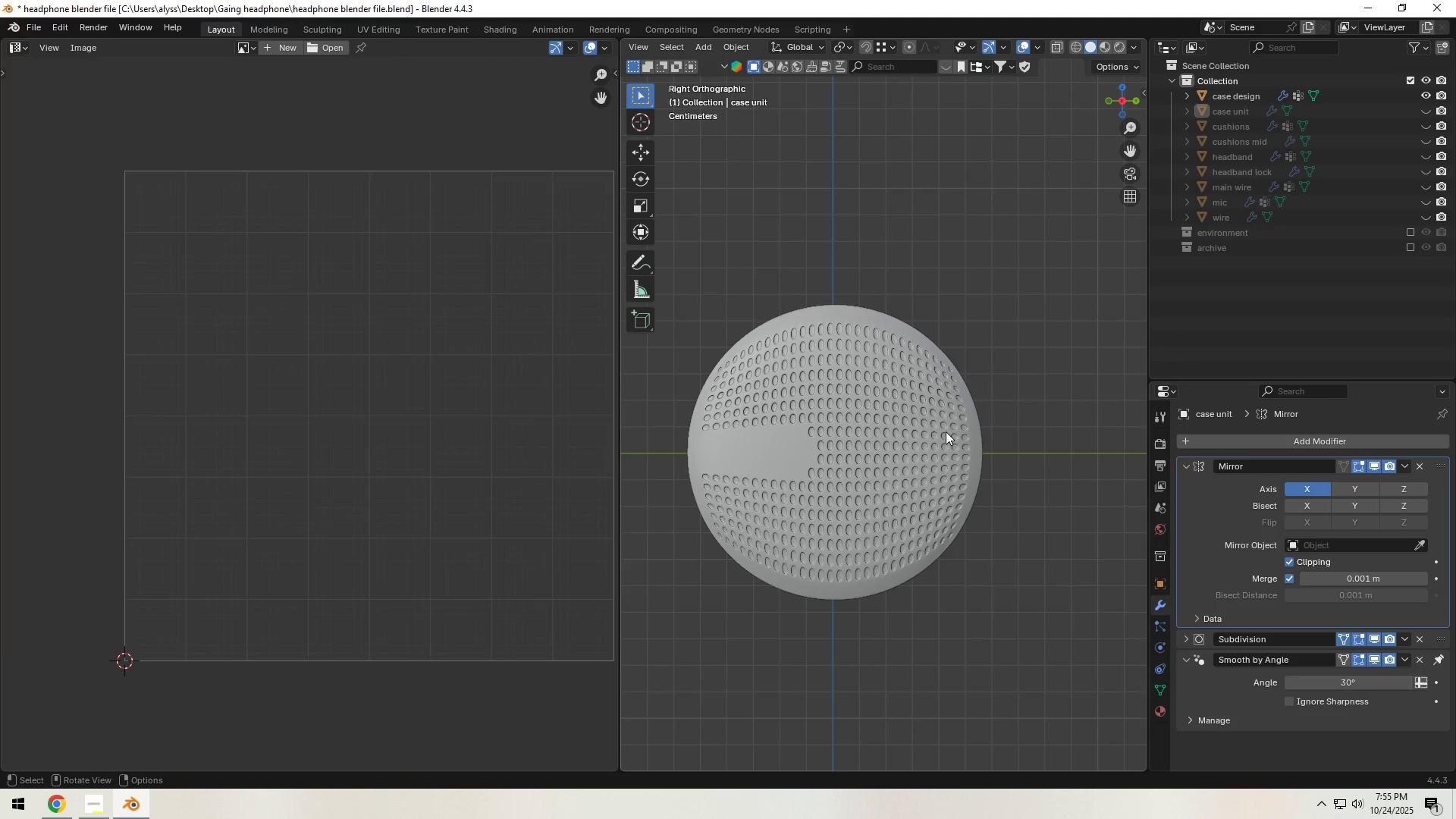 
key(A)
 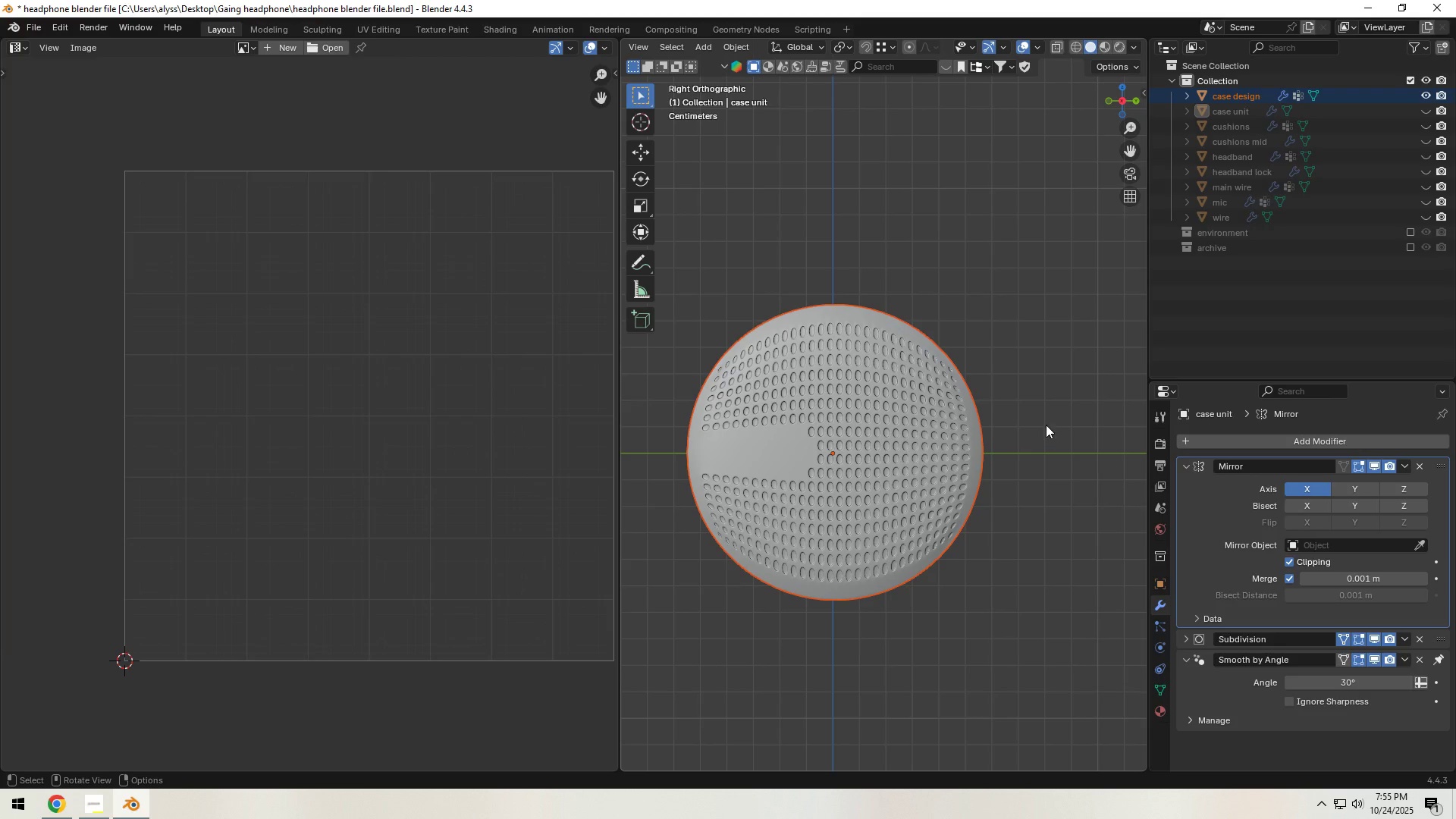 
double_click([940, 456])
 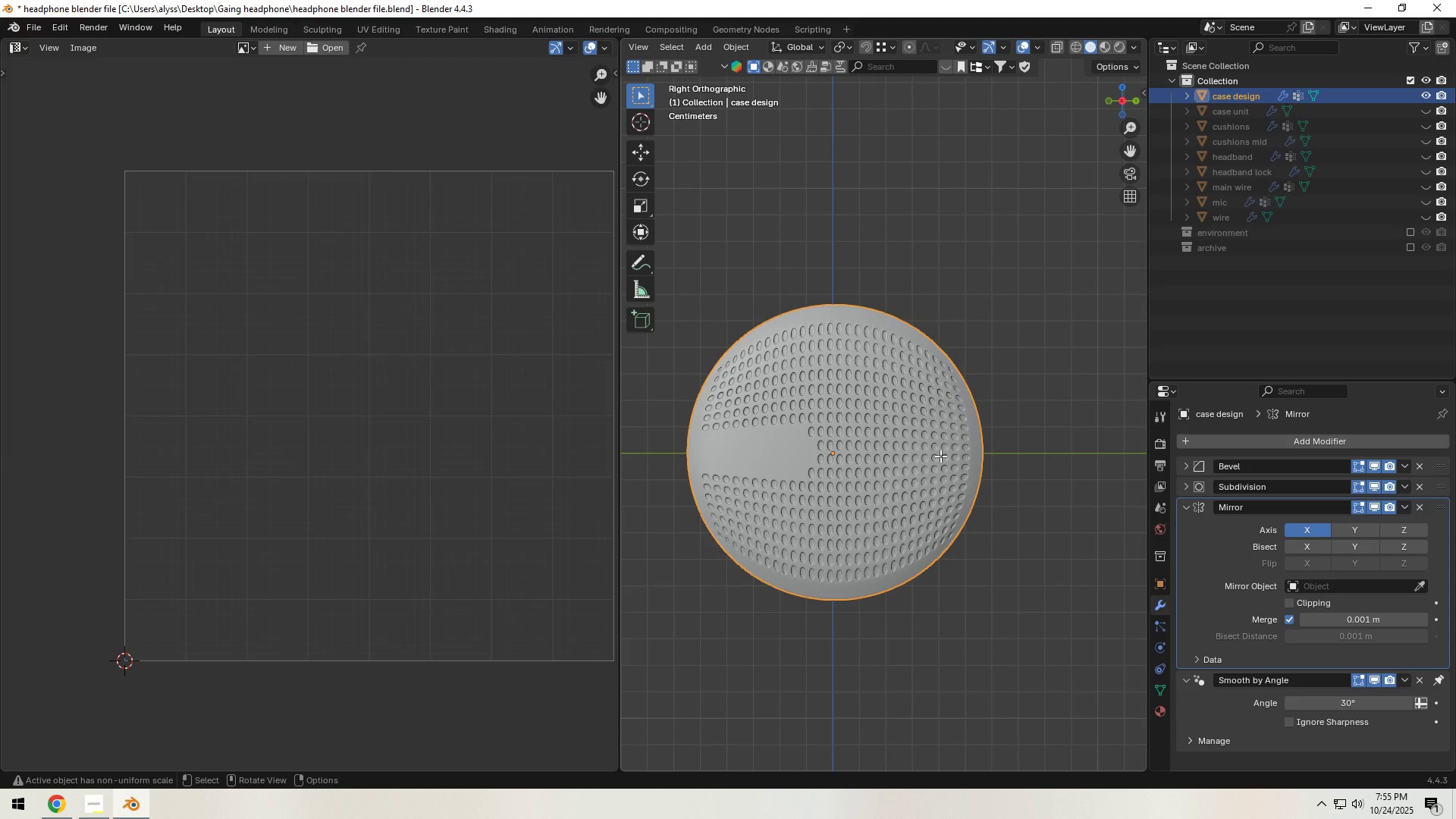 
key(Tab)
type(au)
 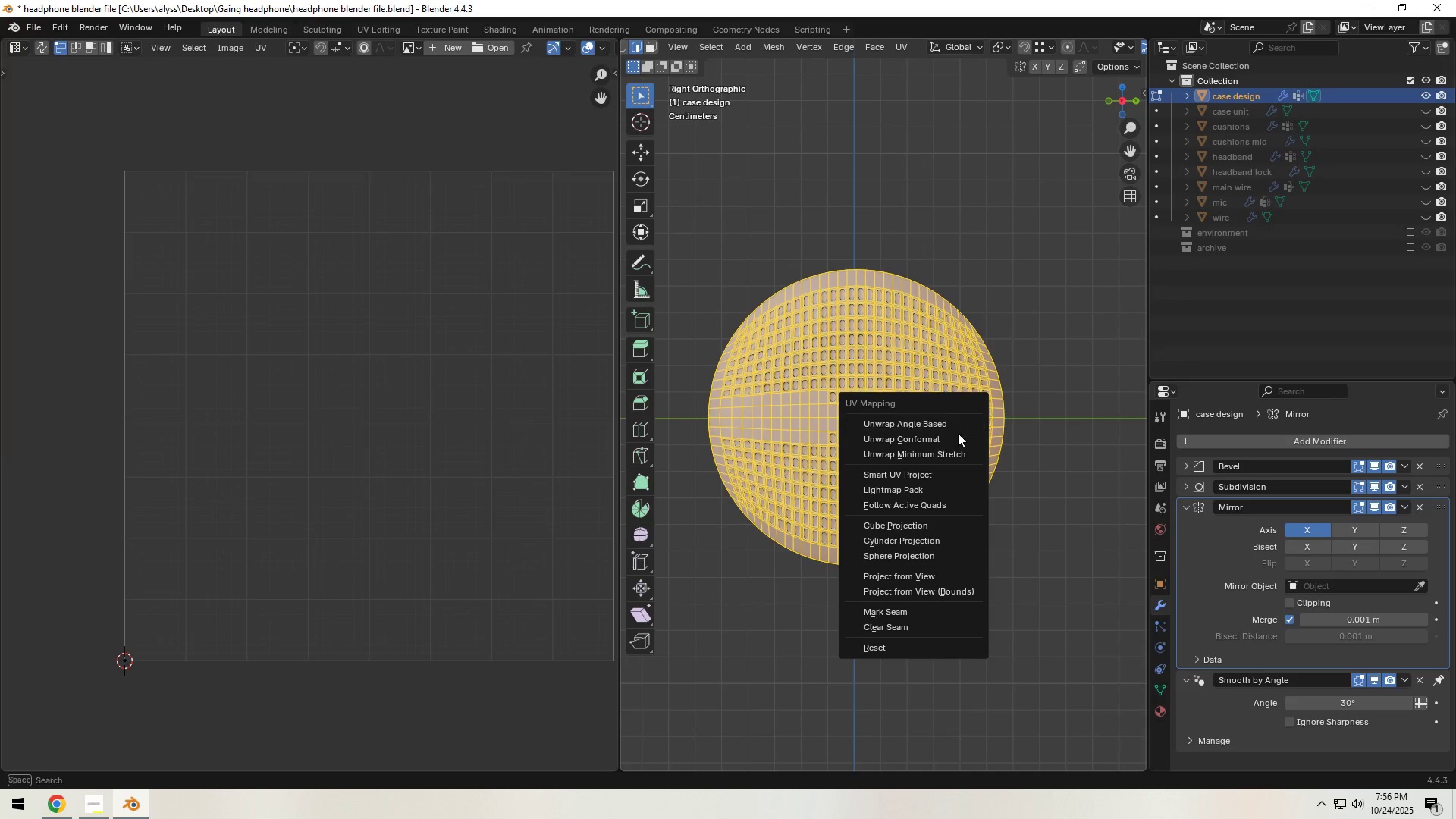 
left_click([919, 573])
 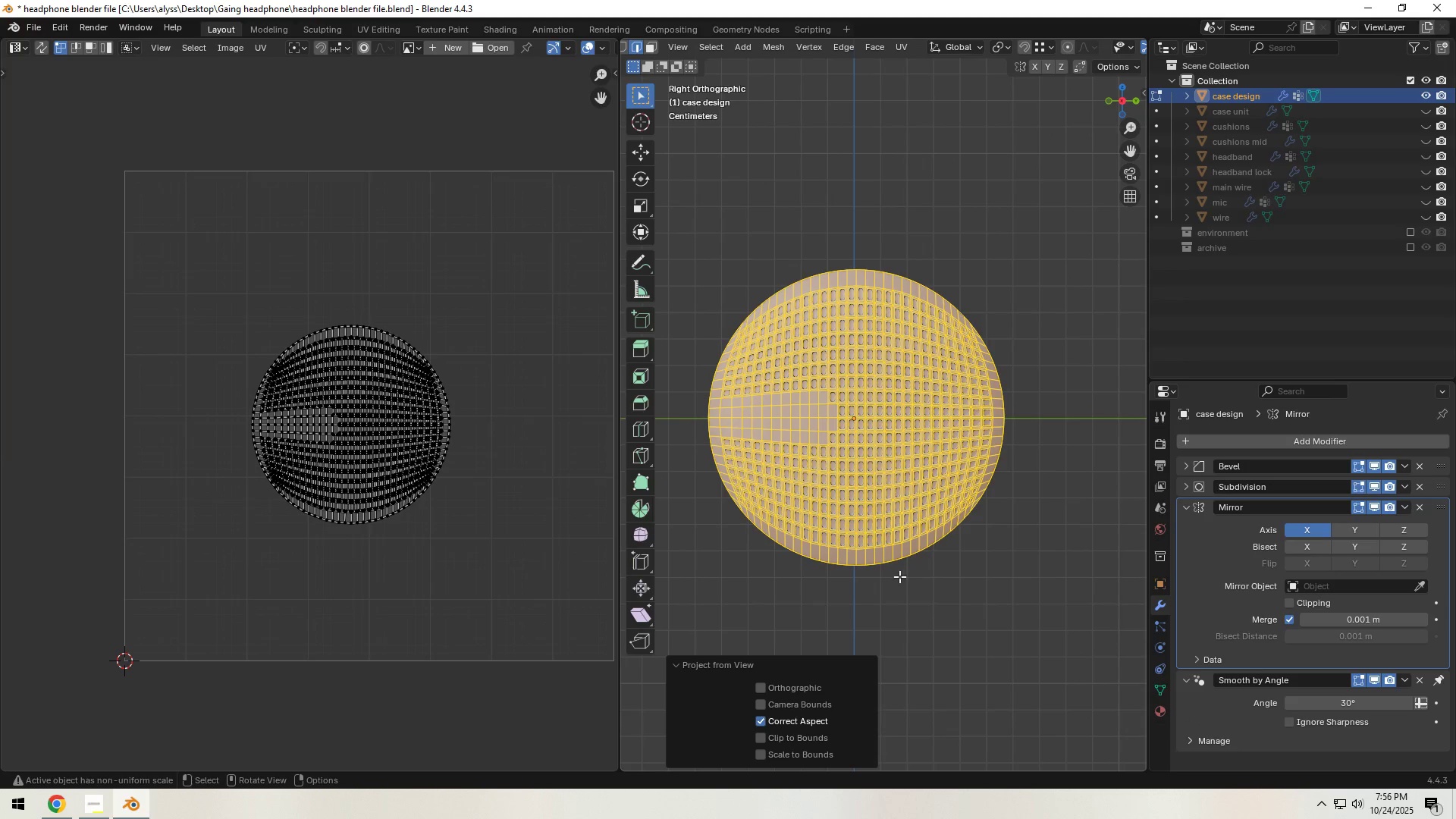 
scroll: coordinate [456, 510], scroll_direction: down, amount: 1.0
 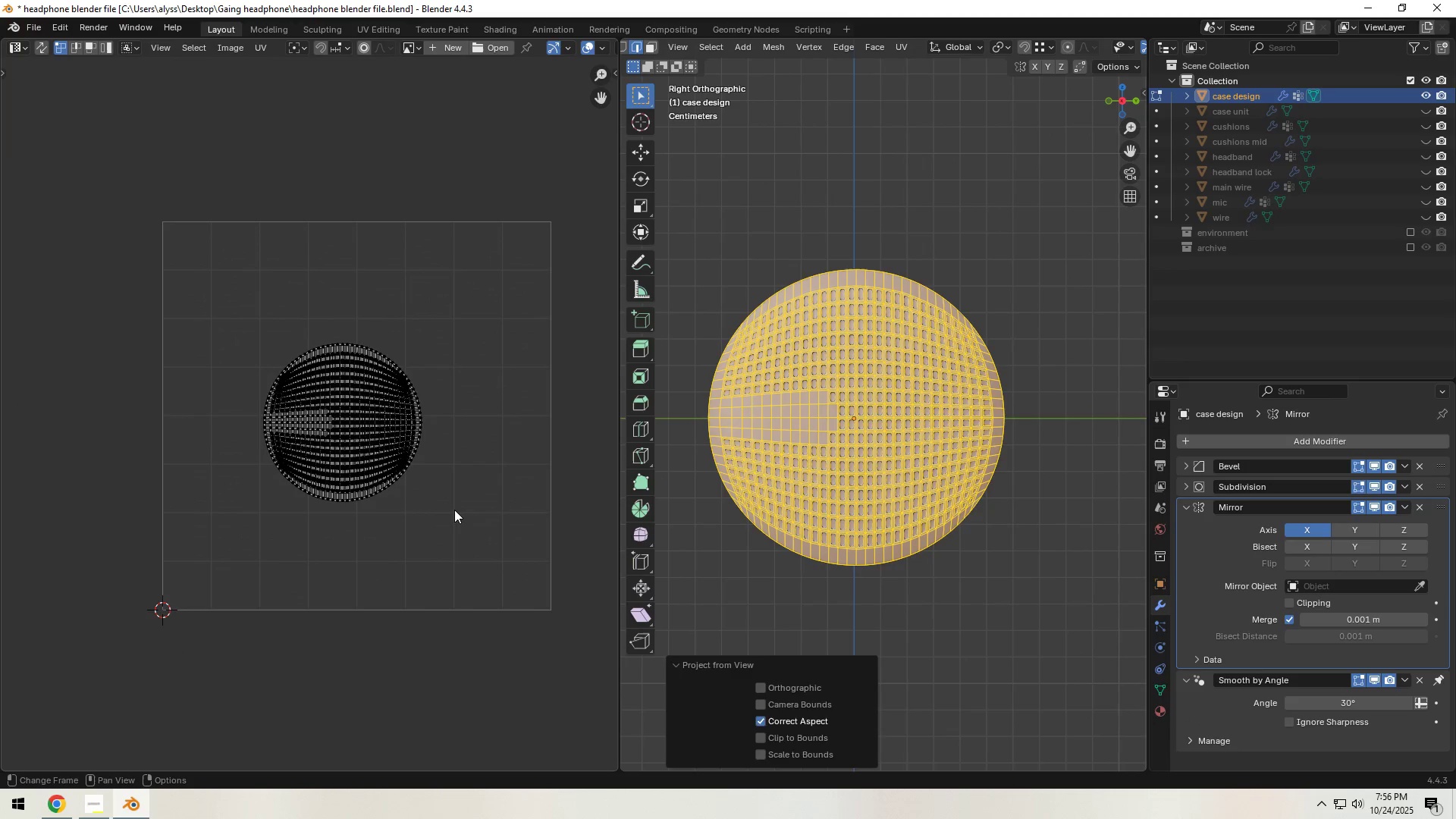 
type(as)
 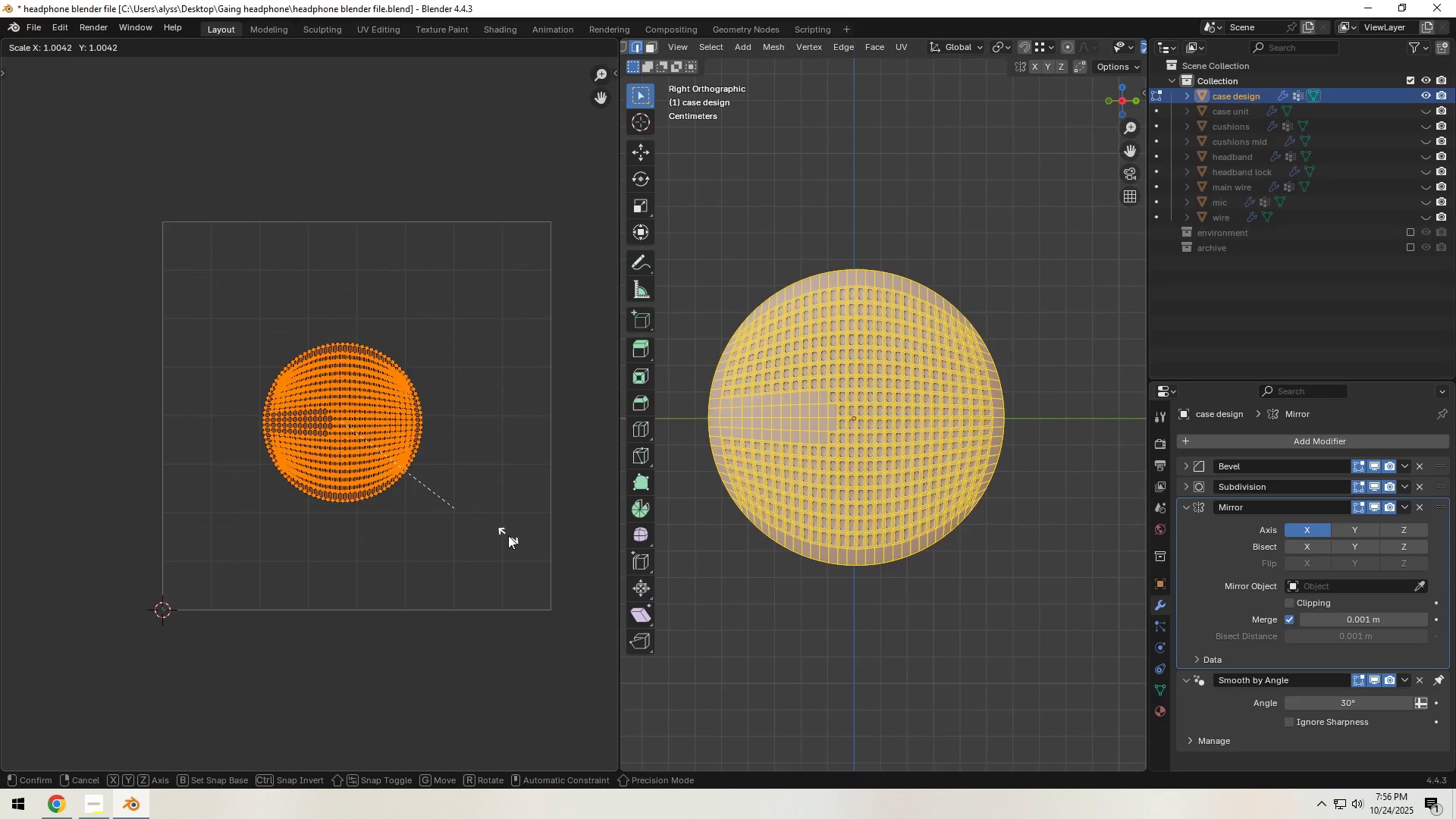 
left_click([508, 535])
 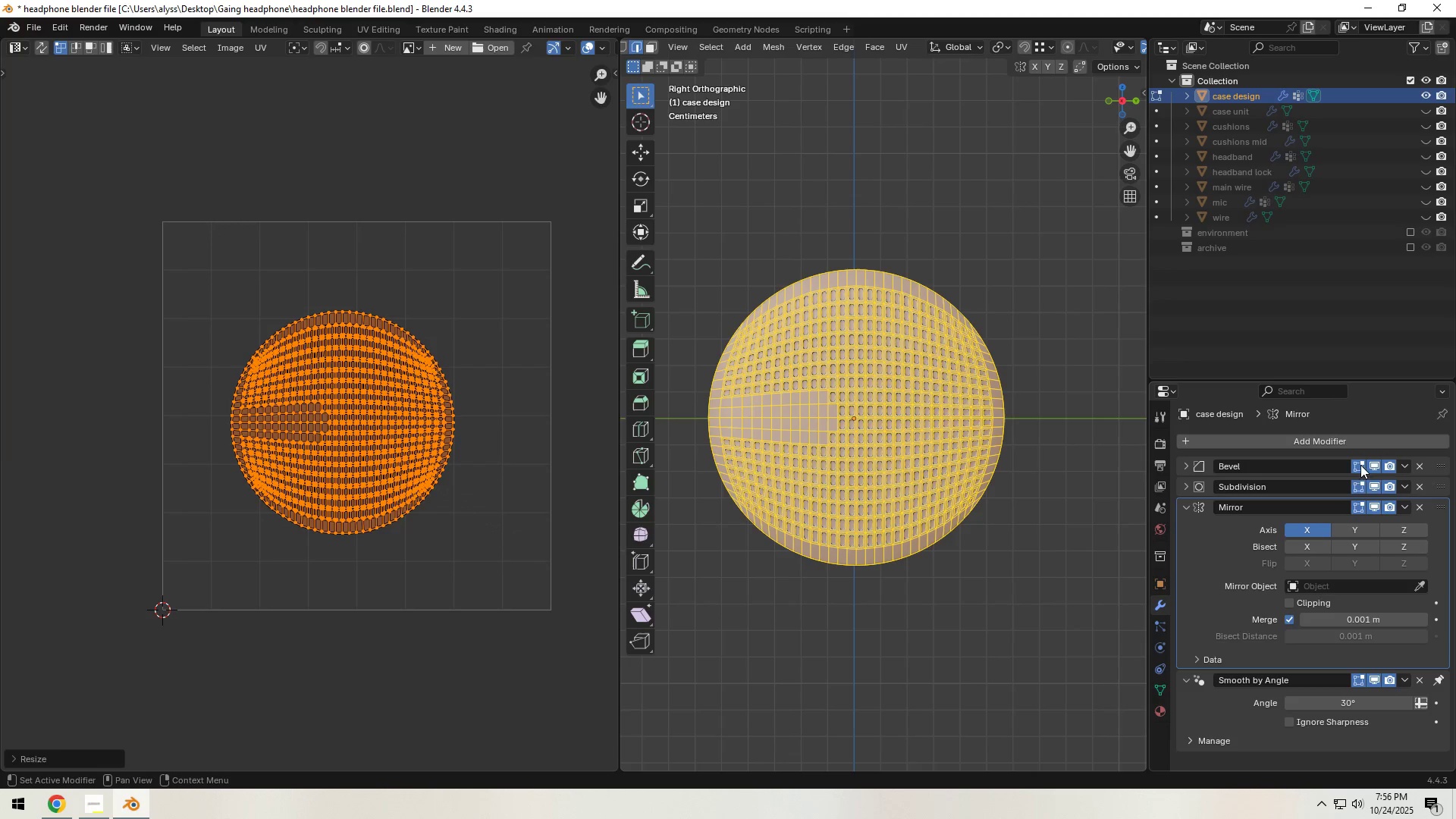 
left_click([1370, 463])
 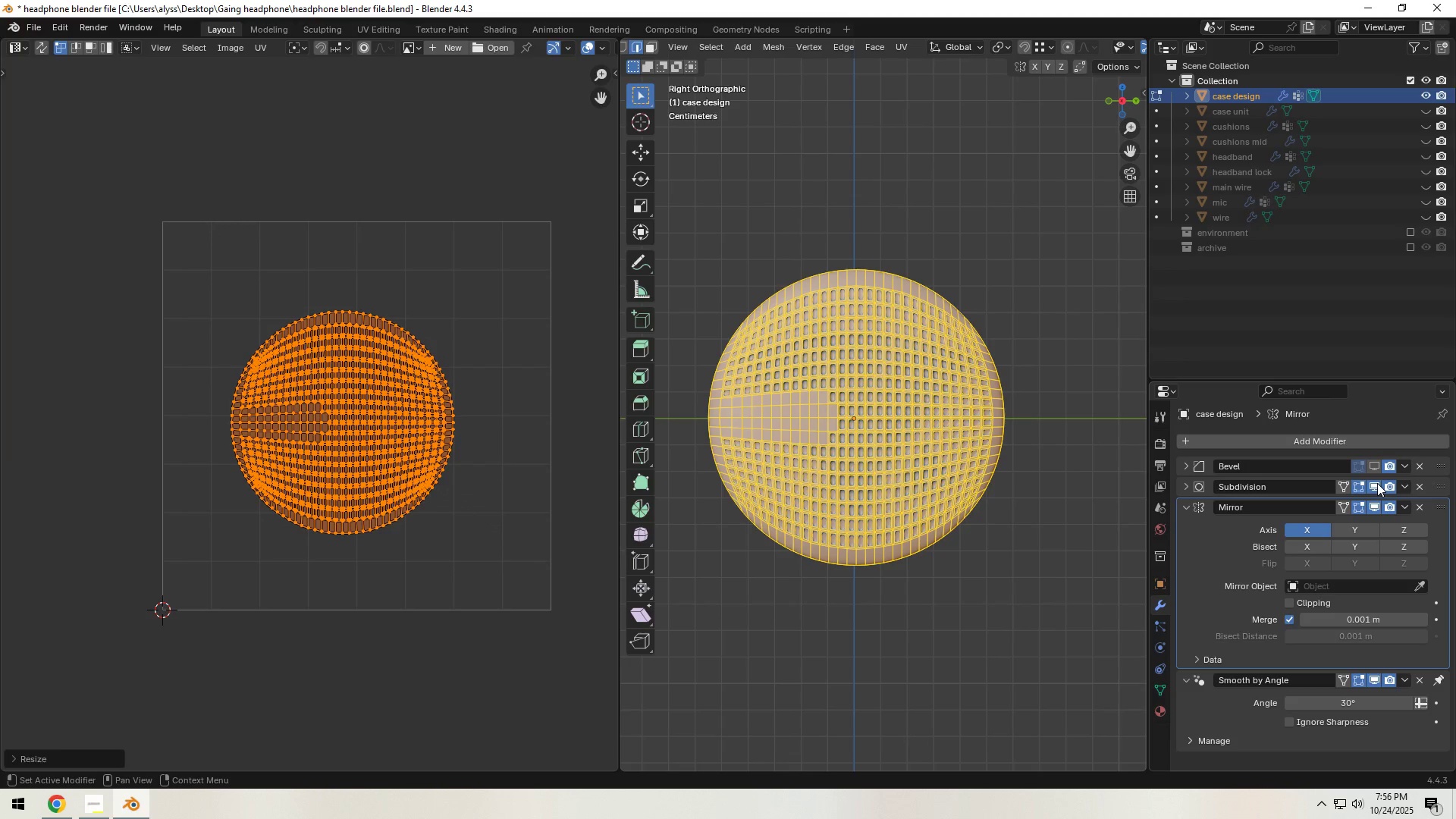 
left_click([1377, 487])
 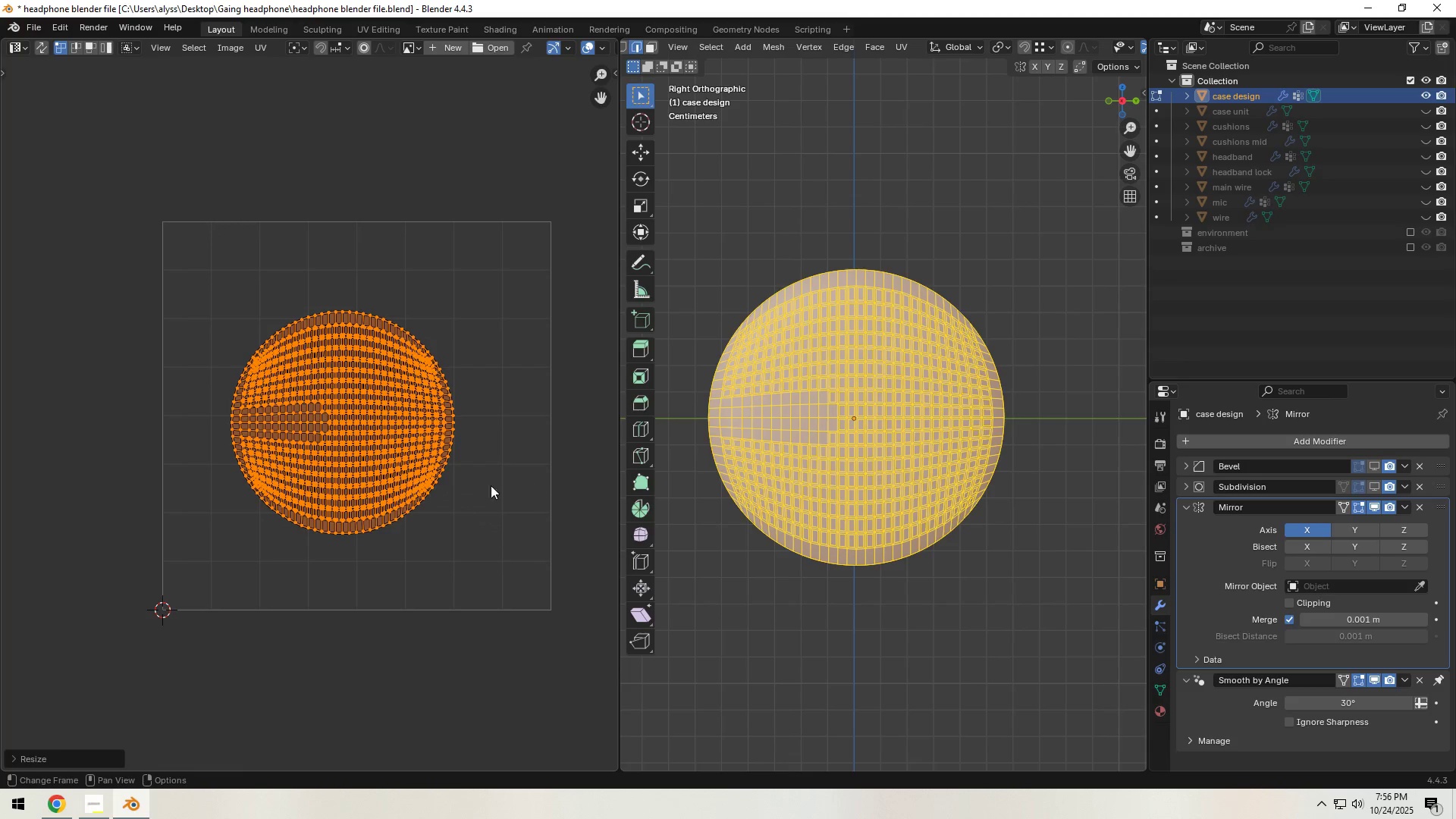 
key(S)
 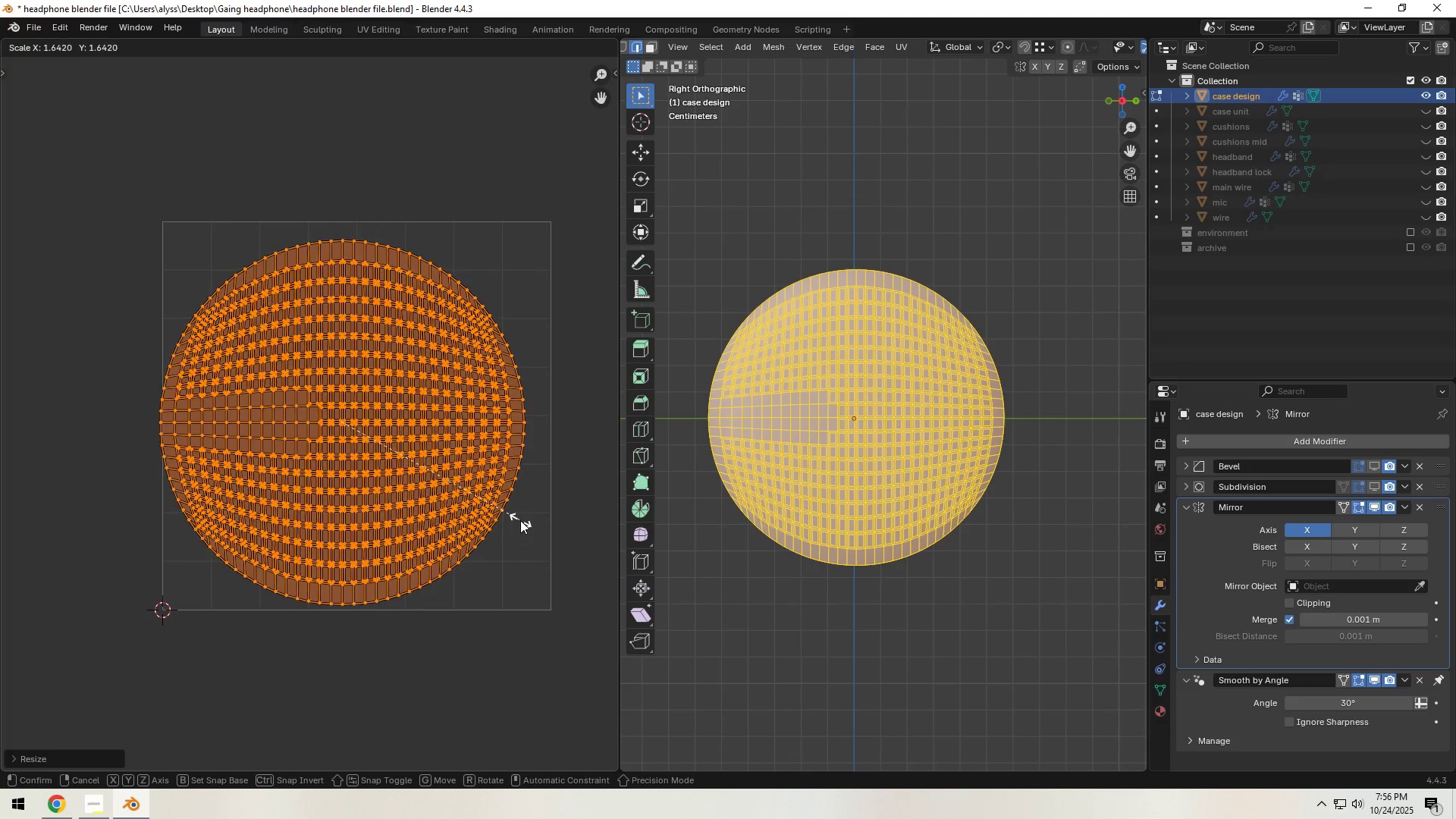 
left_click([520, 520])
 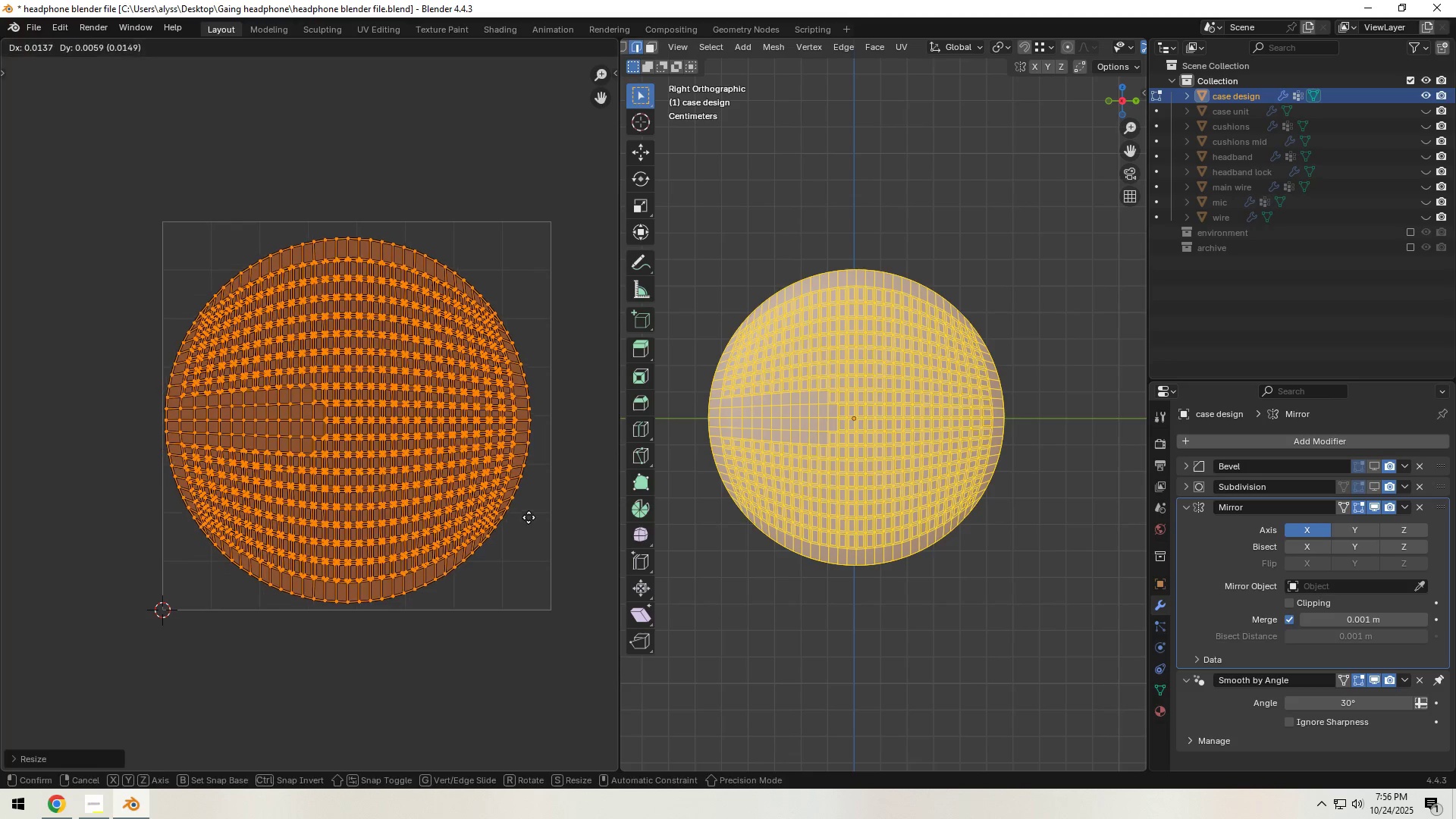 
key(G)
 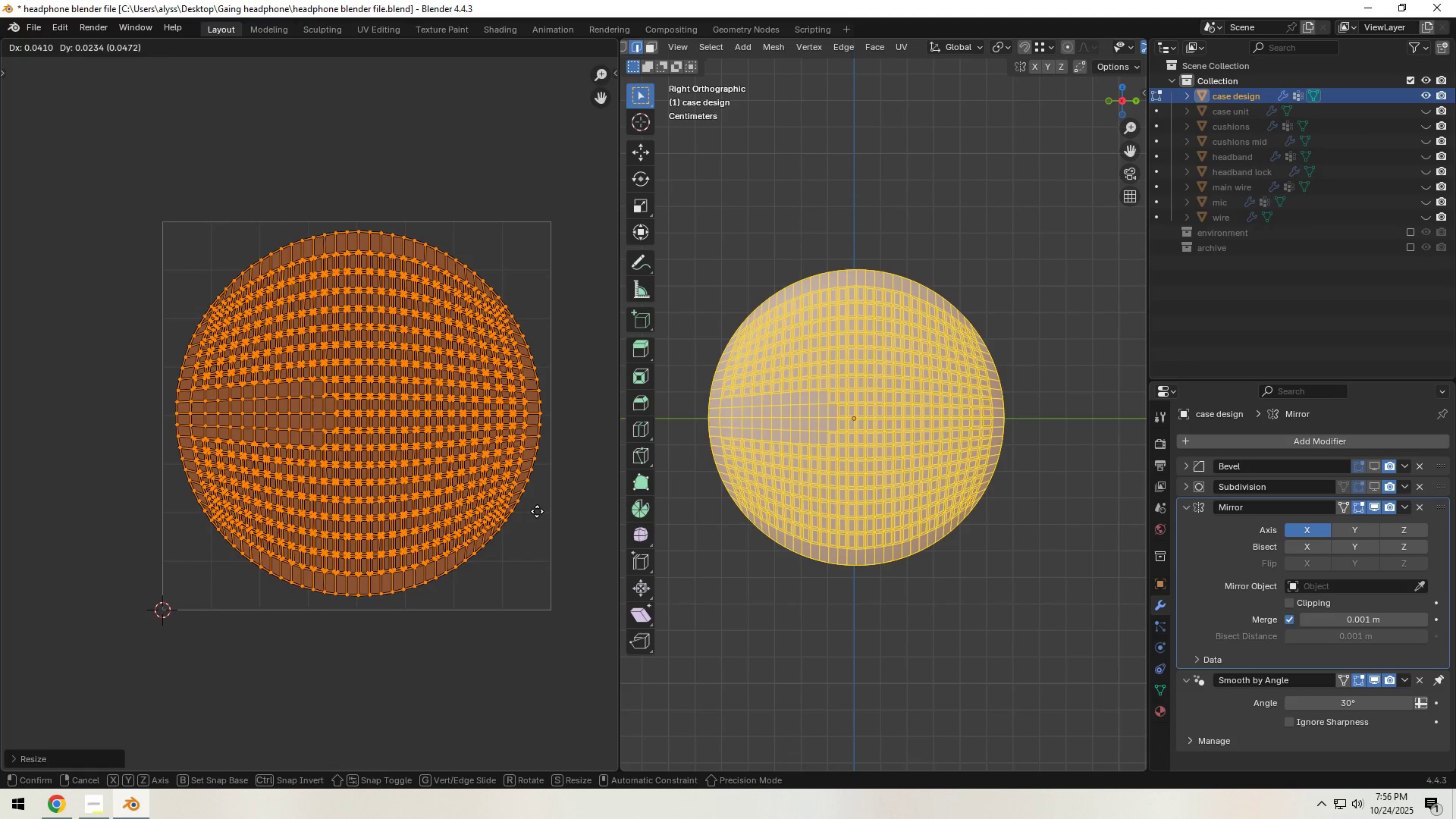 
left_click([537, 511])
 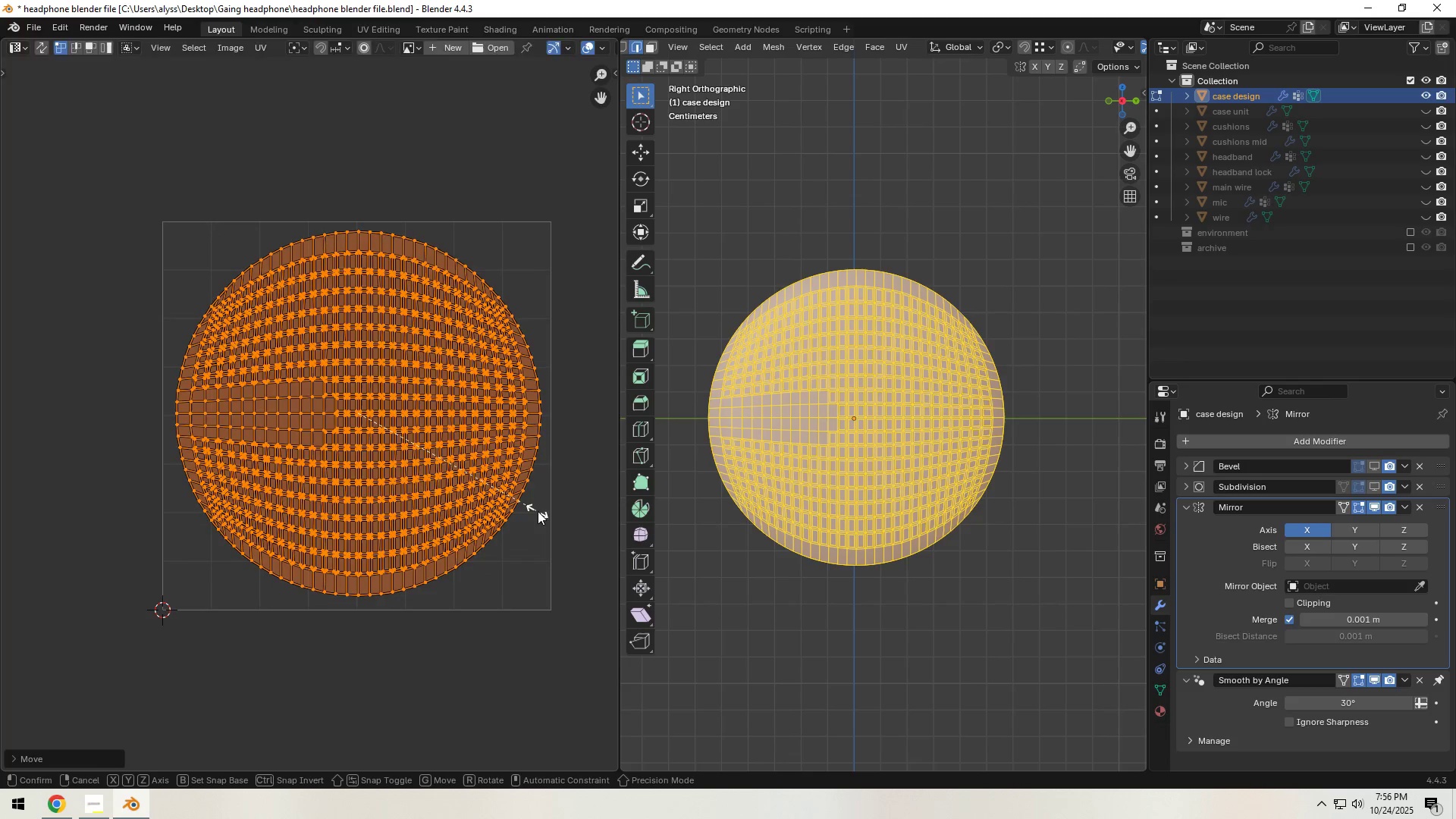 
key(S)
 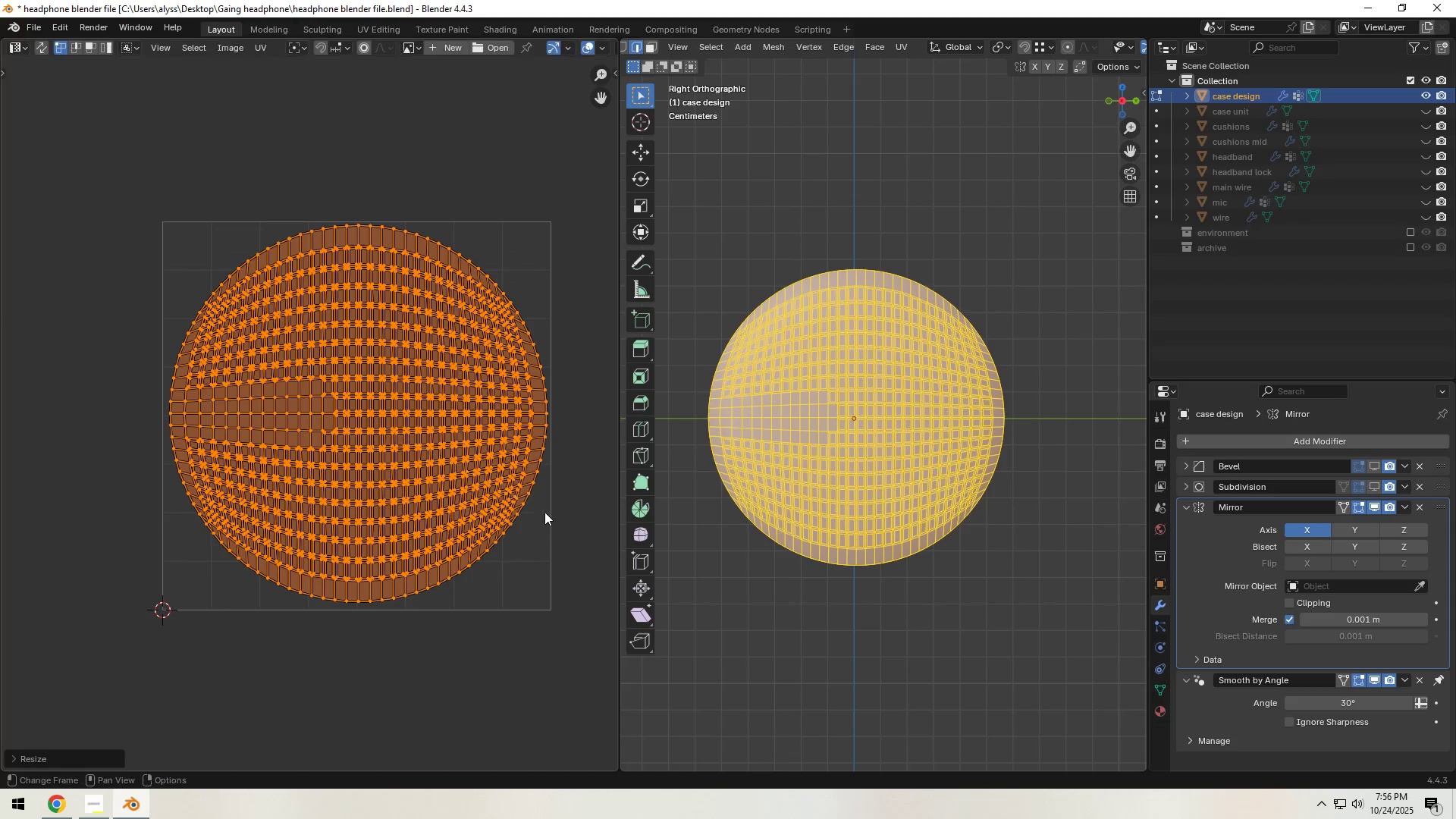 
double_click([582, 494])
 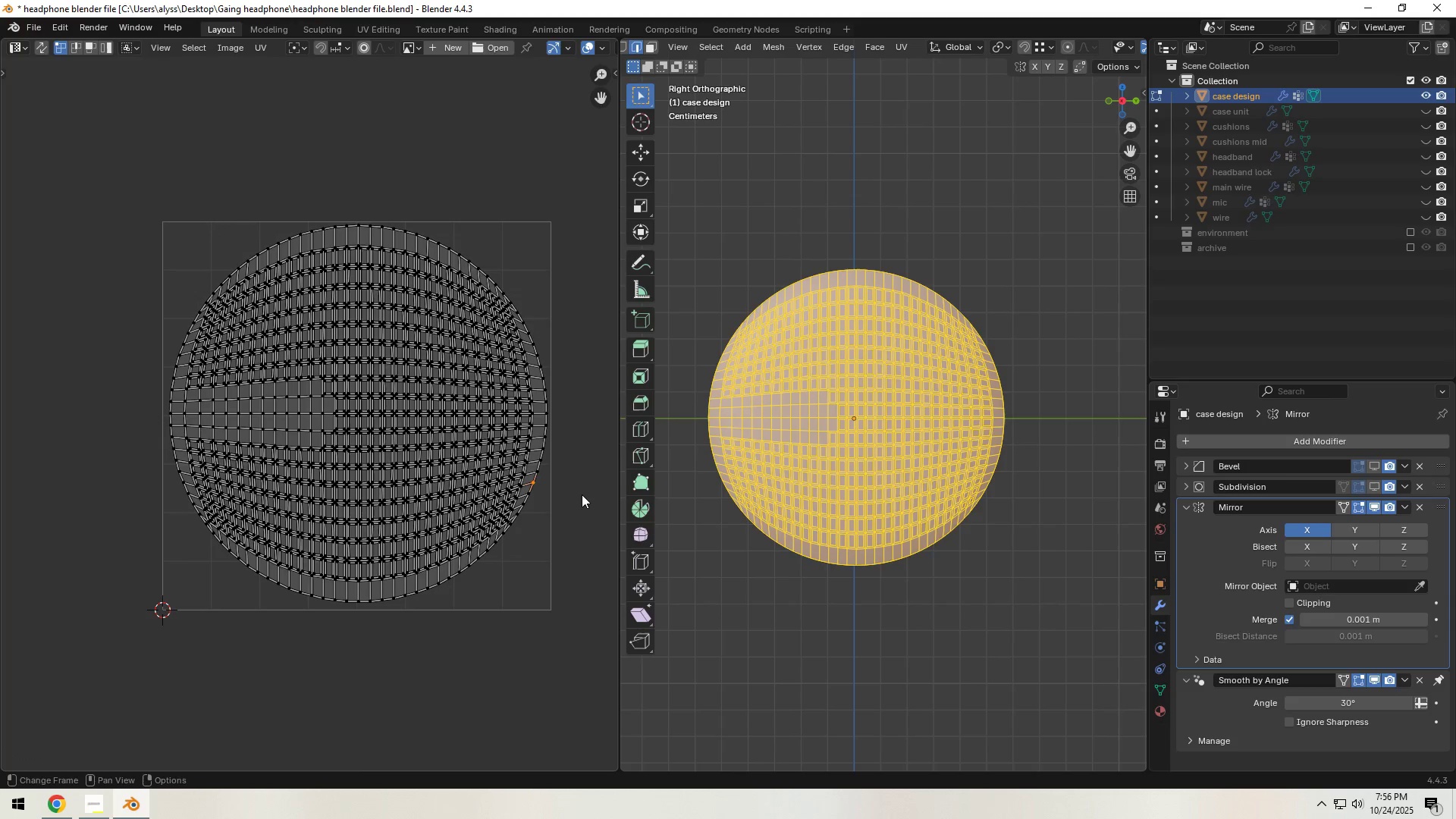 
hold_key(key=ControlLeft, duration=0.98)
 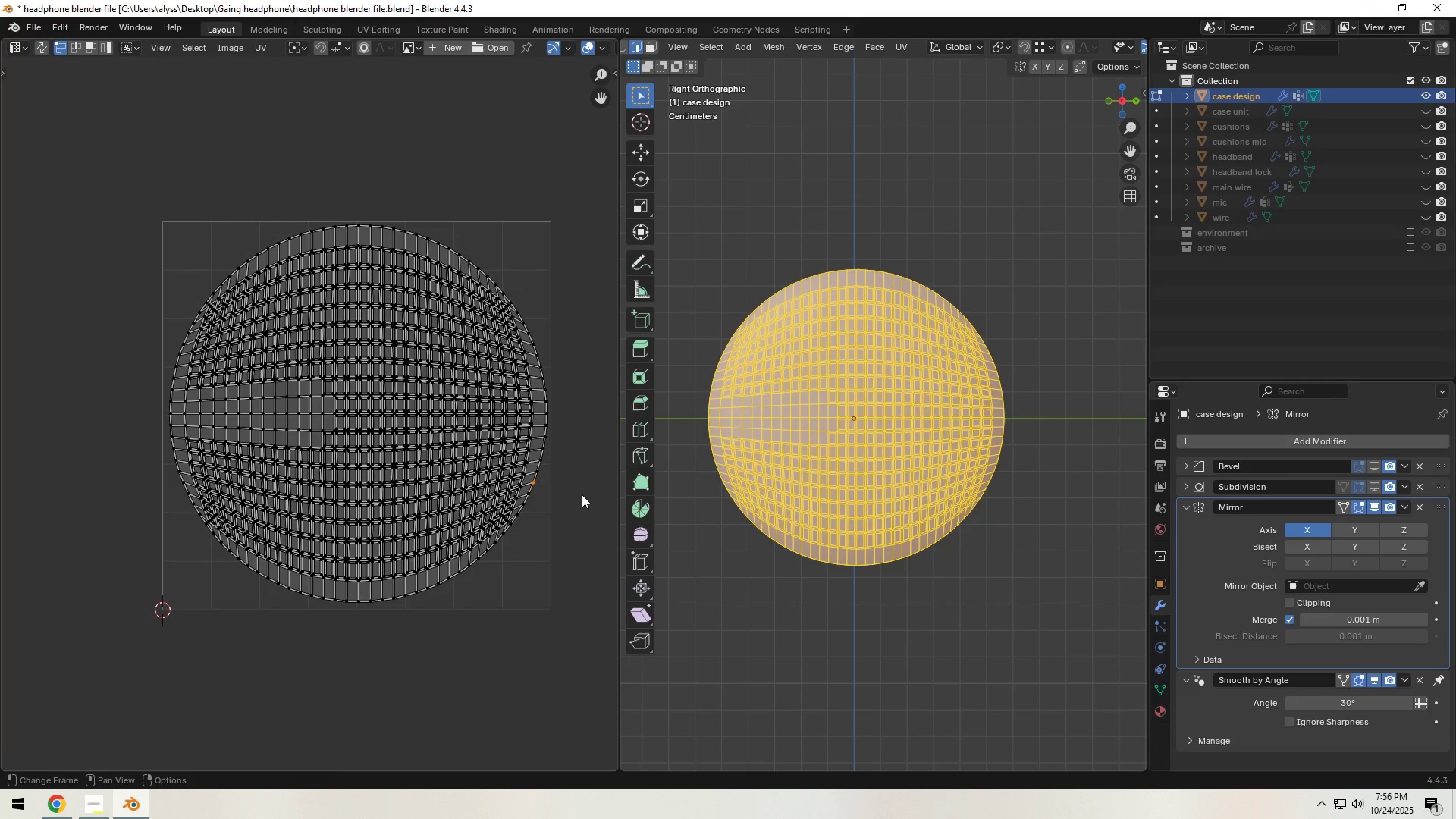 
left_click([582, 494])
 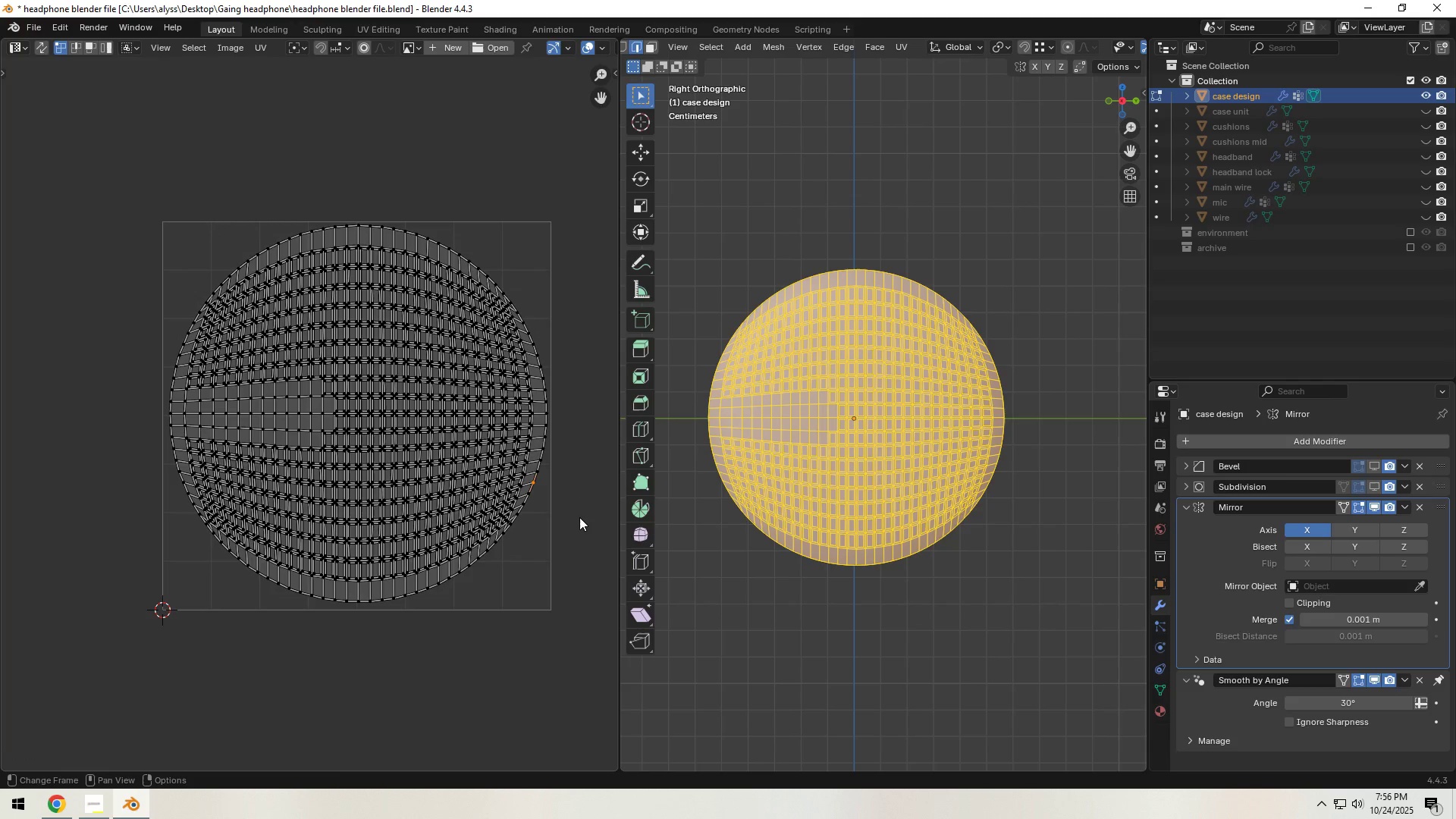 
left_click([579, 517])
 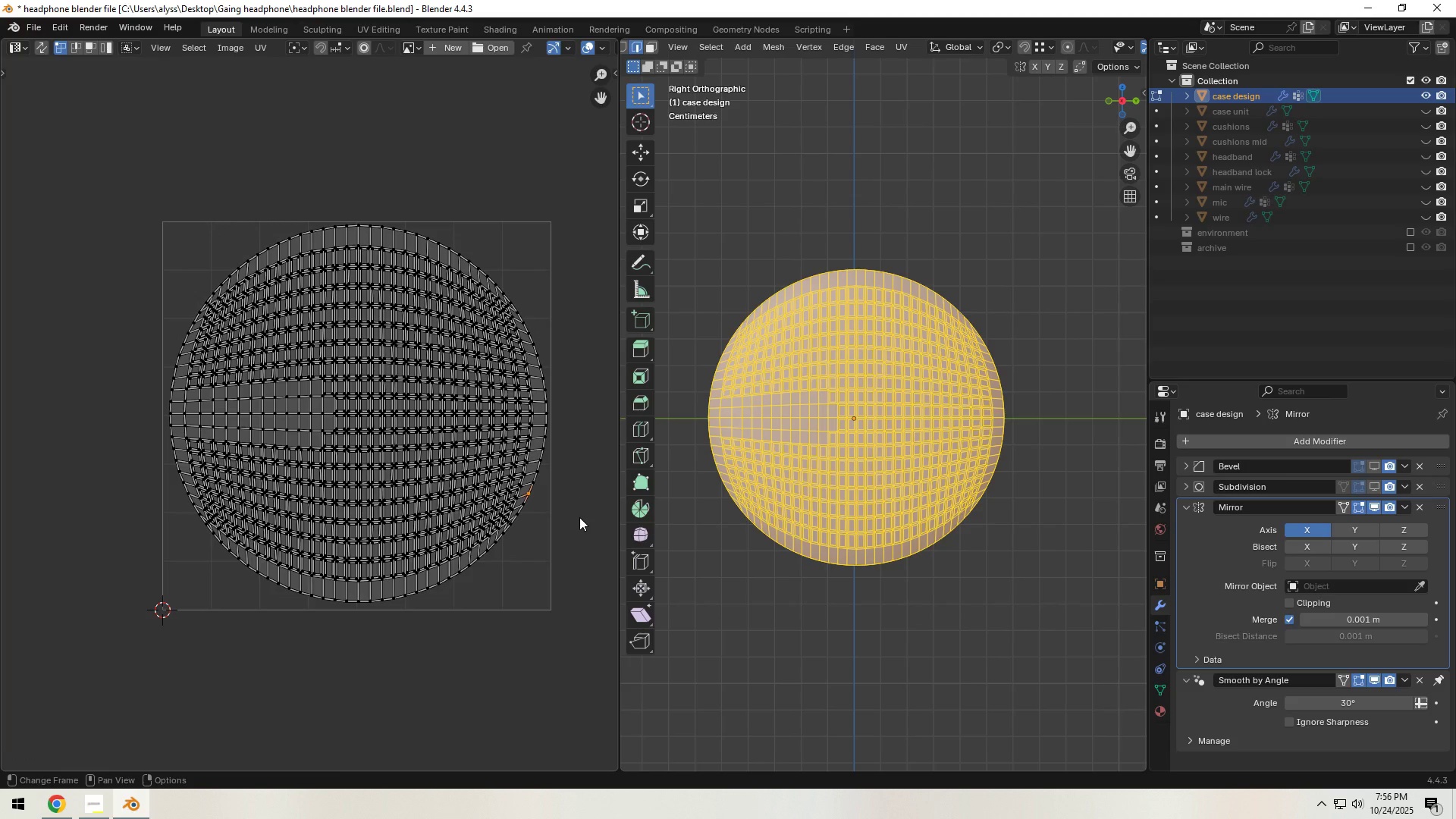 
key(Control+S)
 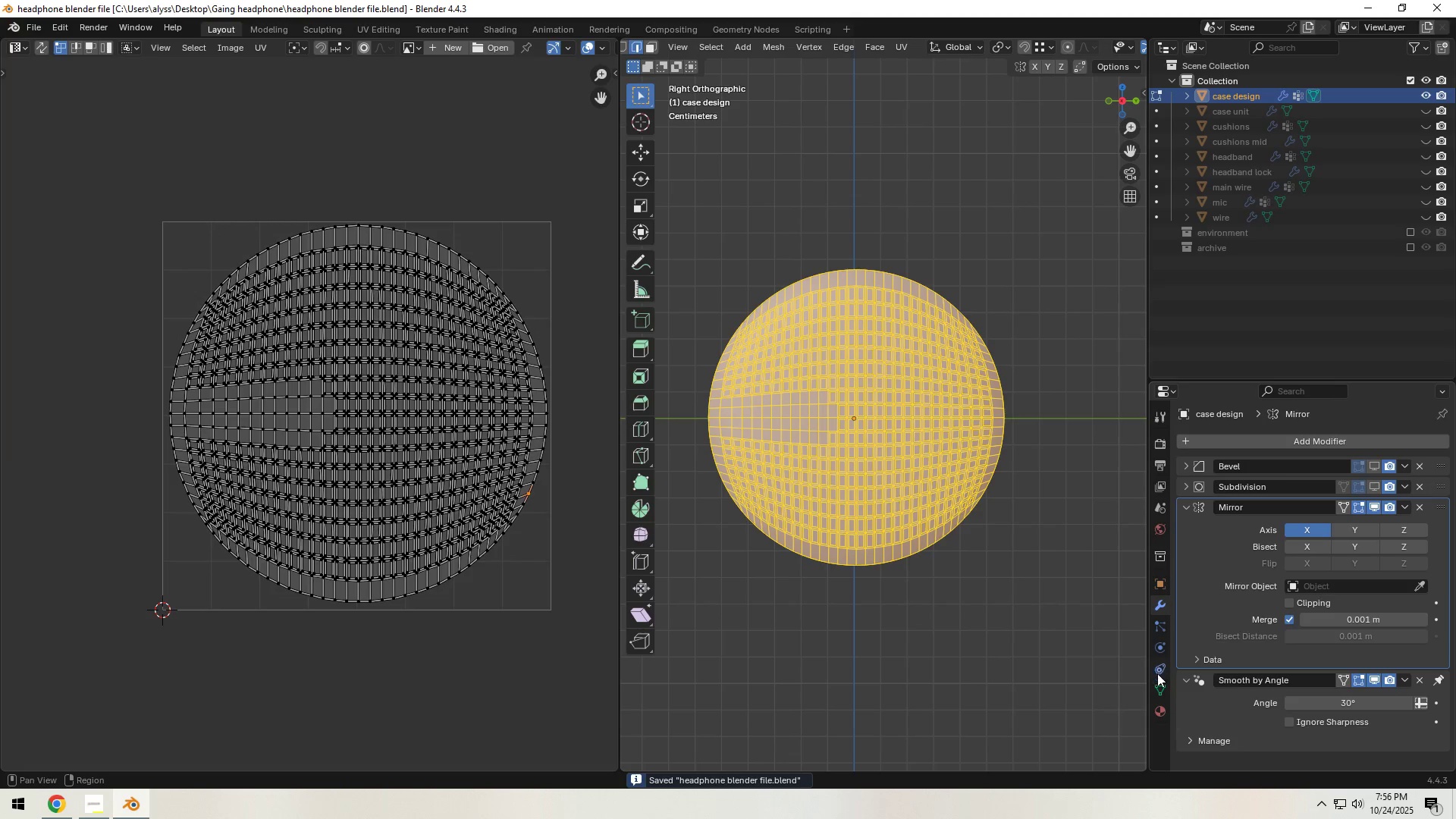 
left_click([1157, 683])
 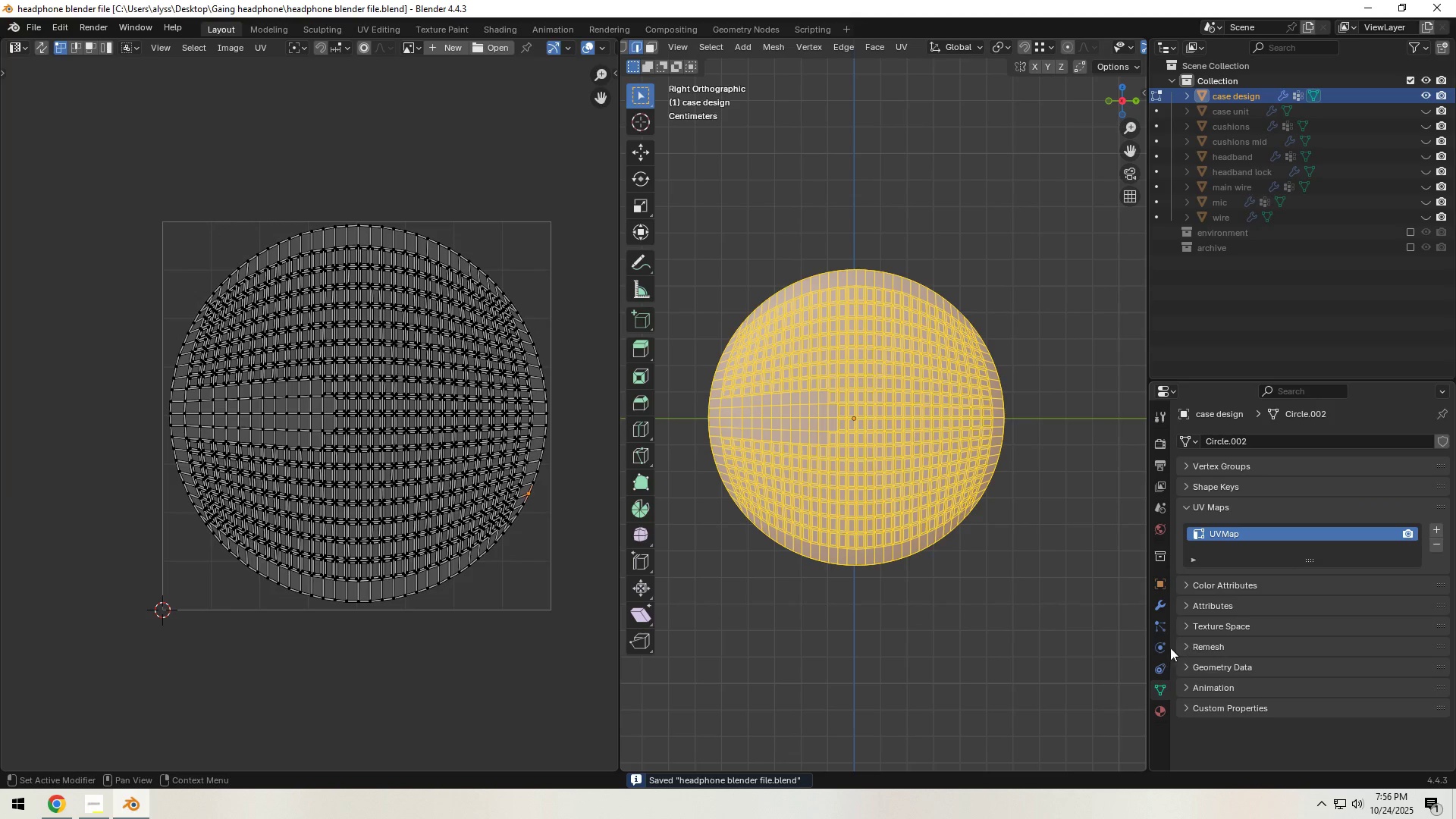 
left_click([1015, 630])
 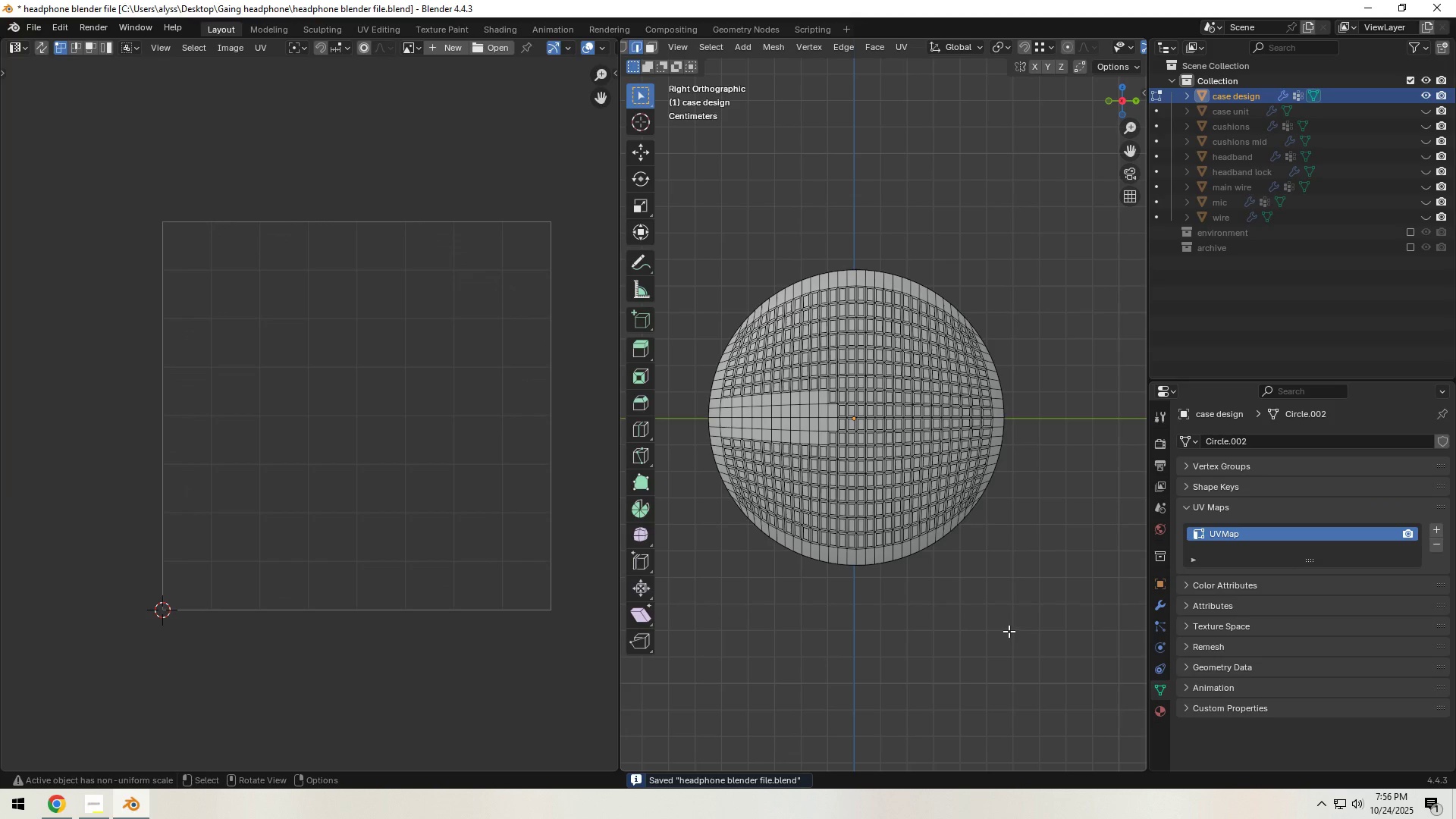 
key(Tab)
 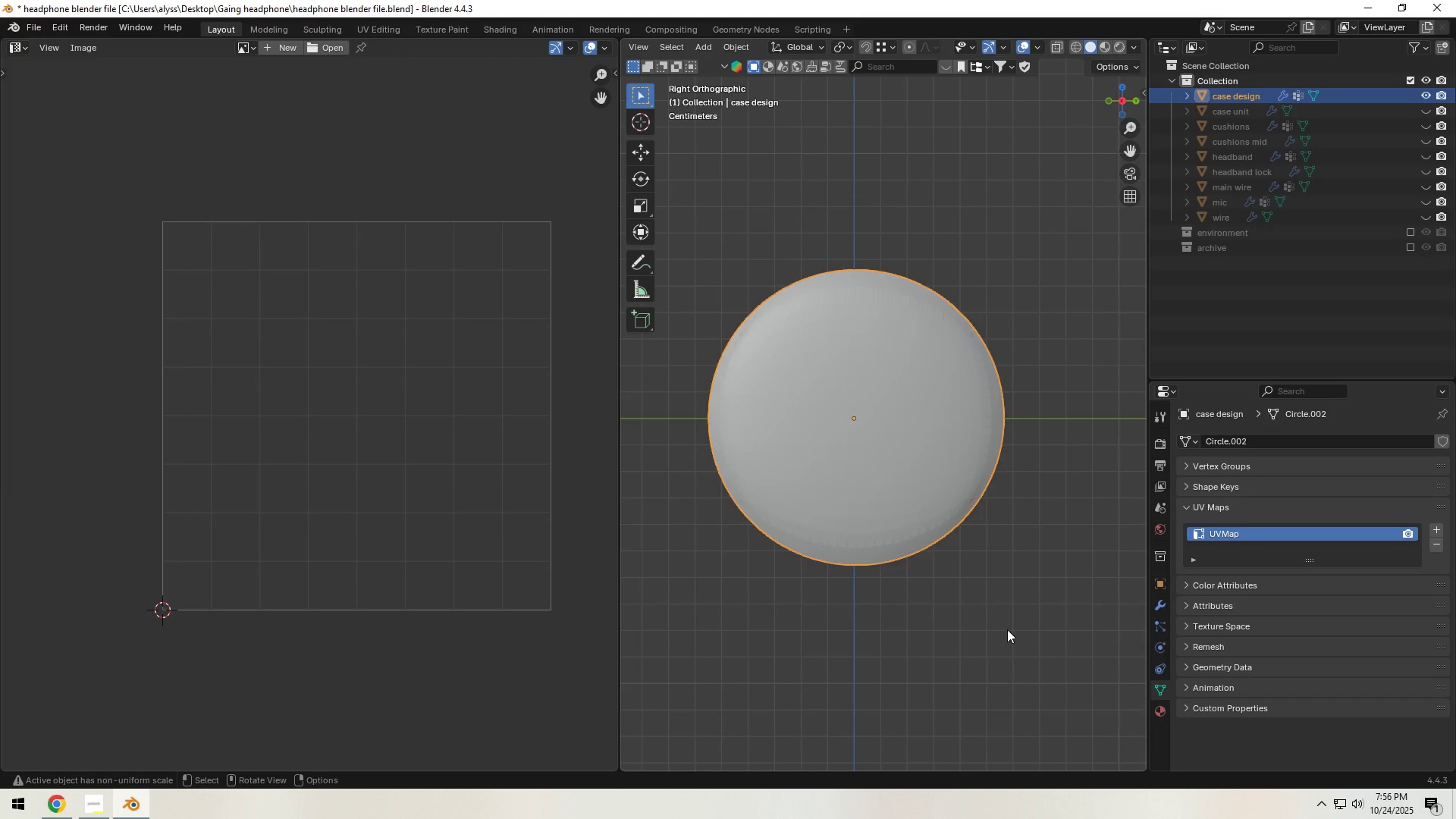 
left_click([1007, 629])
 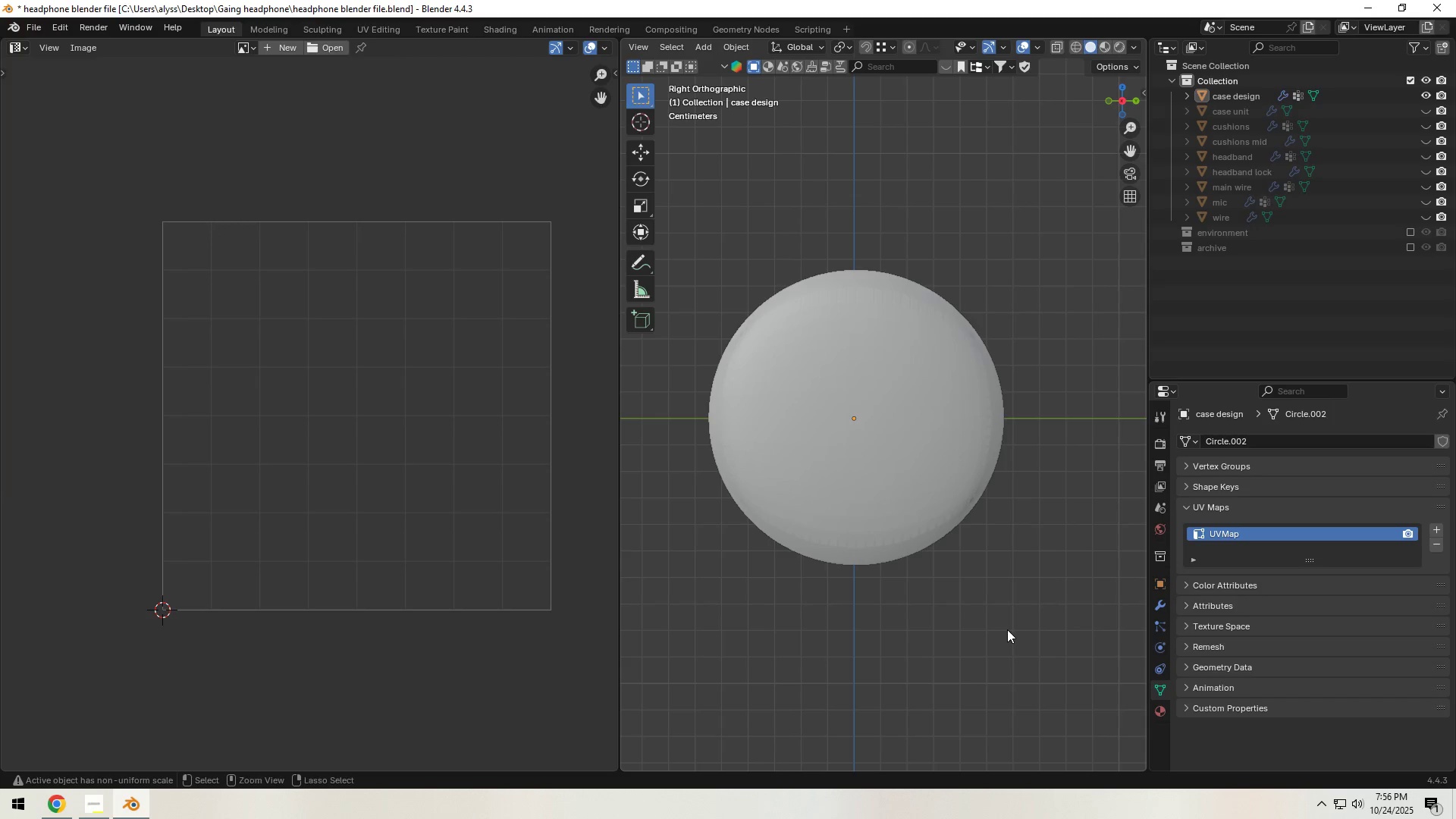 
key(Control+S)
 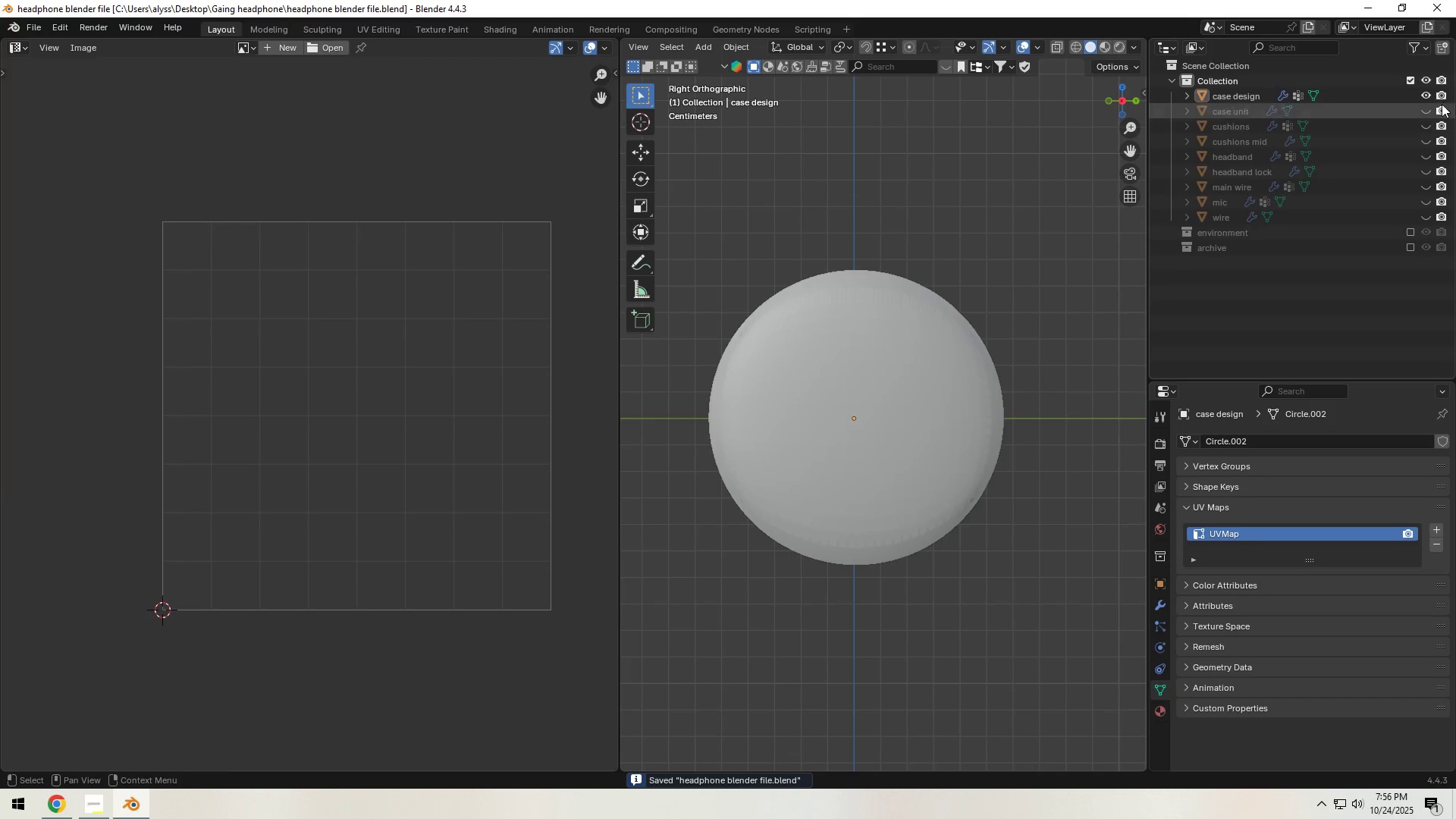 
left_click([1428, 95])
 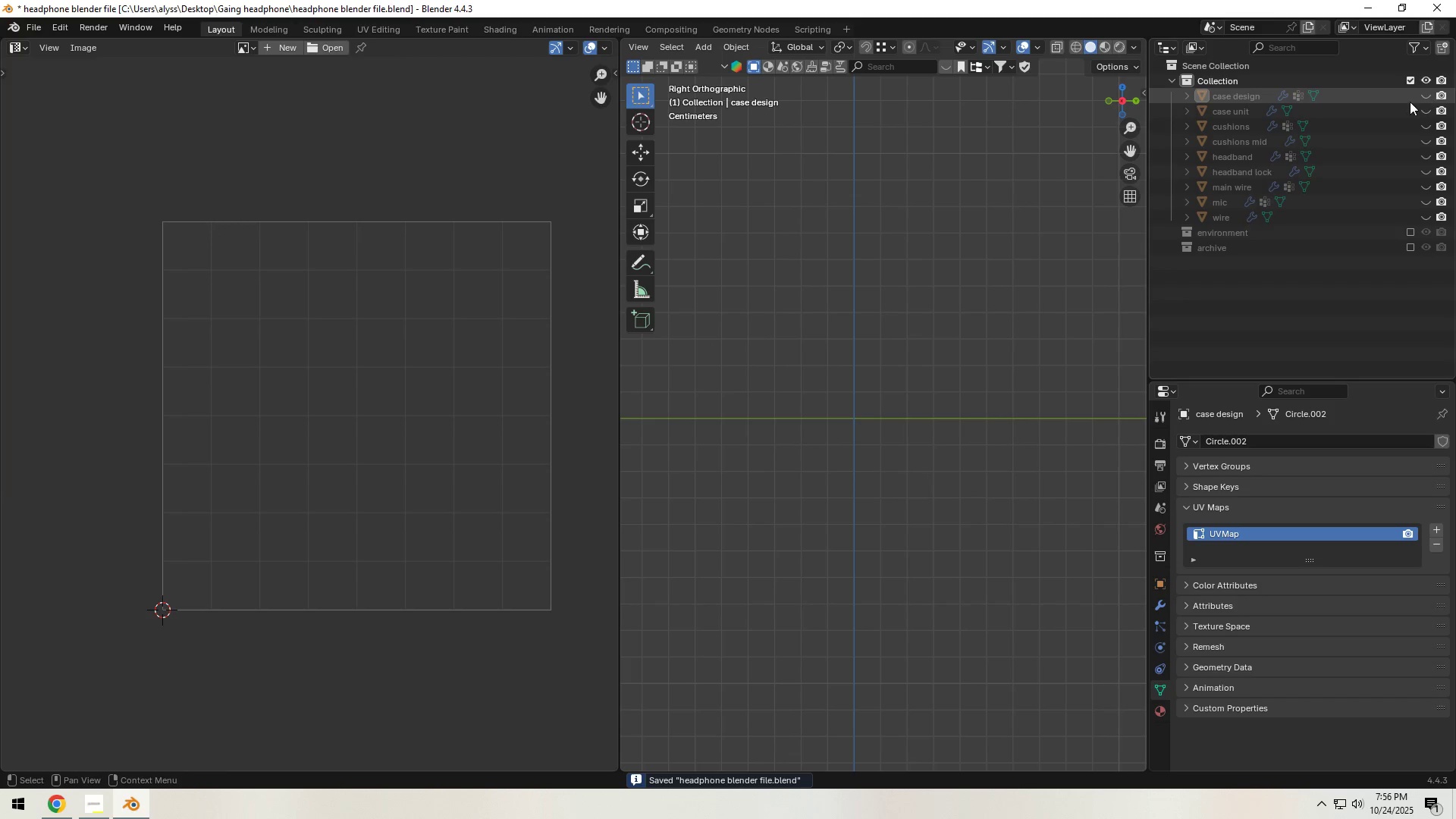 
mouse_move([1423, 118])
 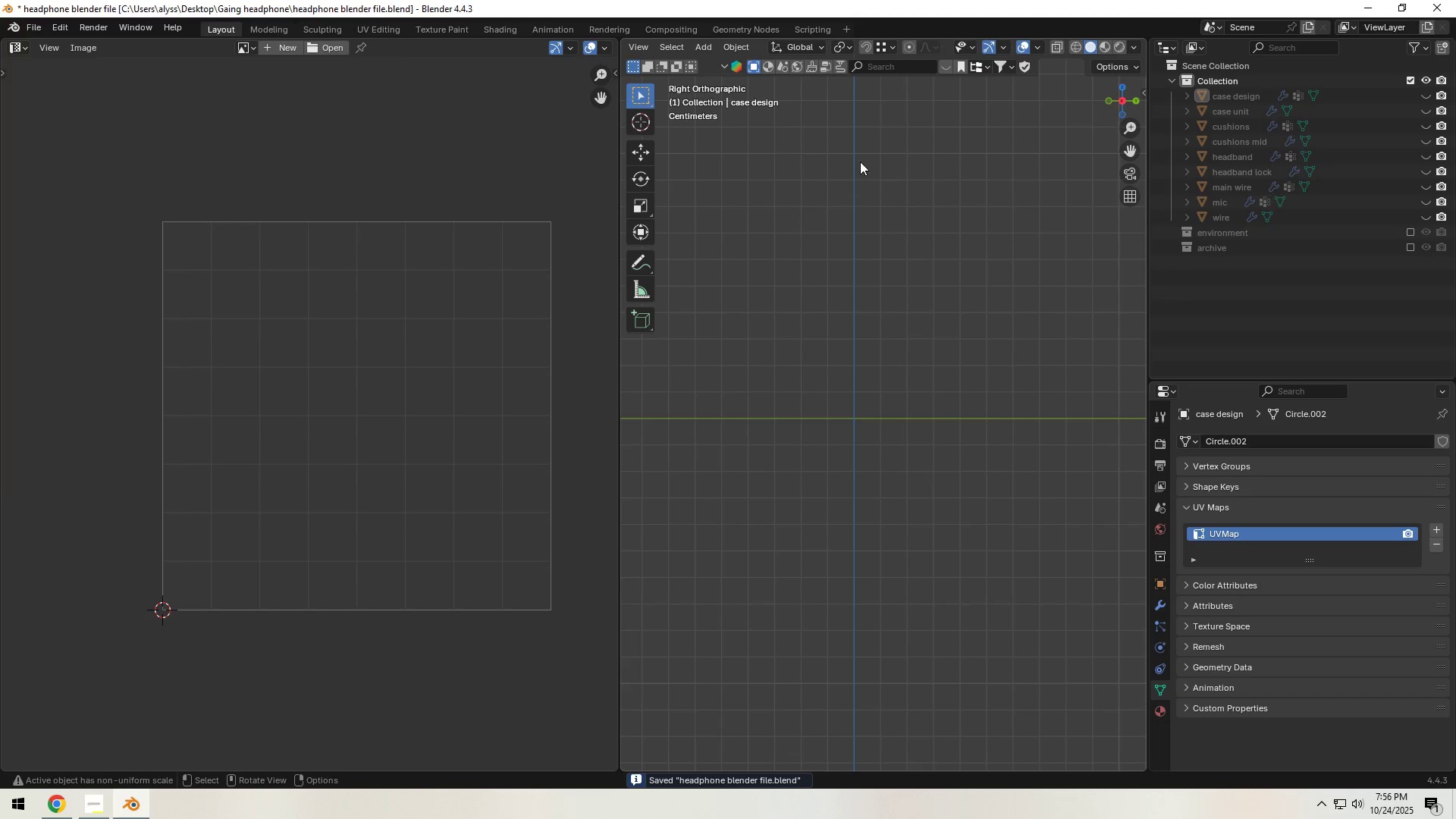 
scroll: coordinate [817, 61], scroll_direction: up, amount: 4.0
 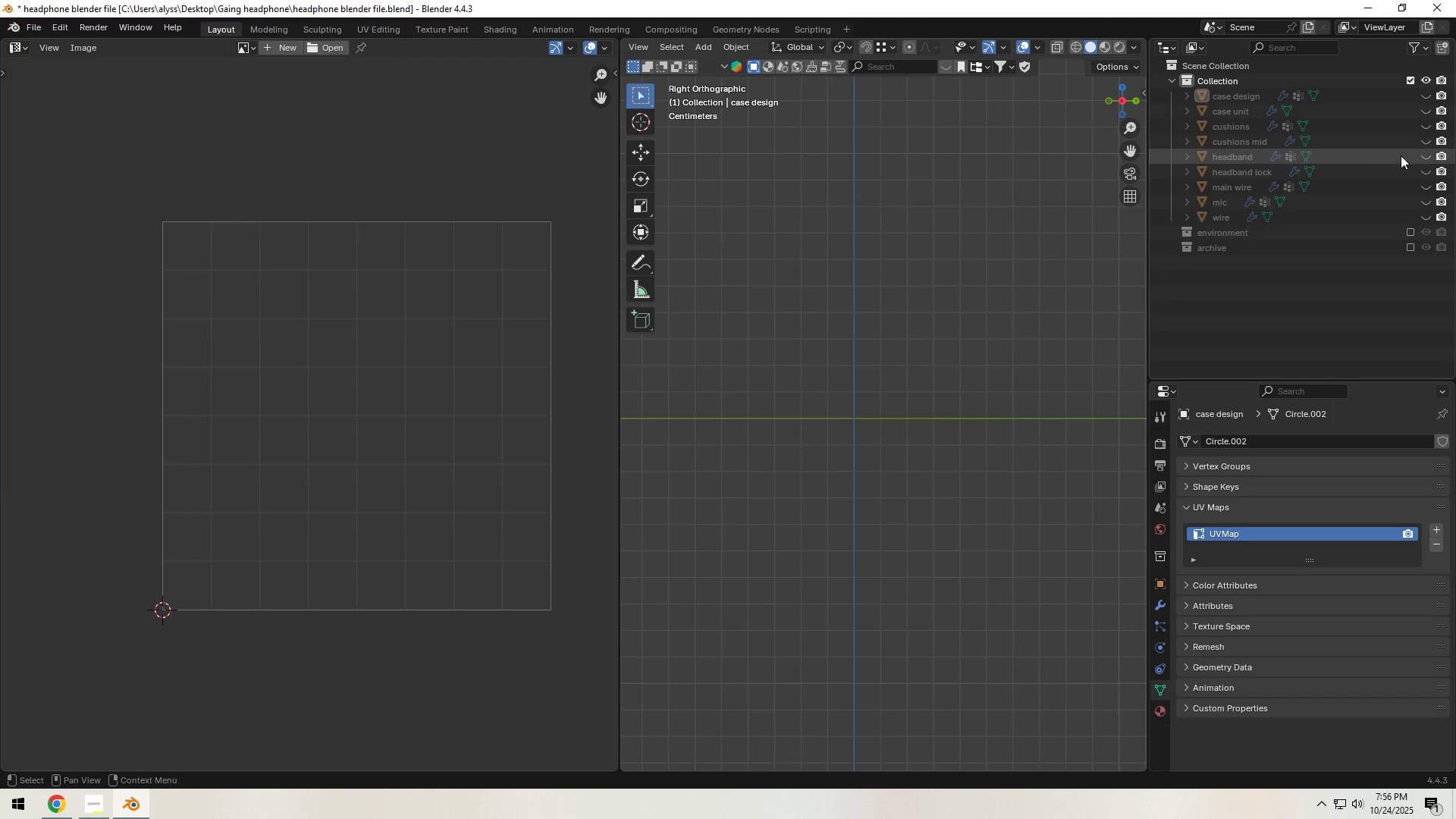 
left_click([1422, 155])
 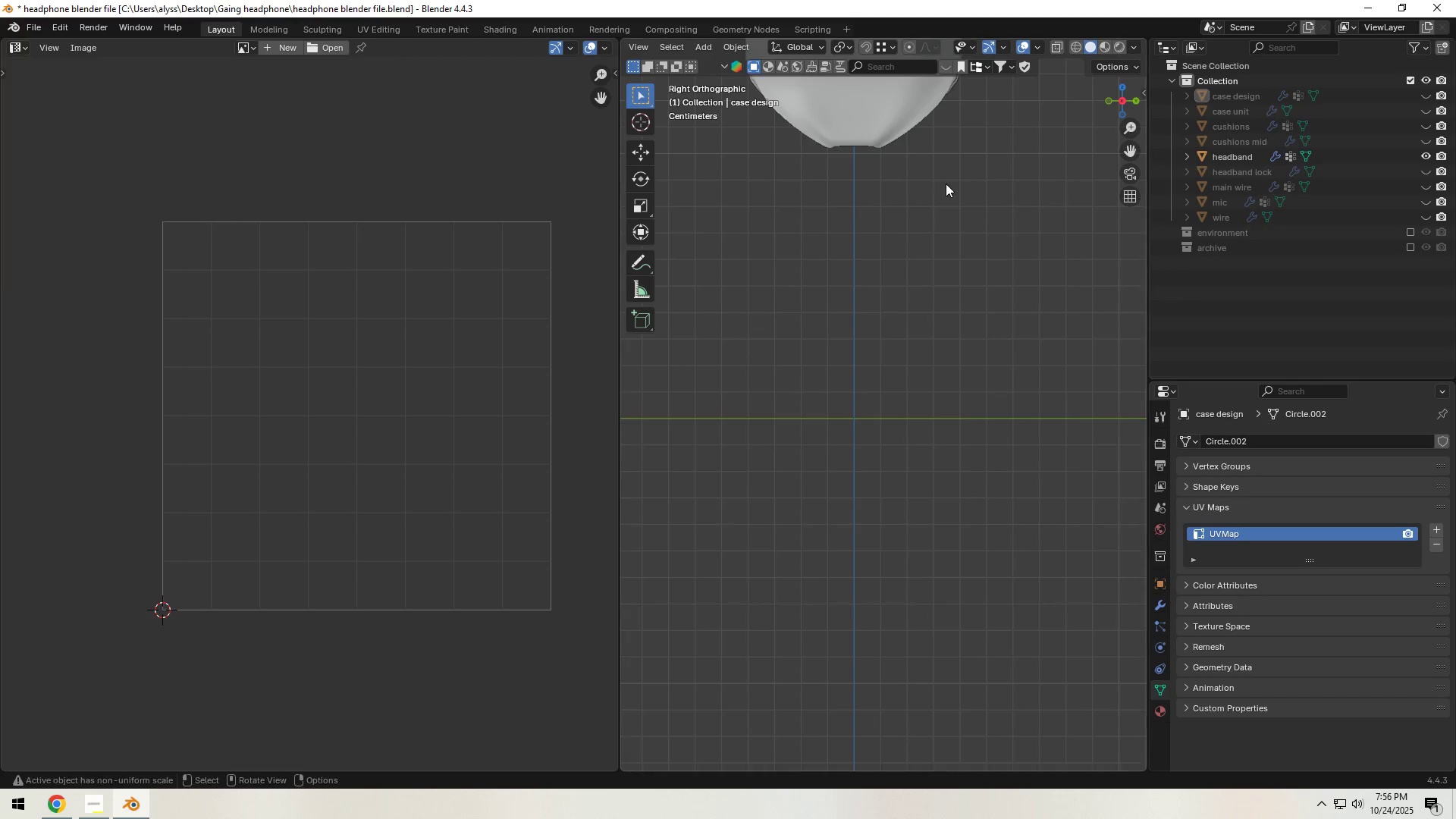 
scroll: coordinate [915, 184], scroll_direction: down, amount: 3.0
 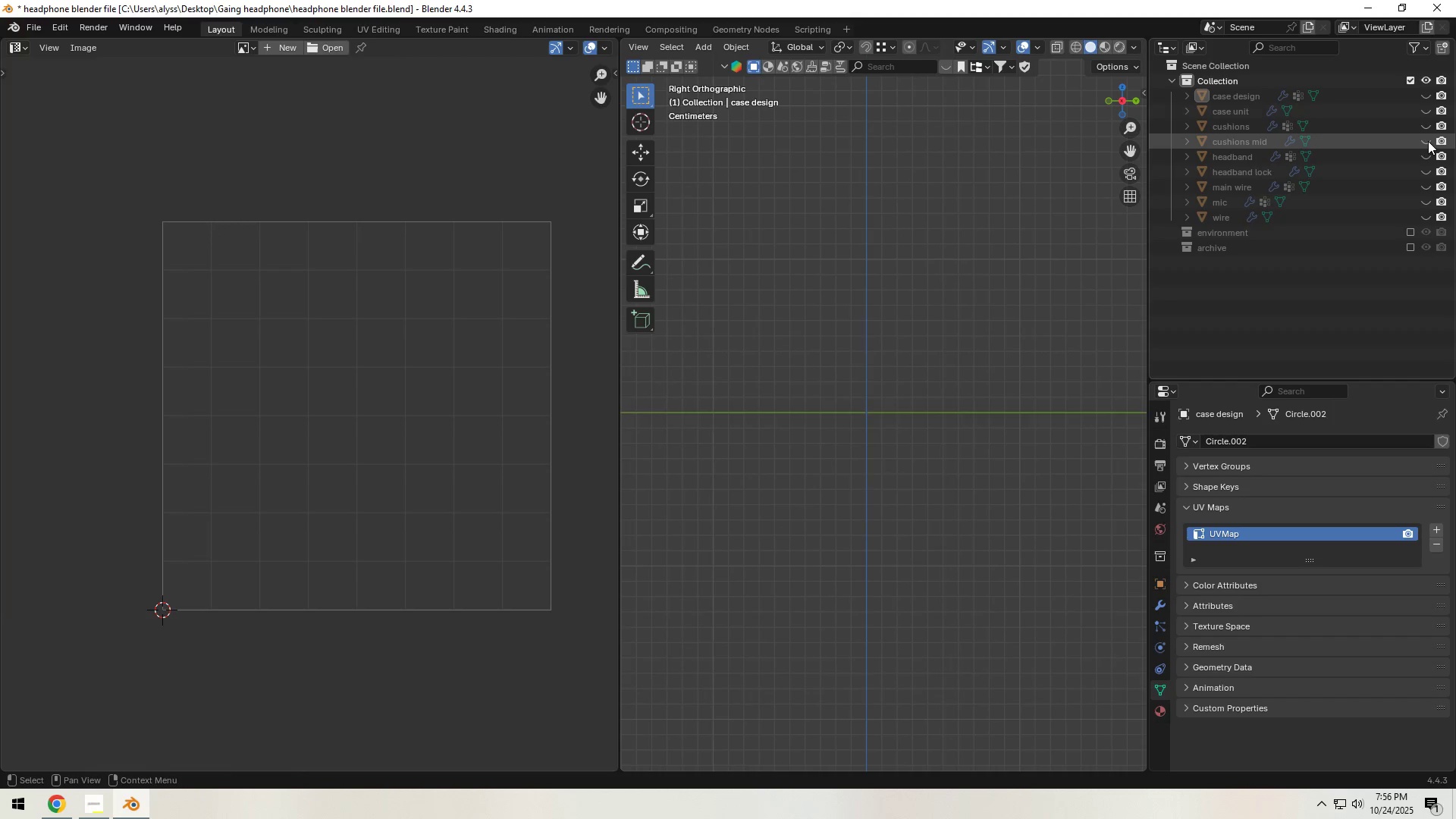 
double_click([1428, 141])
 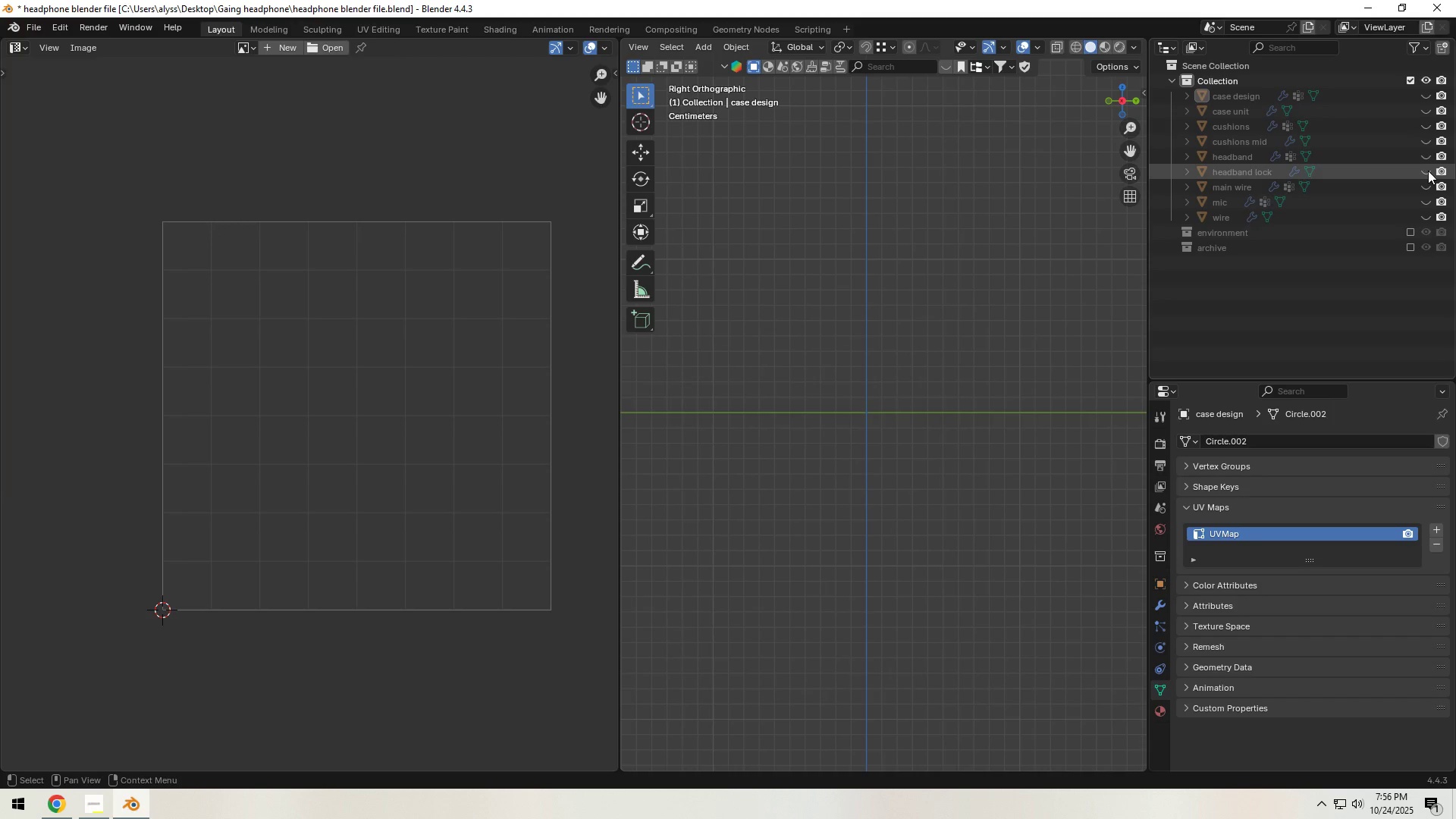 
left_click([1428, 171])
 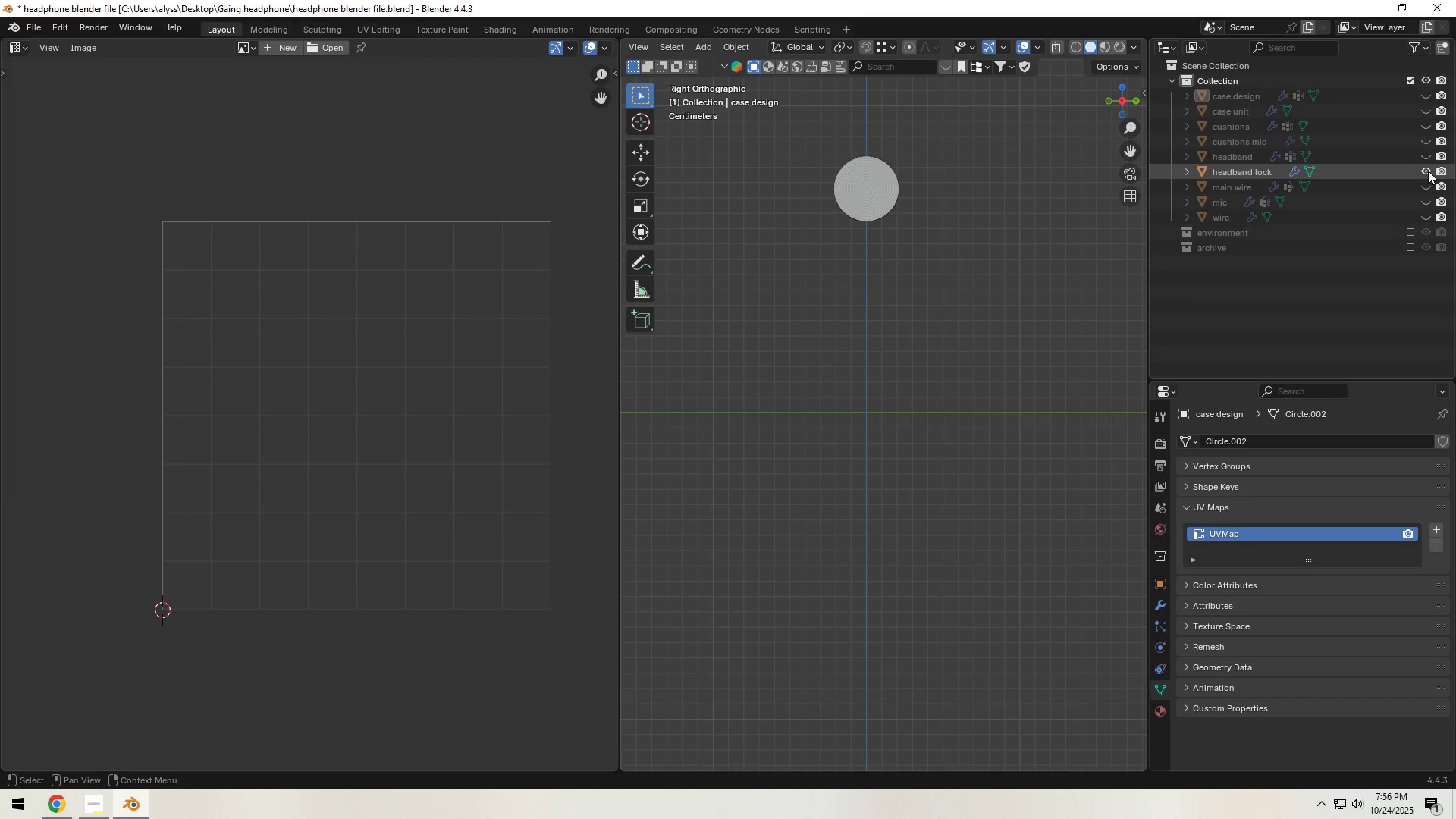 
left_click([1428, 171])
 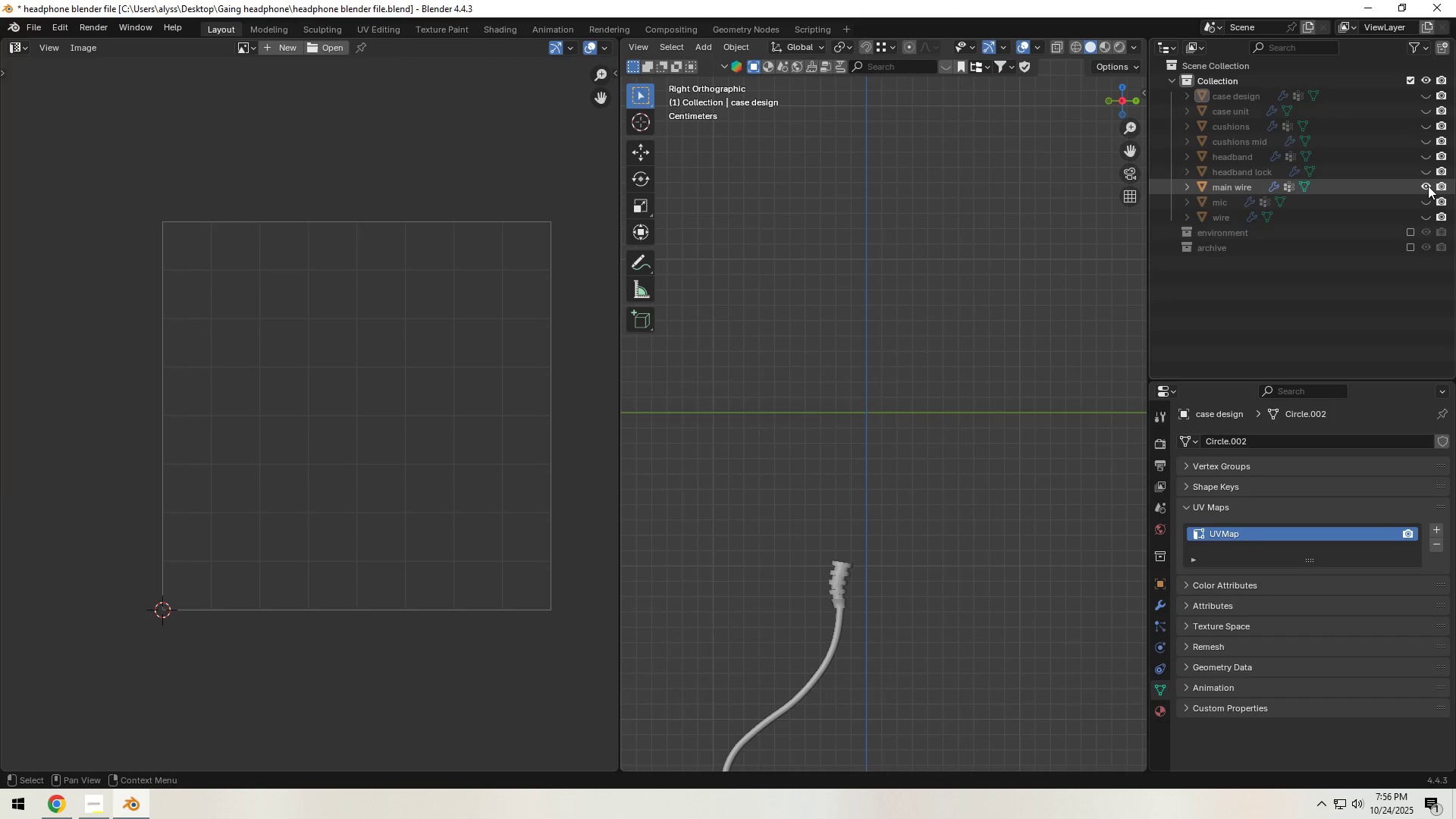 
left_click([1428, 186])
 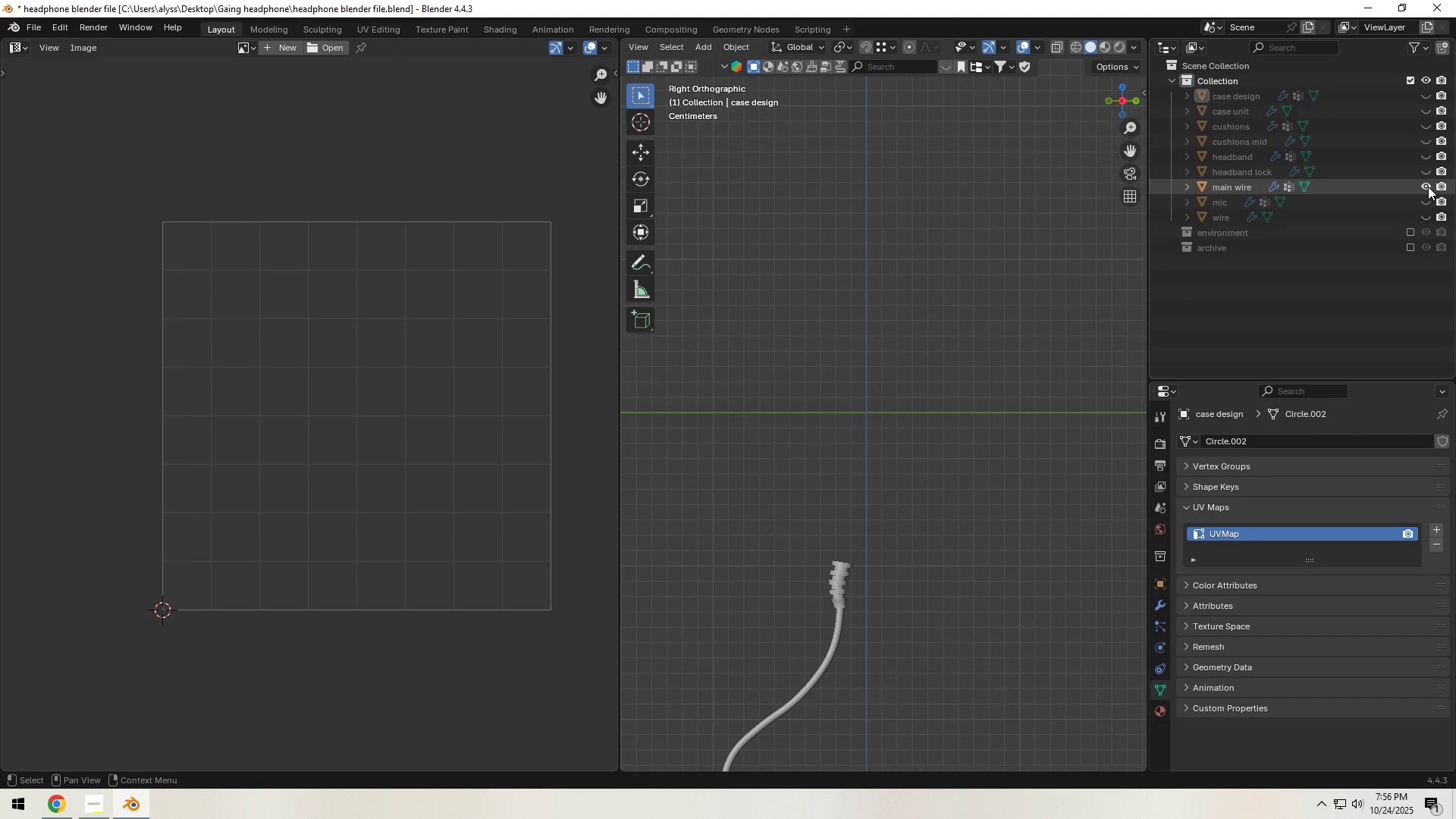 
left_click([1428, 187])
 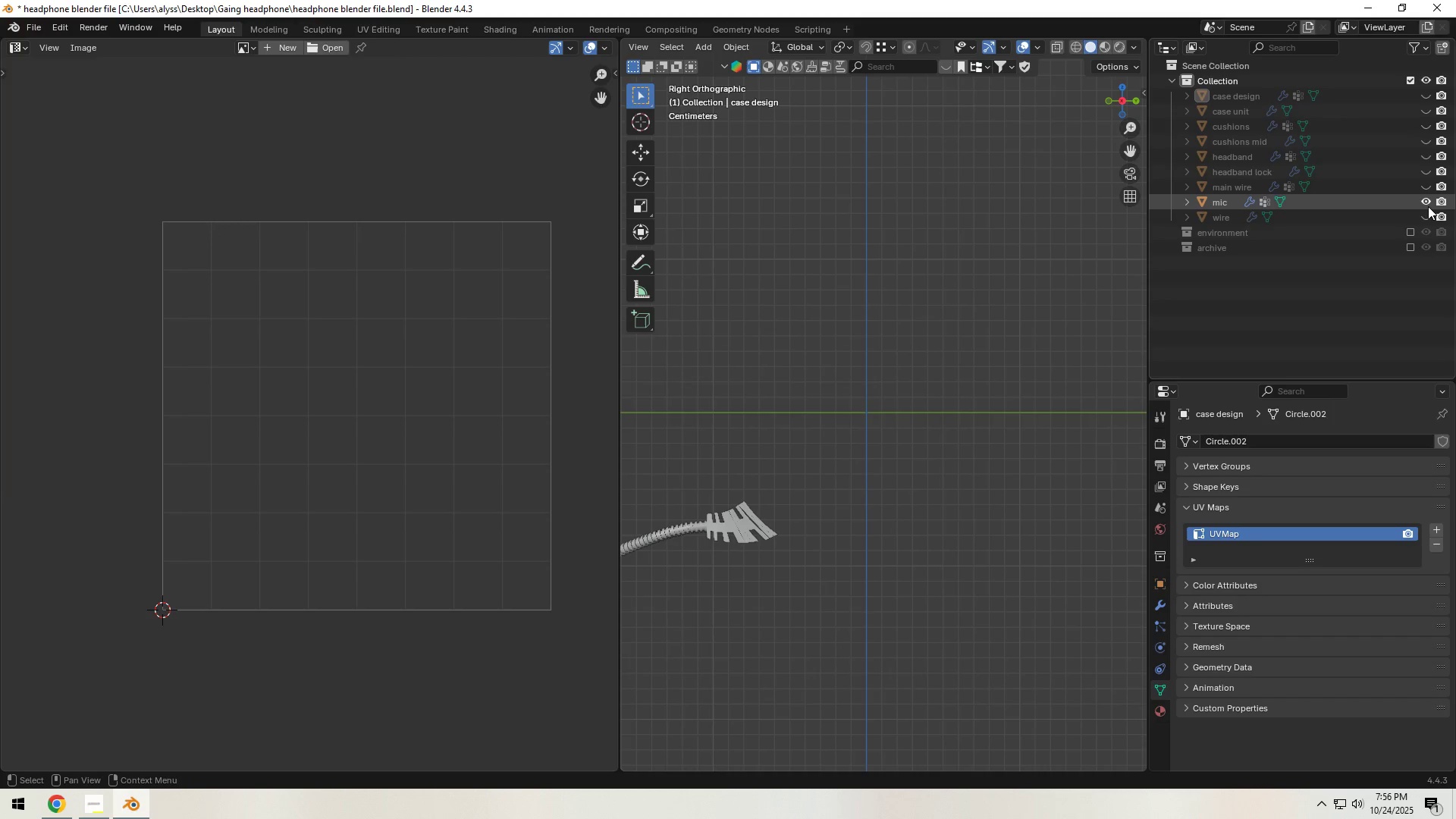 
left_click([1428, 206])
 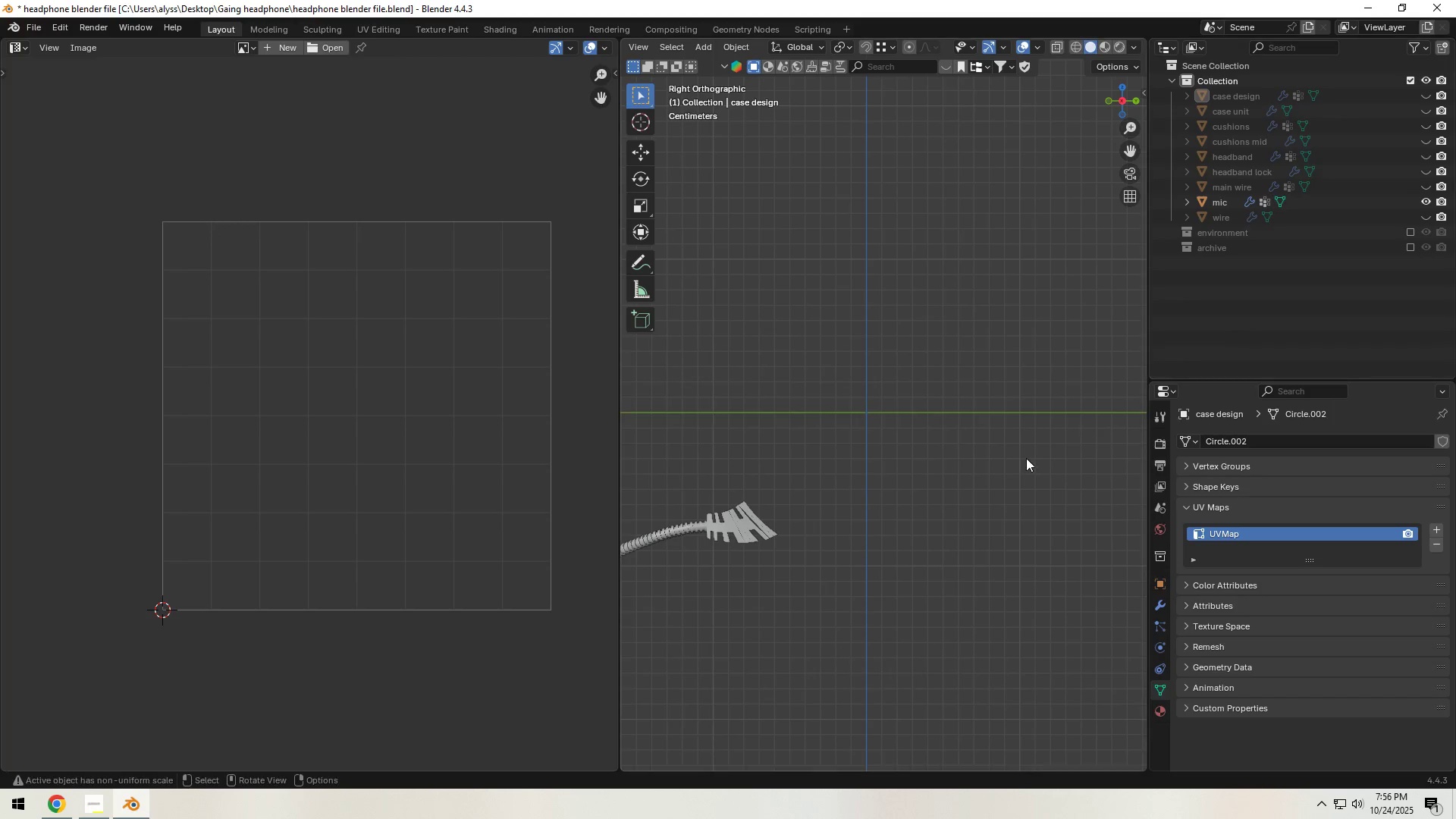 
scroll: coordinate [1021, 460], scroll_direction: down, amount: 3.0
 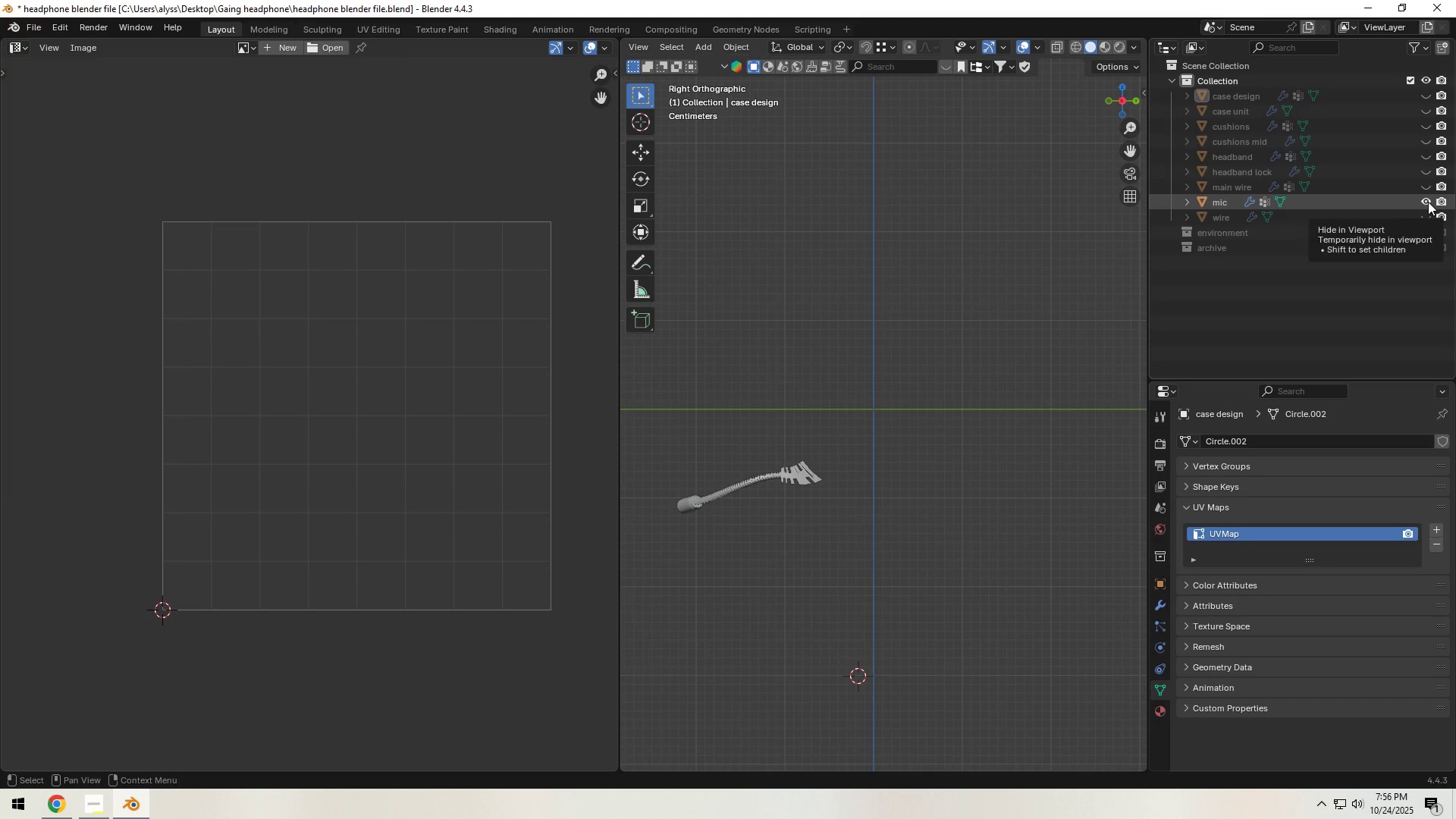 
left_click([1428, 202])
 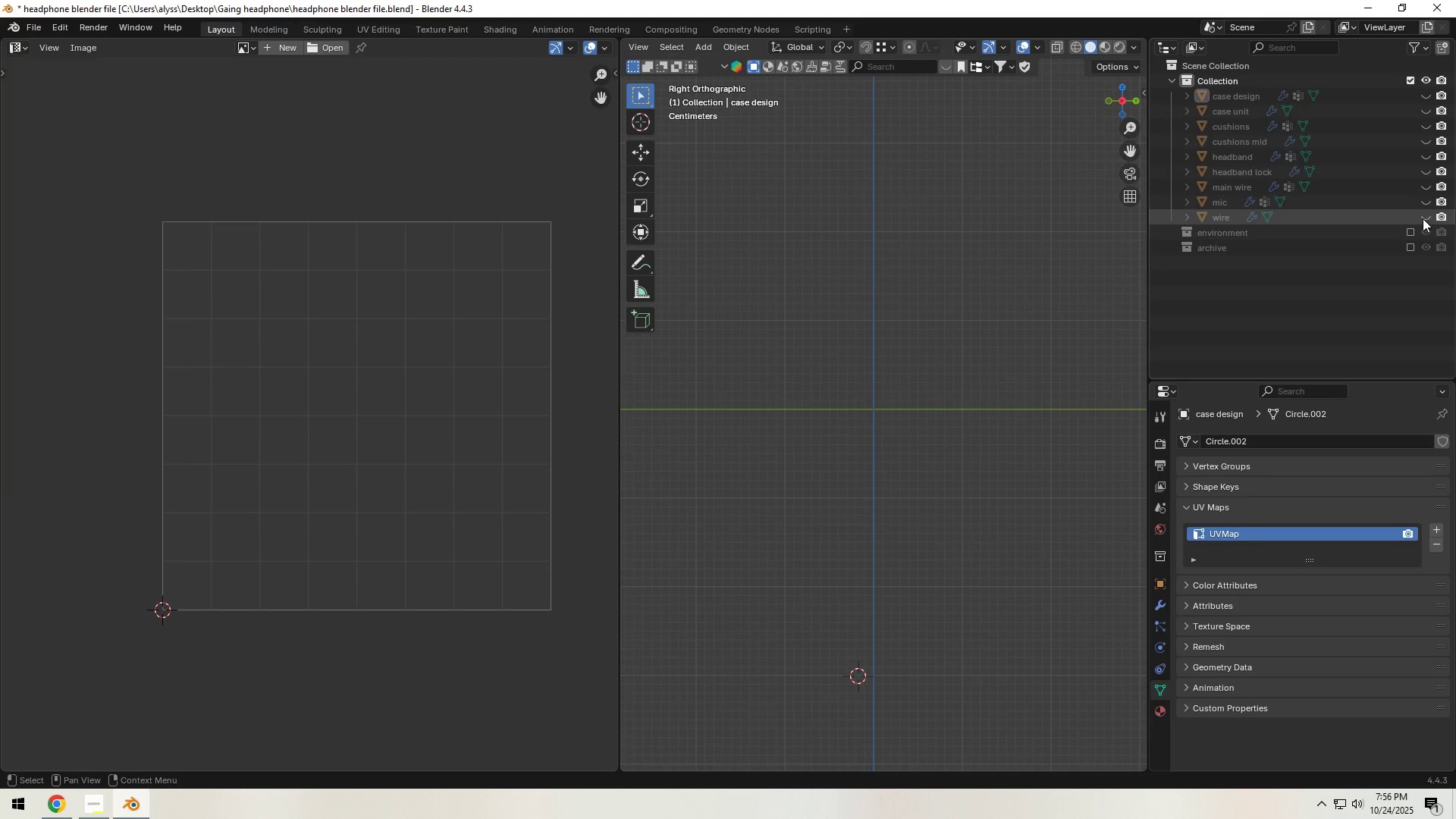 
left_click([1423, 218])
 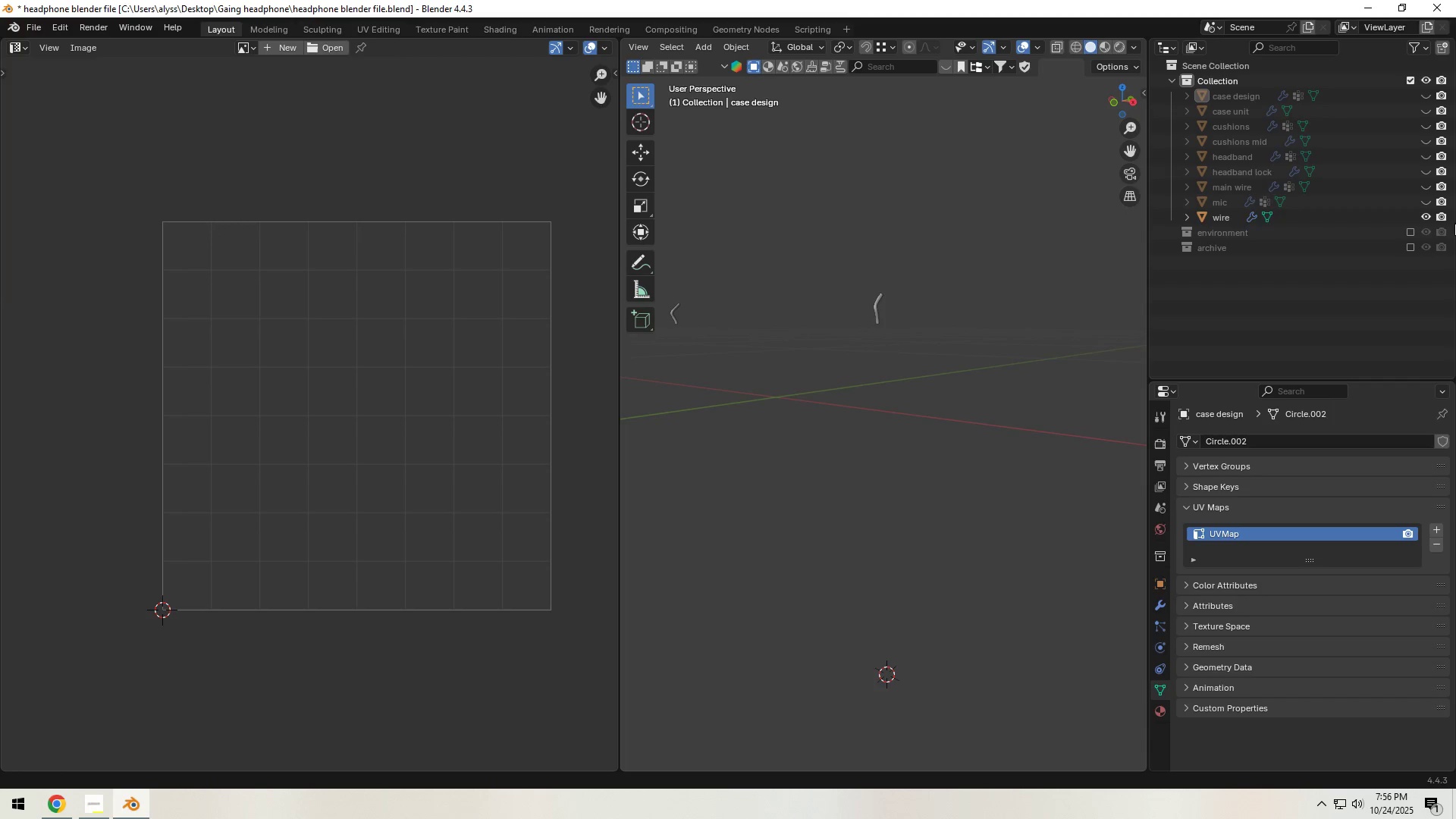 
left_click([1426, 216])
 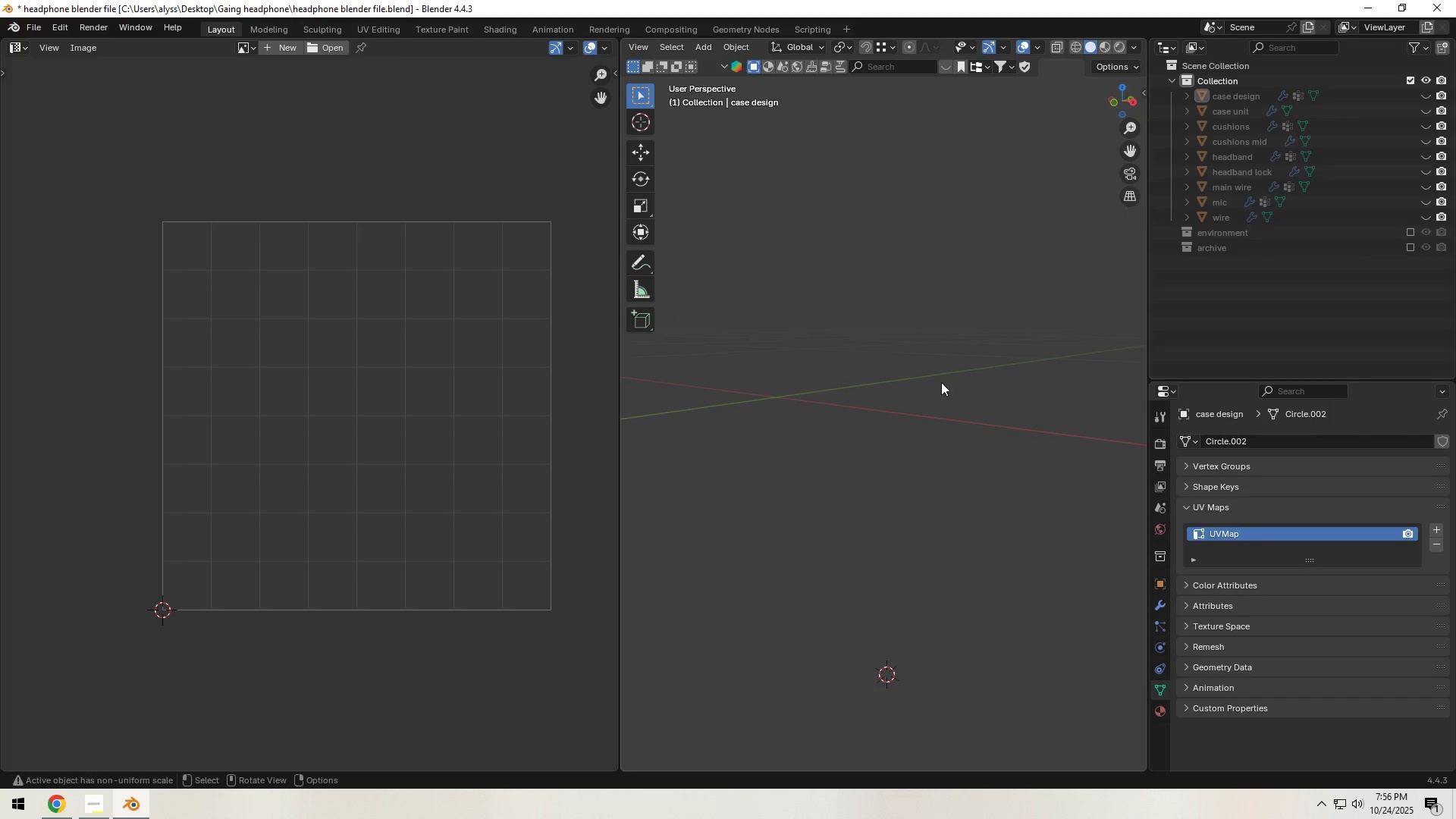 
left_click([941, 382])
 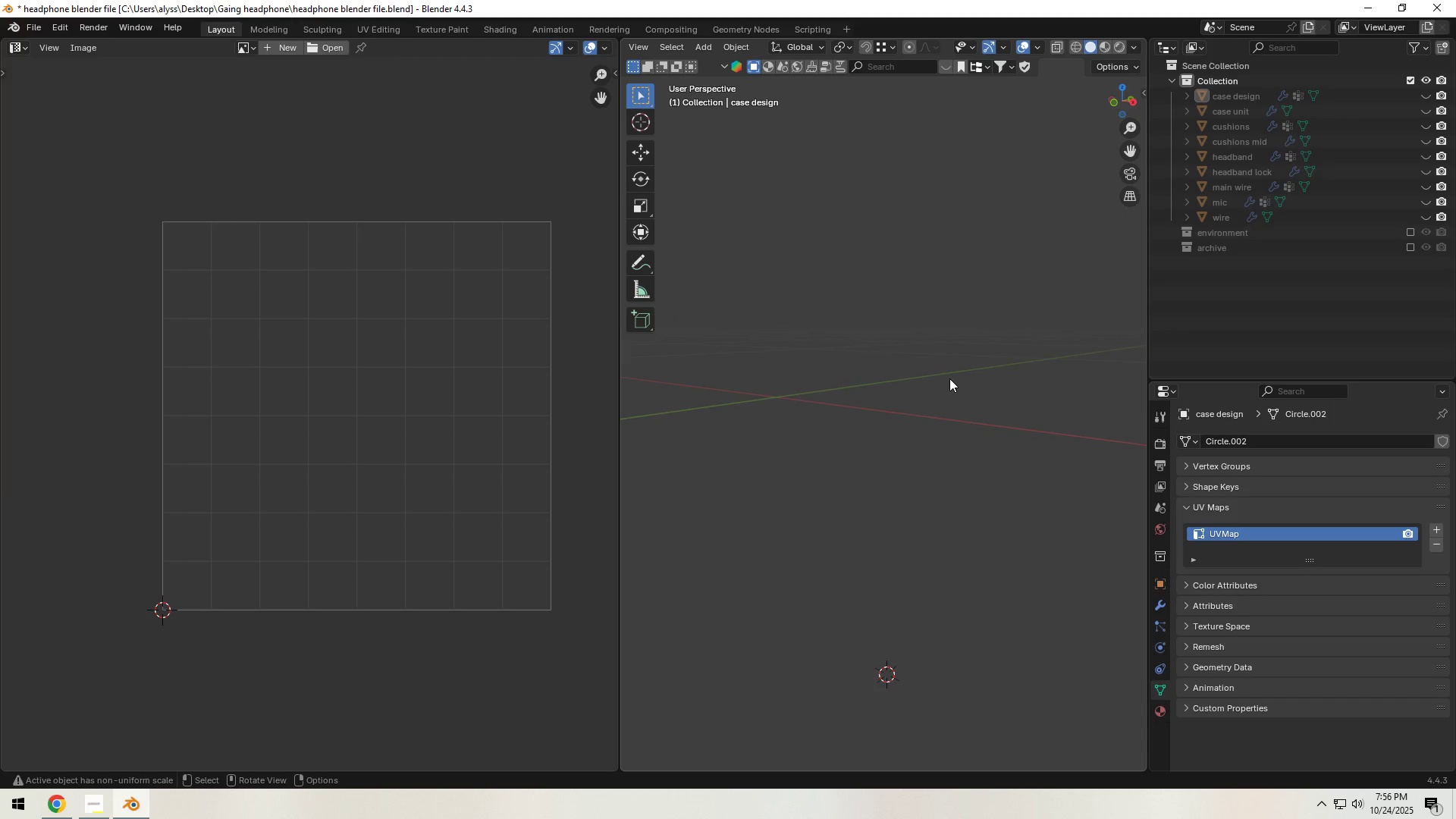 
key(Control+S)
 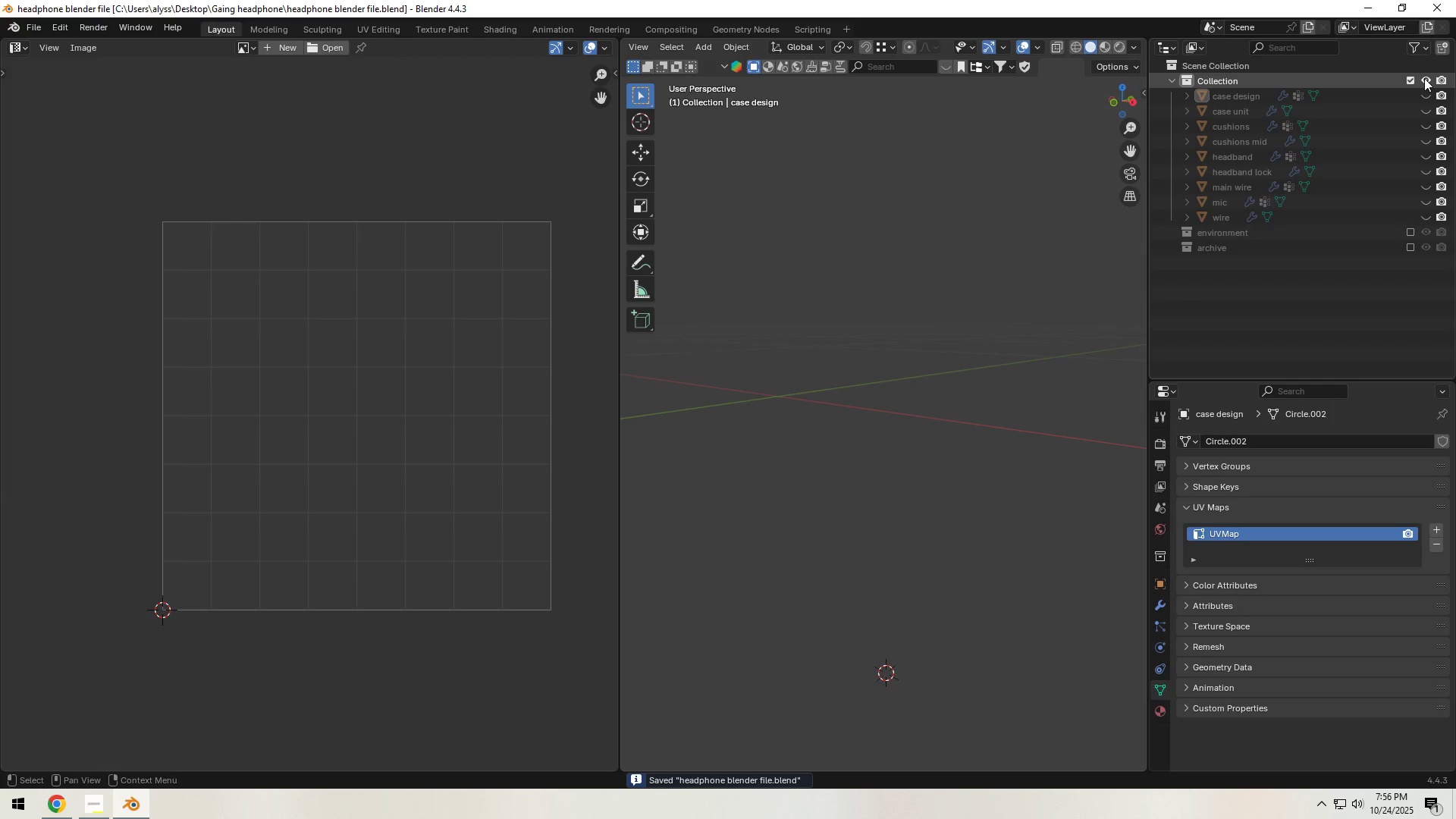 
double_click([1424, 78])
 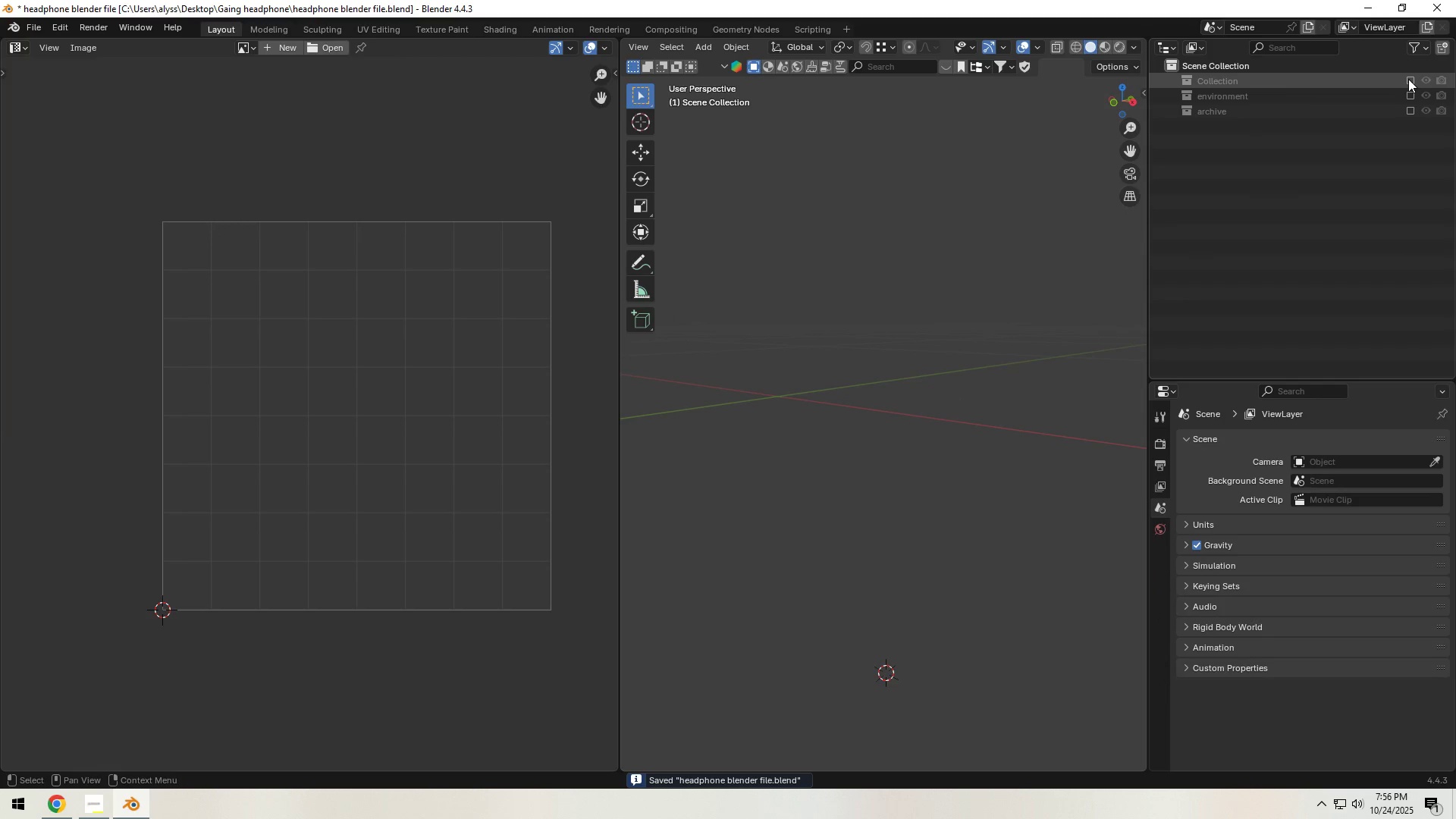 
double_click([1408, 79])
 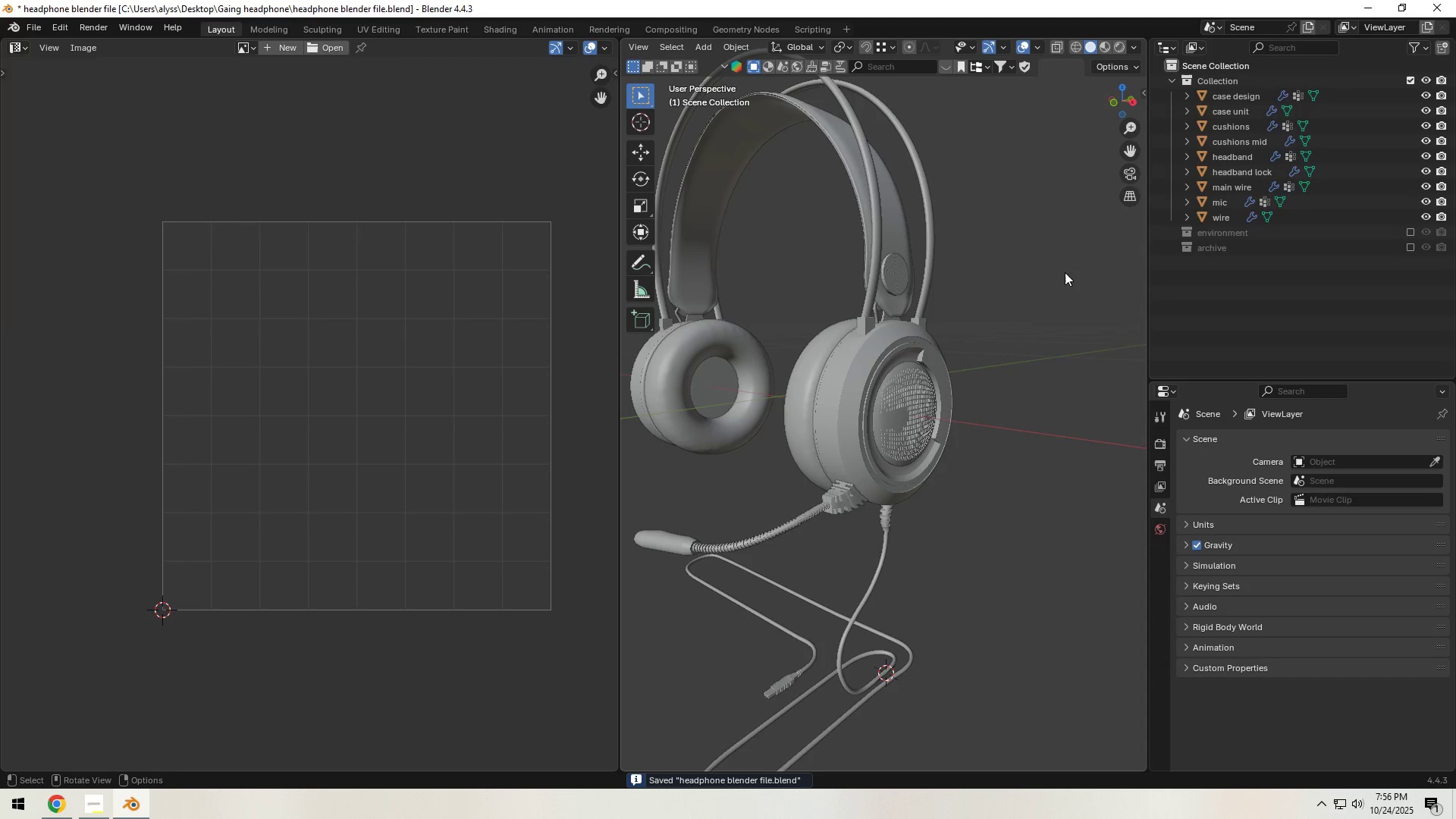 
left_click([956, 326])
 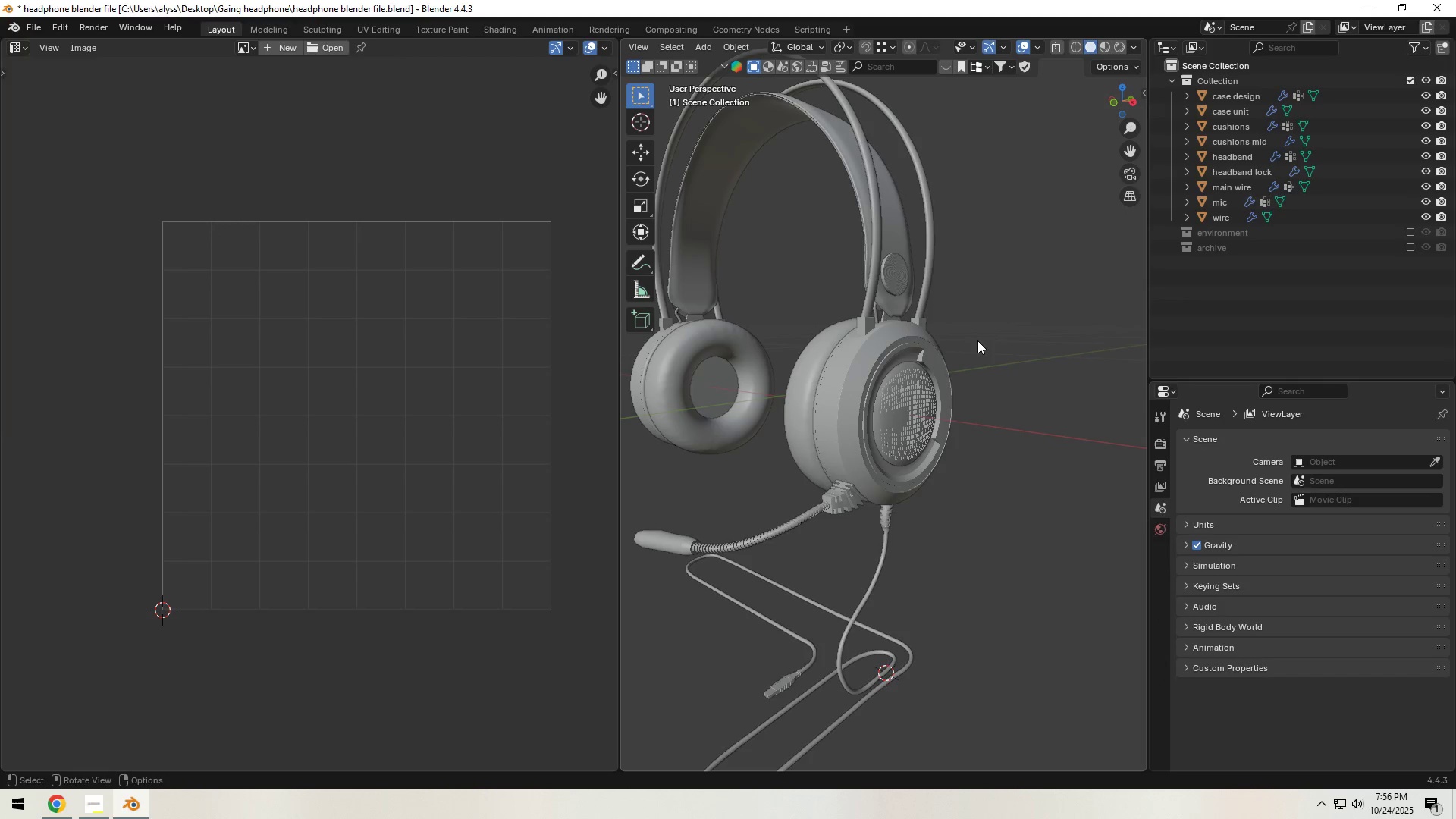 
key(Control+S)
 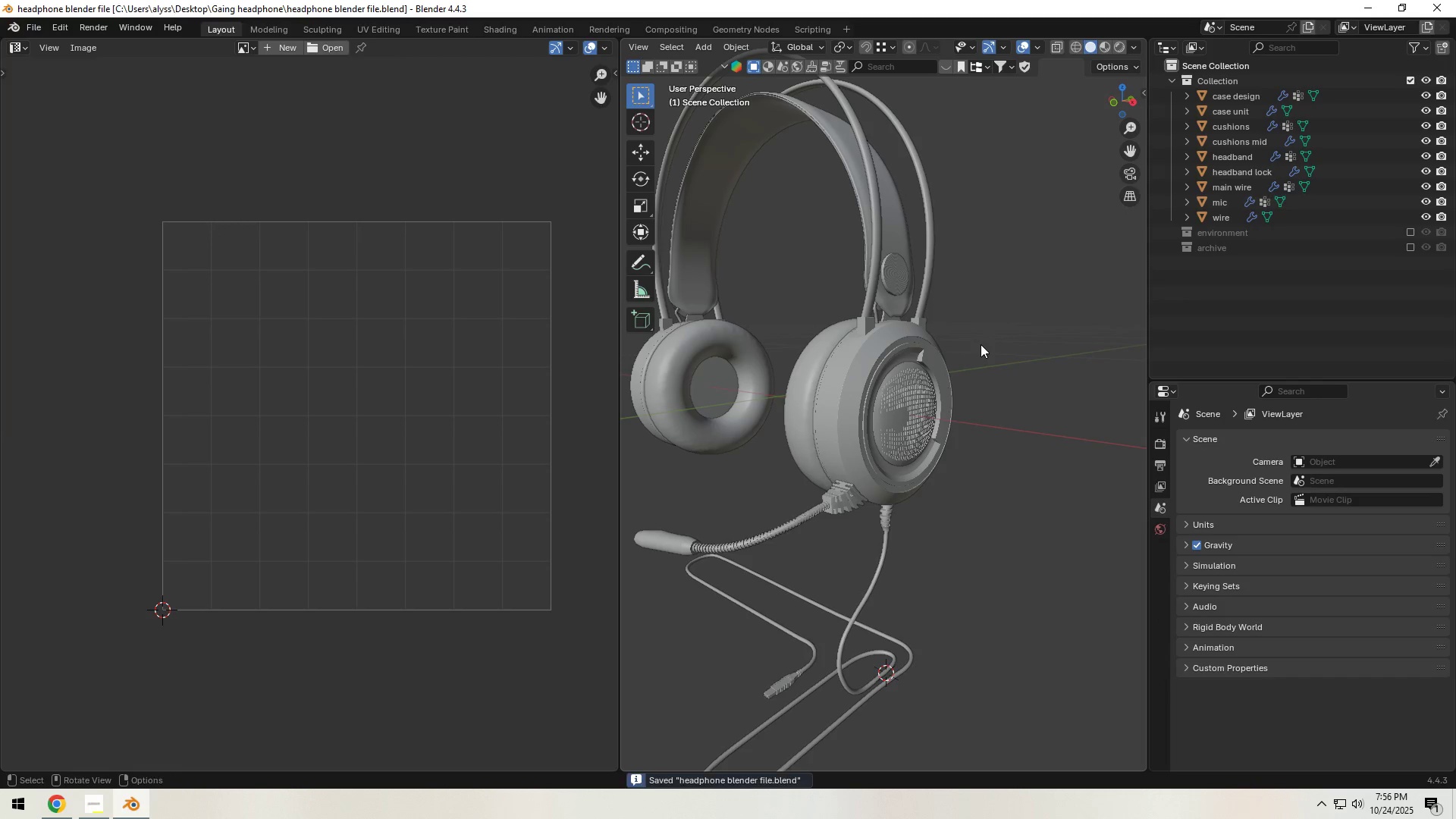 
scroll: coordinate [981, 344], scroll_direction: down, amount: 2.0
 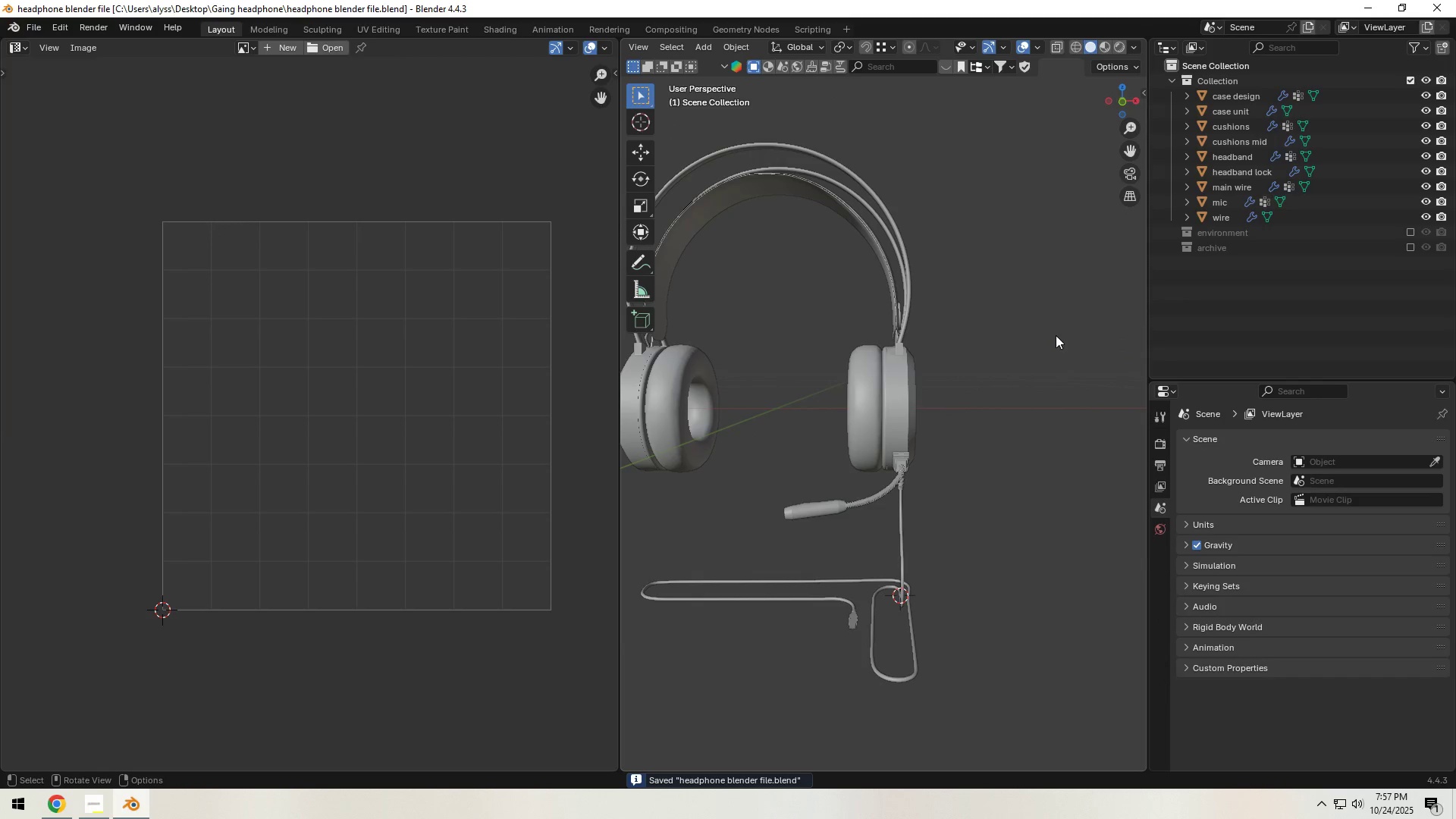 
key(Control+S)
 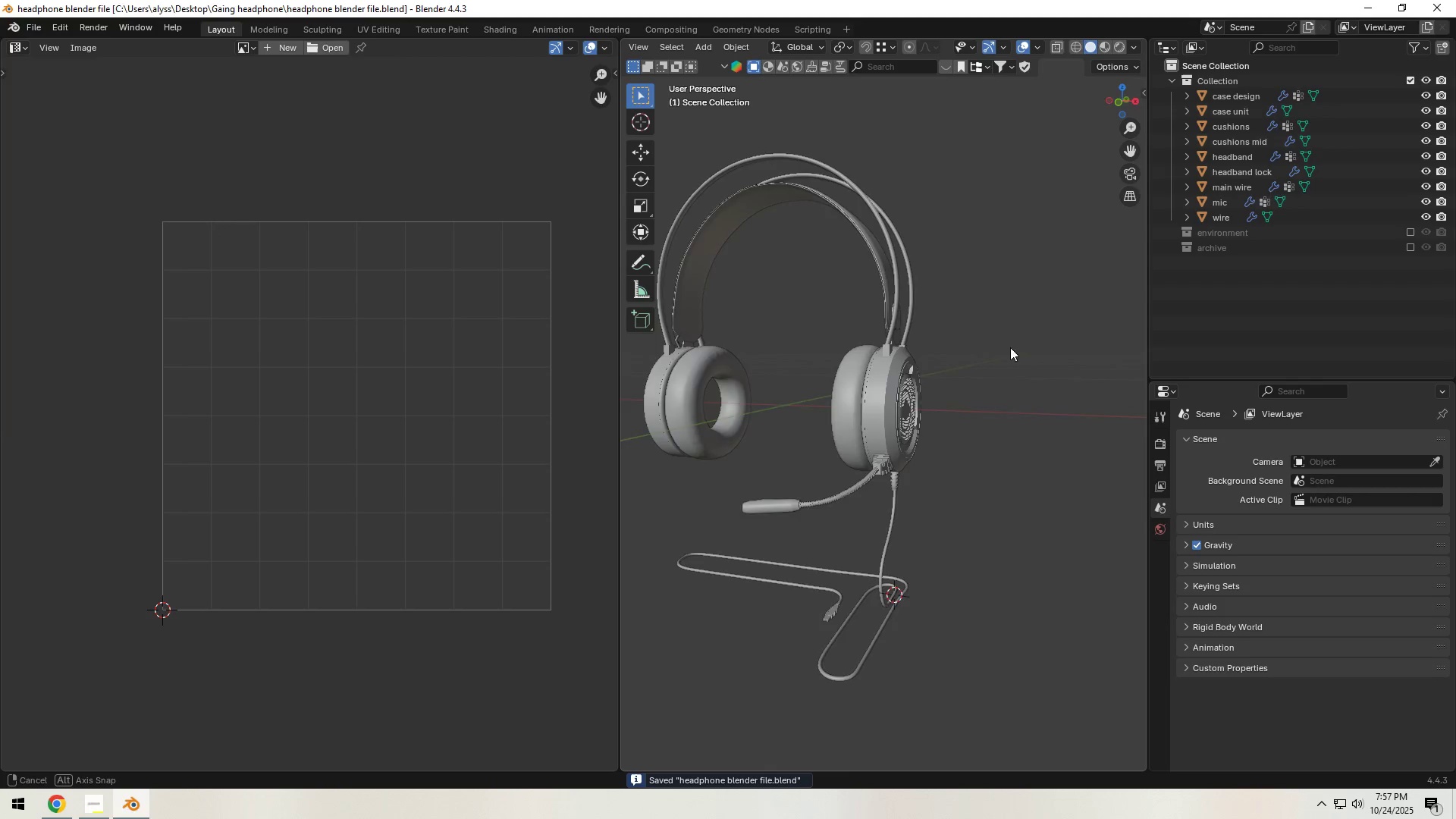 
scroll: coordinate [956, 373], scroll_direction: up, amount: 6.0
 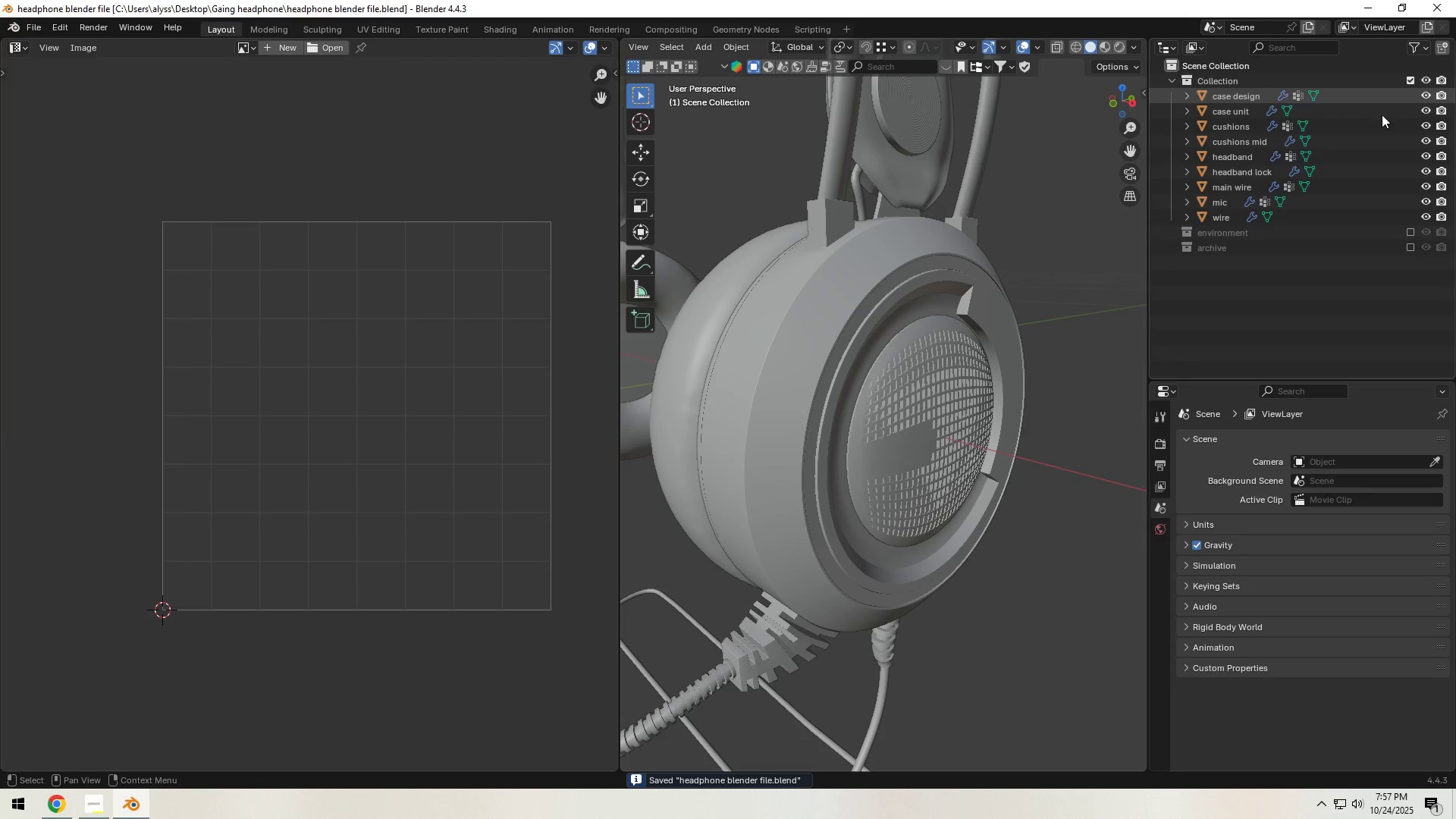 
left_click([767, 391])
 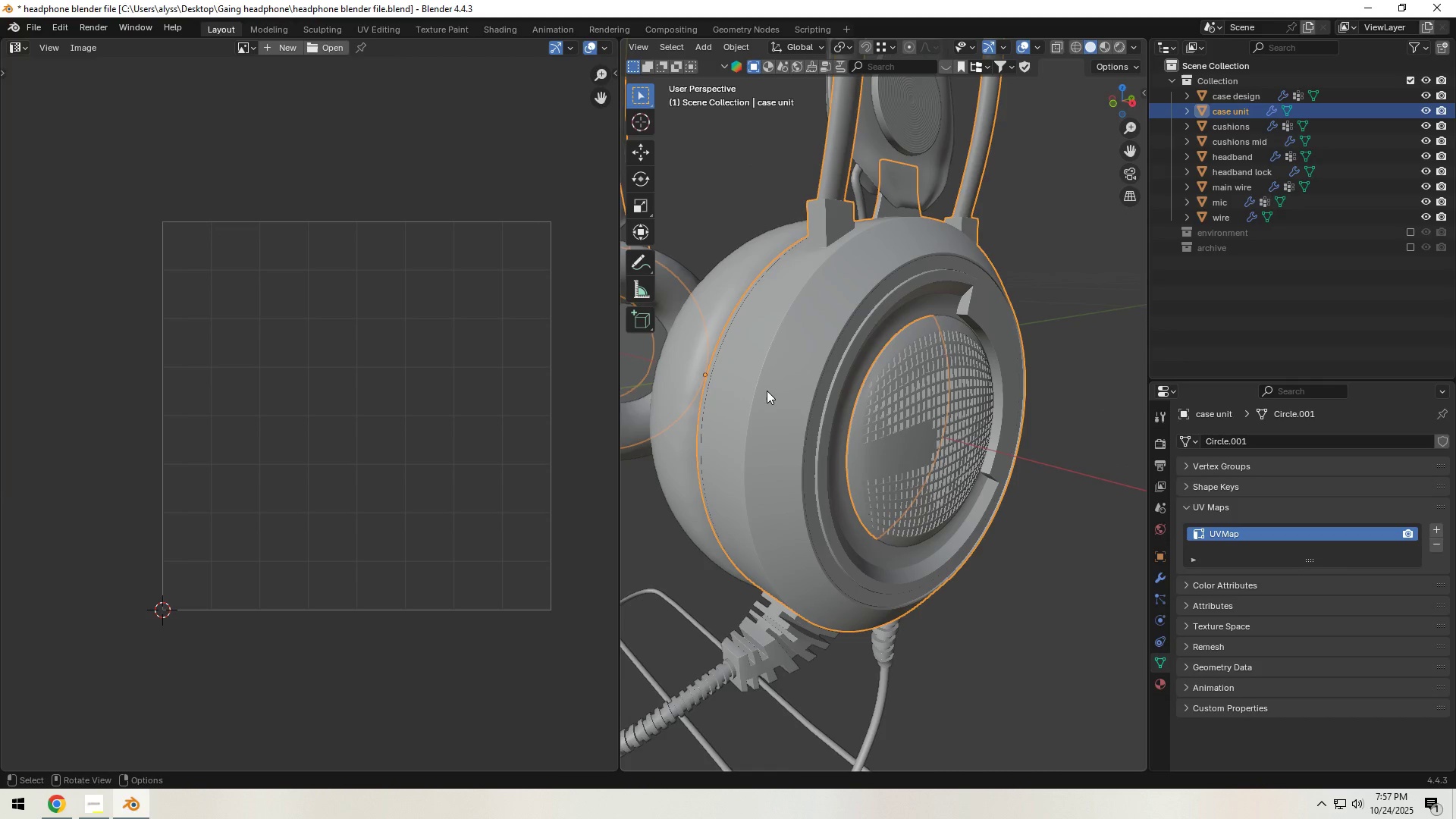 
key(Control+ControlLeft)
 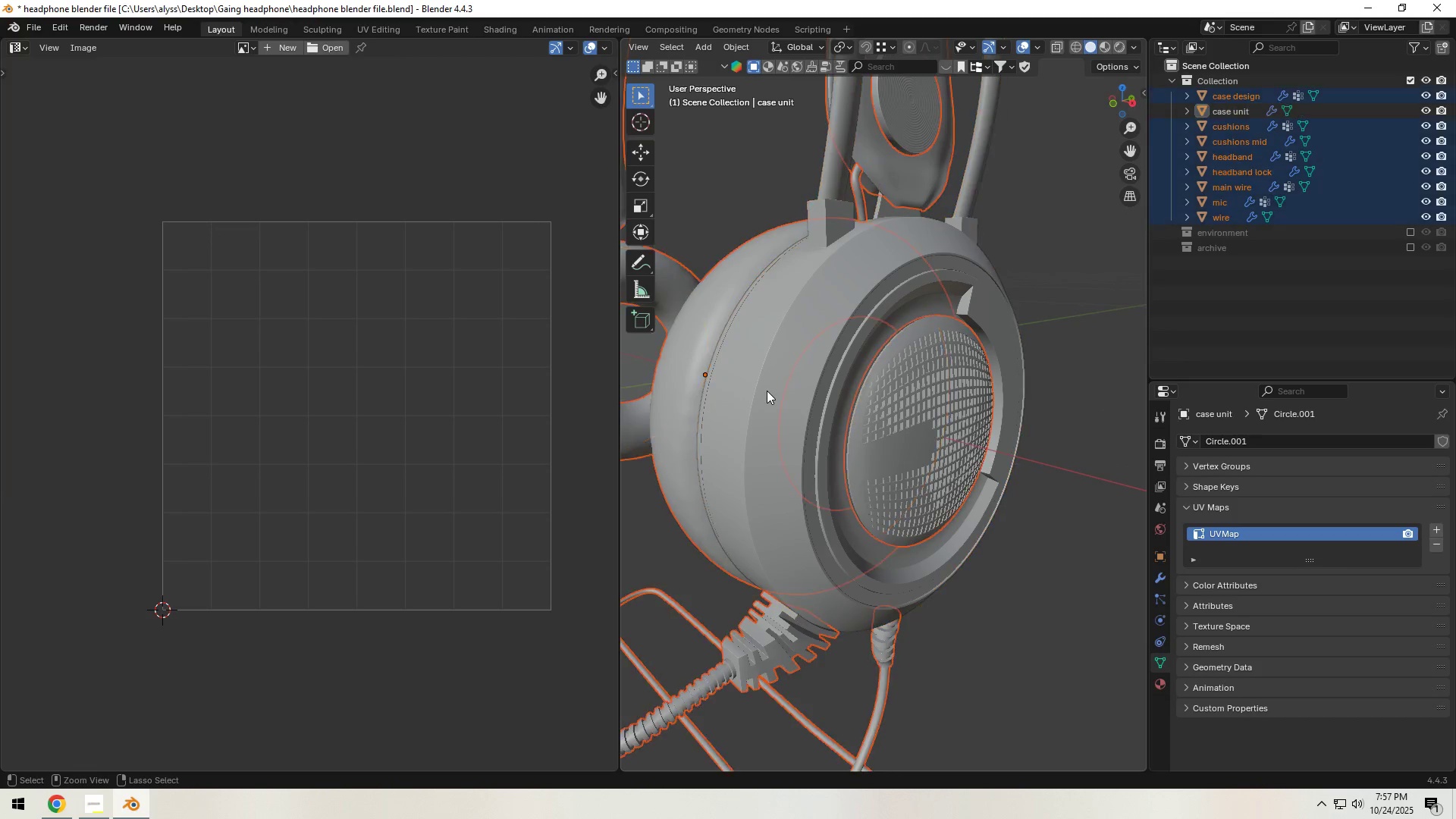 
key(Control+I)
 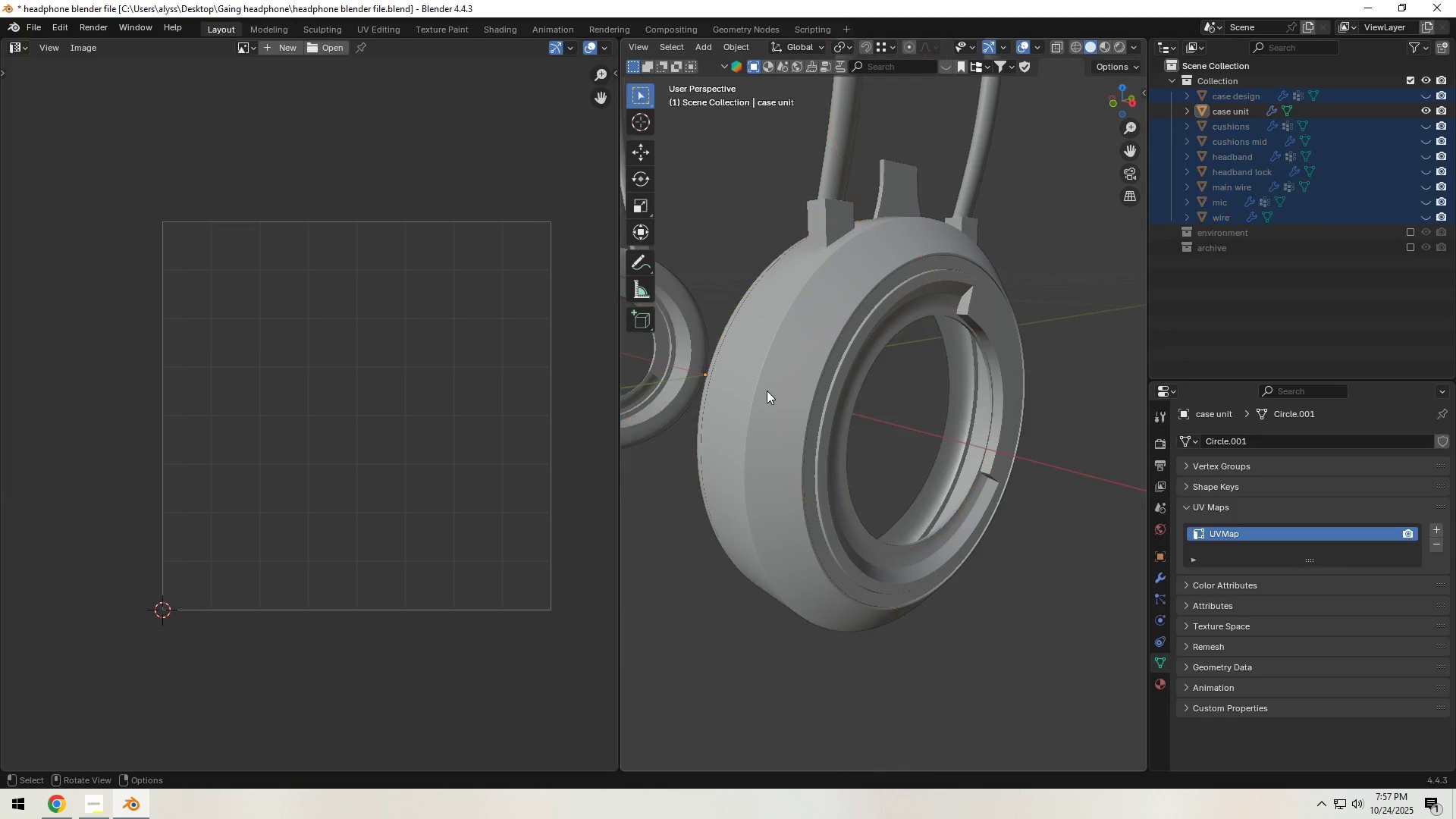 
key(H)
 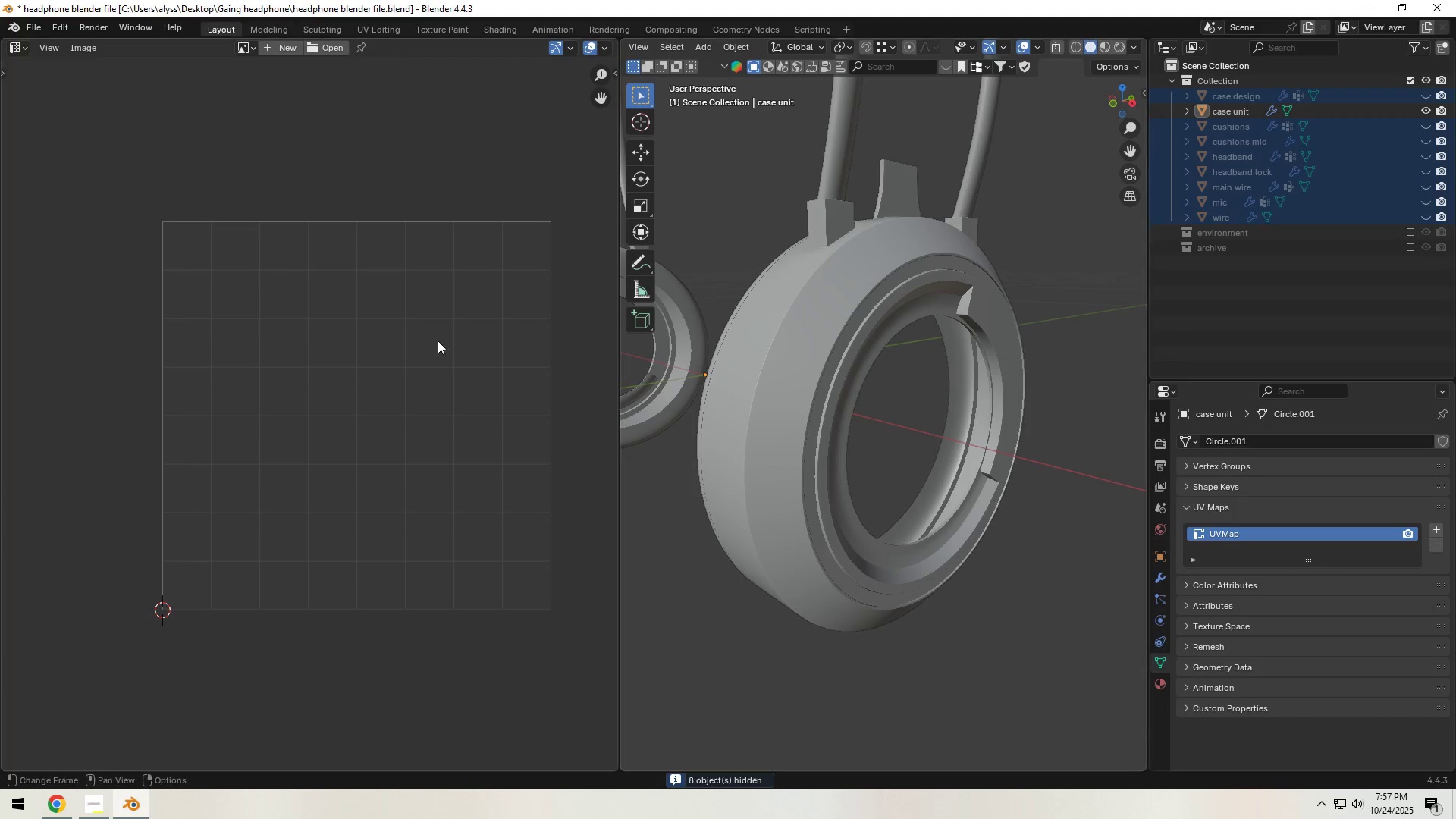 
left_click([20, 44])
 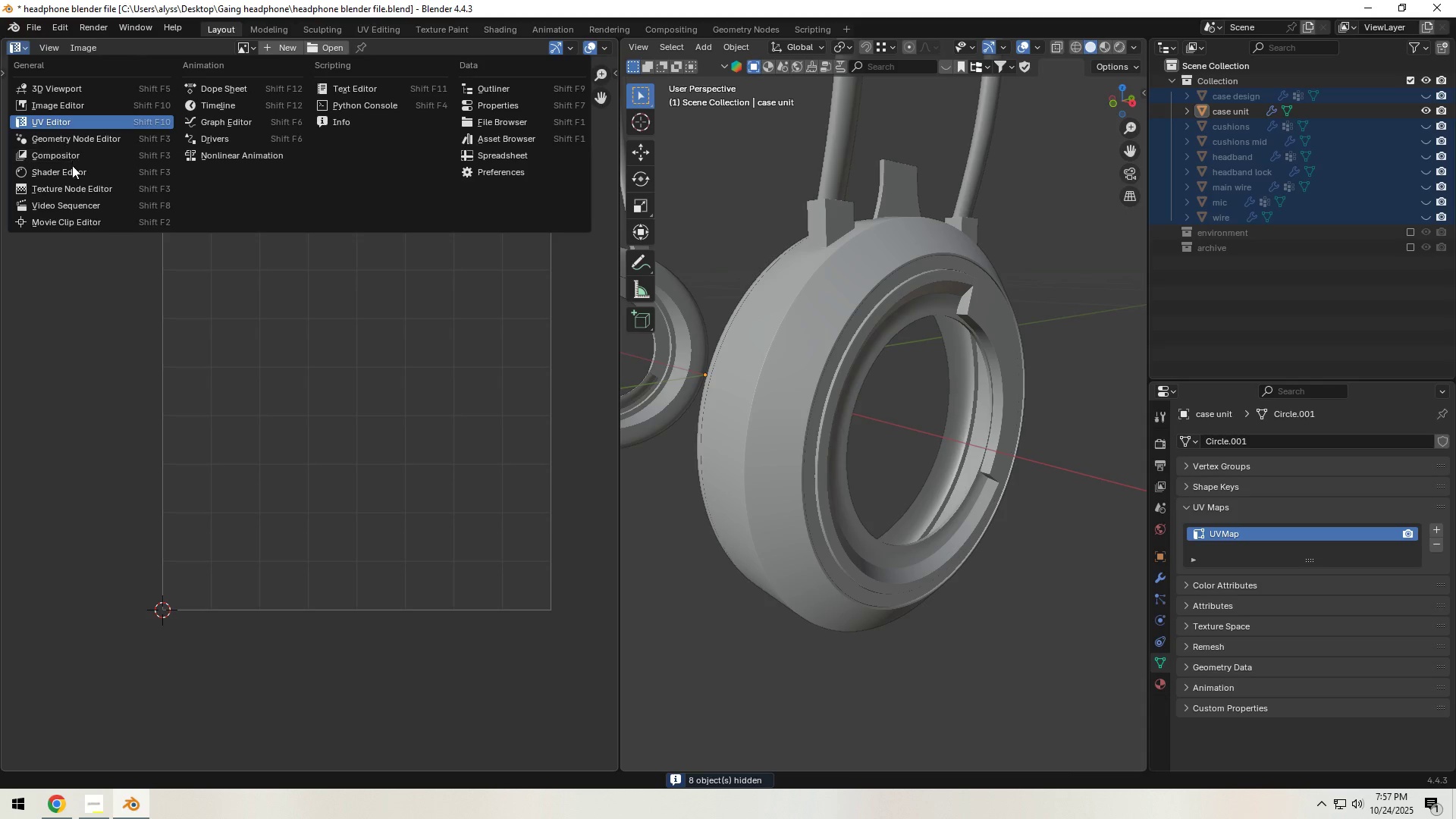 
left_click([72, 168])
 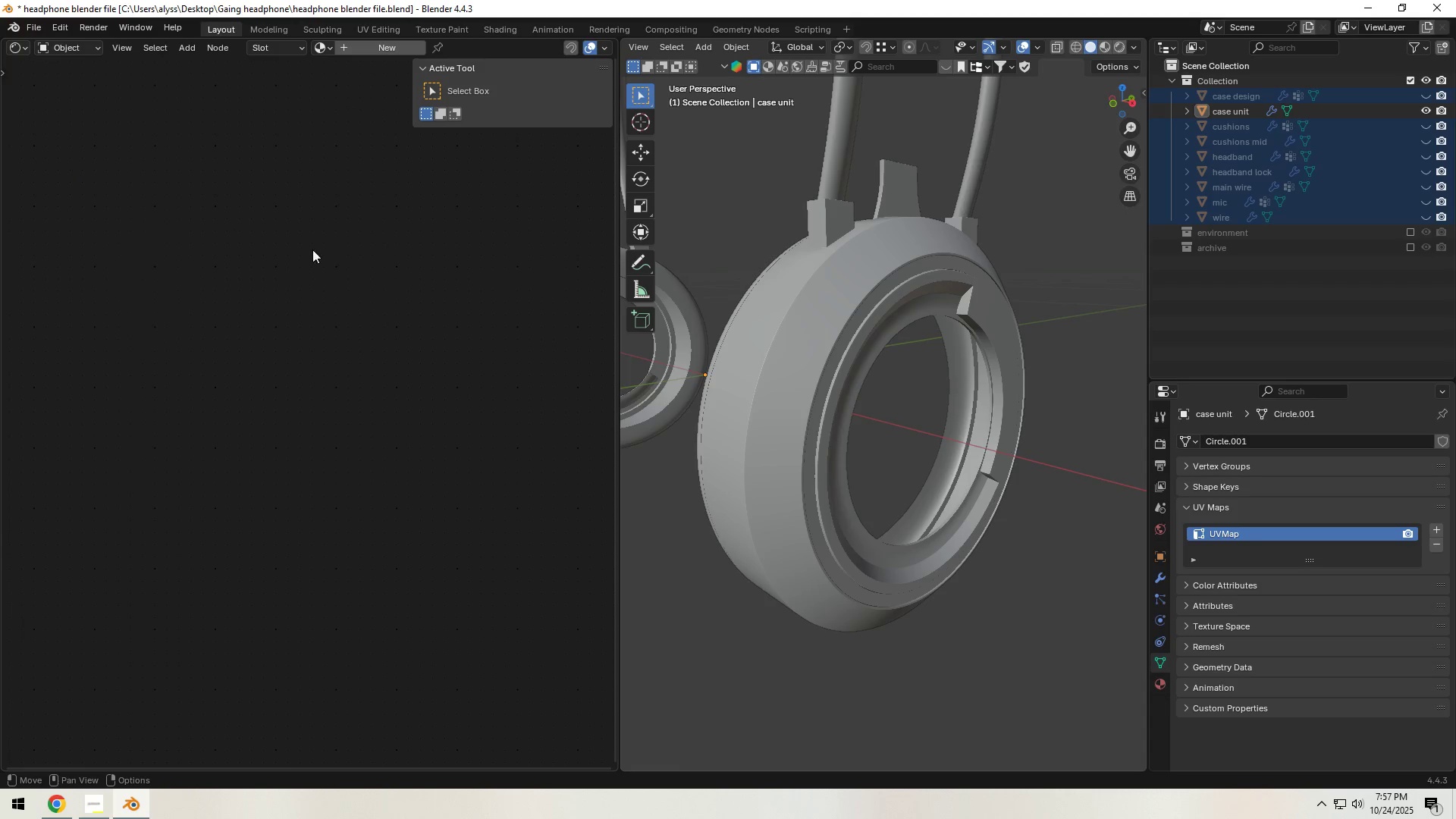 
scroll: coordinate [351, 252], scroll_direction: down, amount: 3.0
 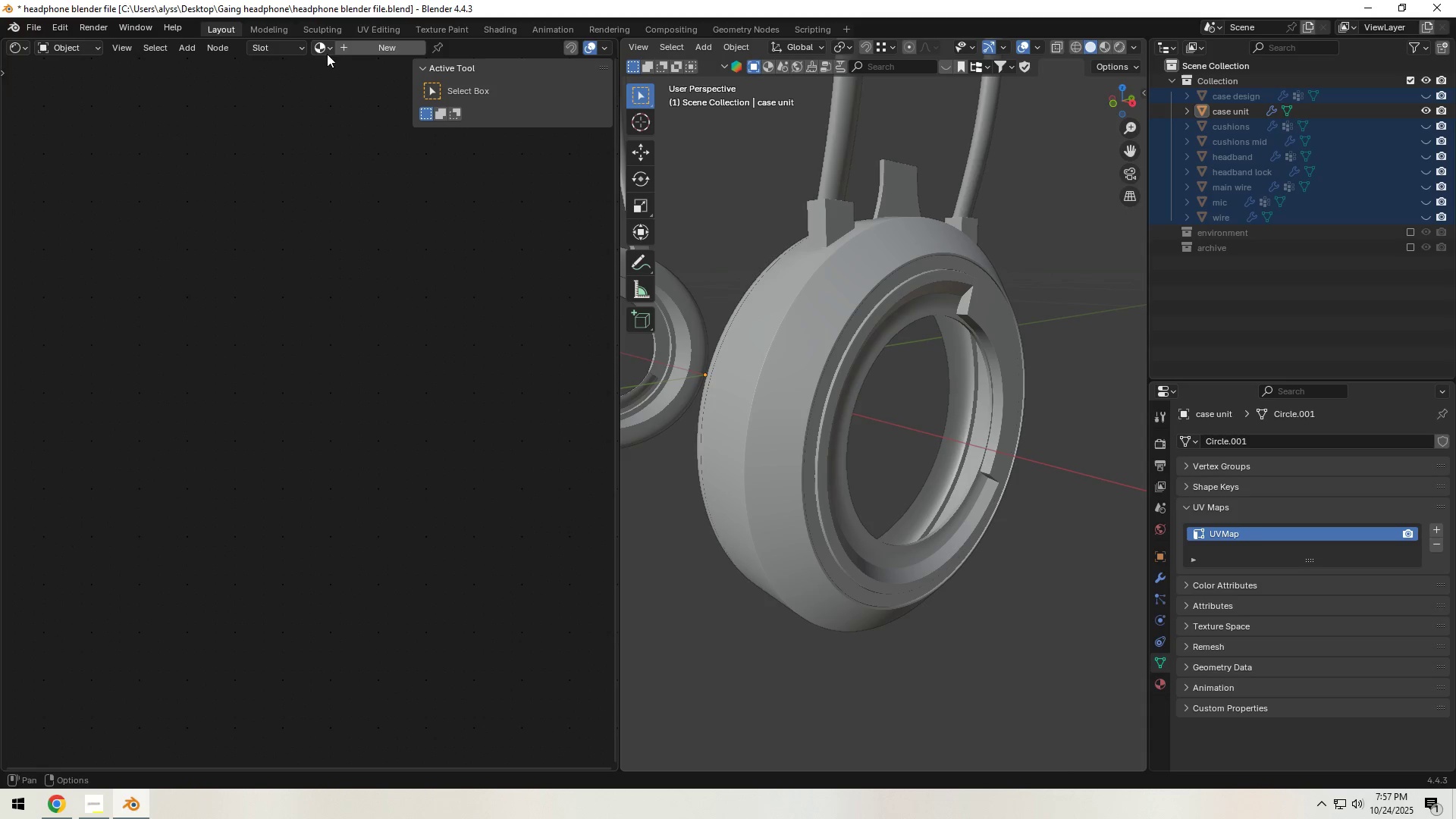 
left_click([830, 333])
 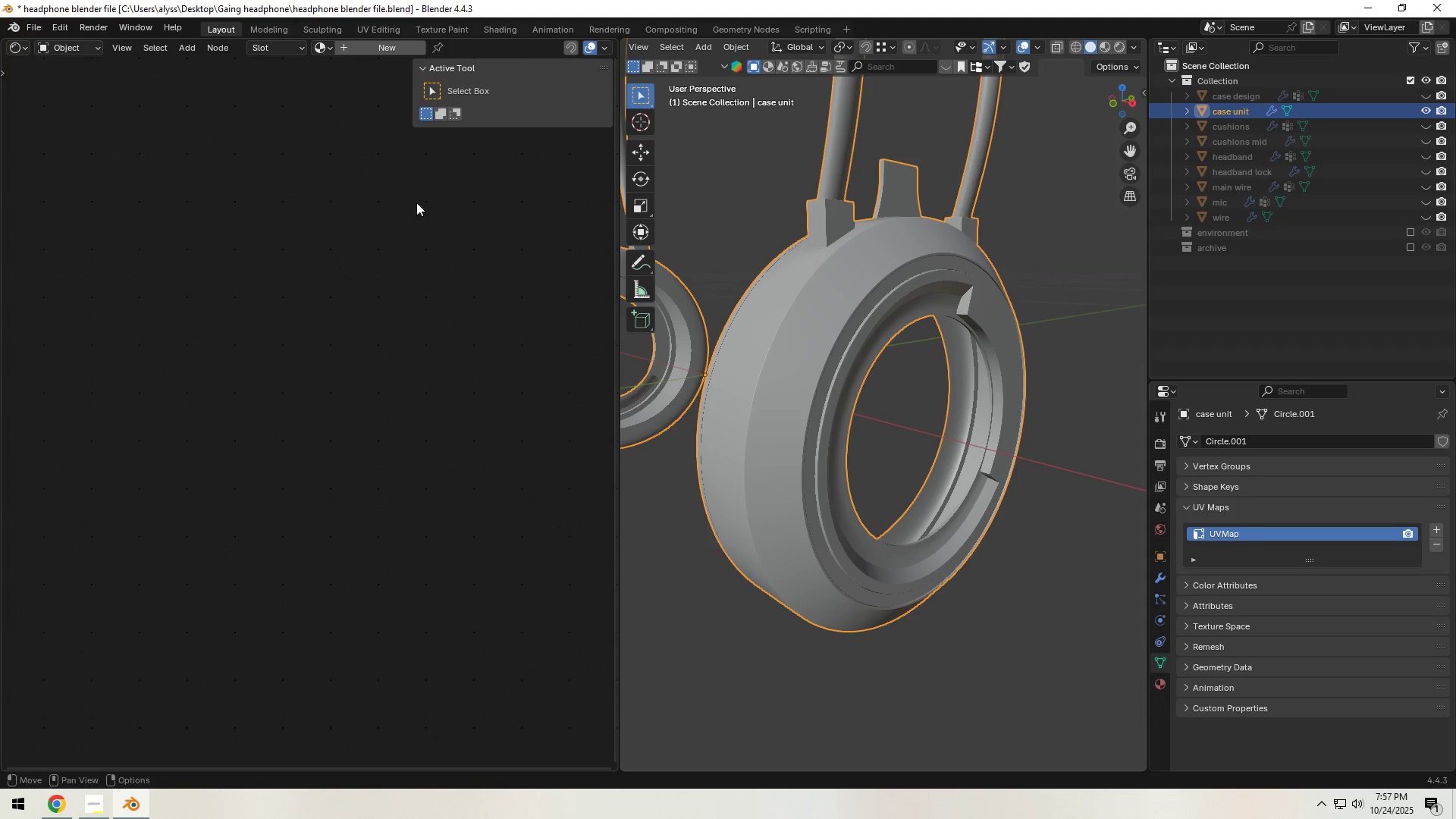 
key(N)
 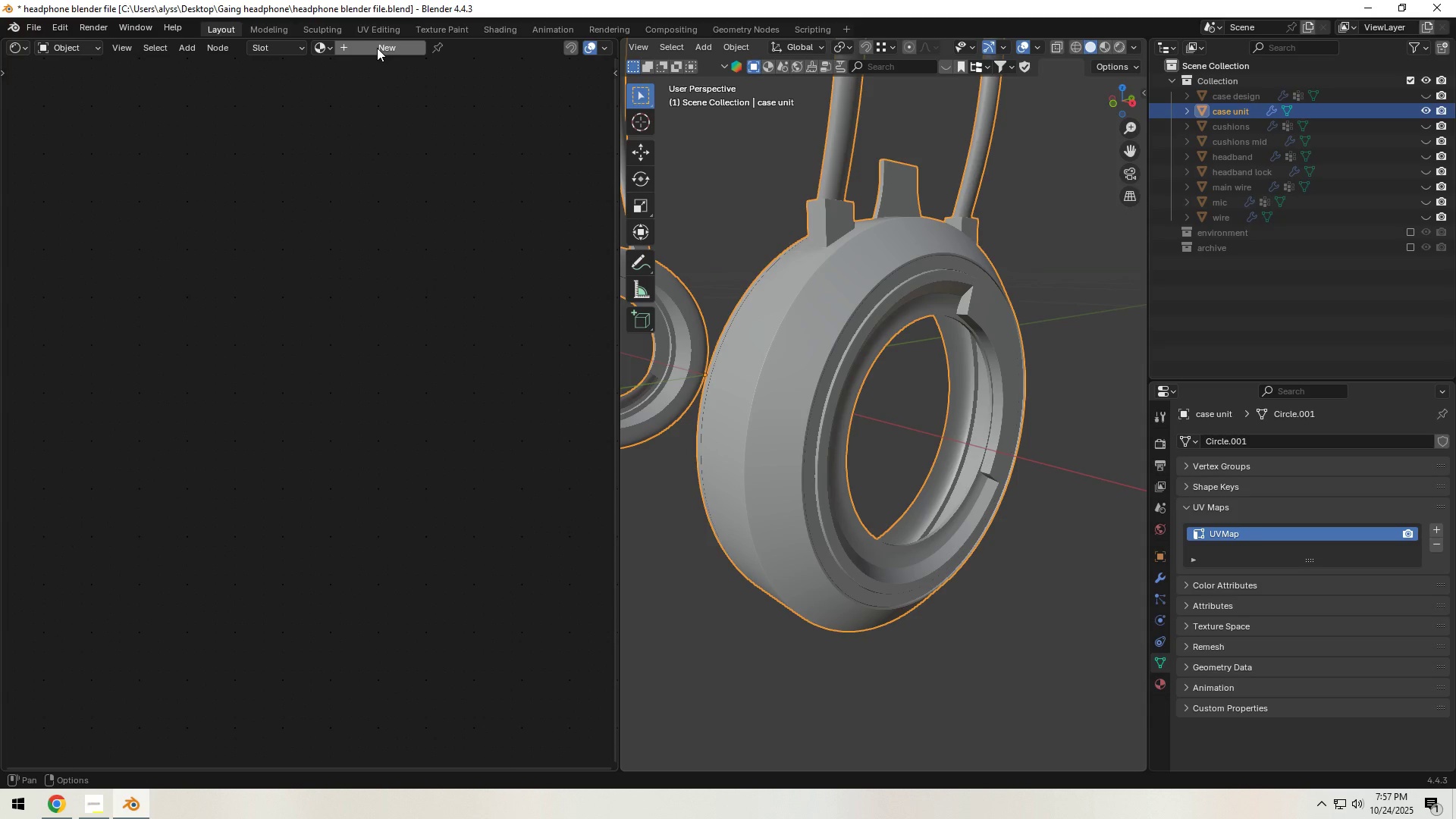 
left_click([377, 48])
 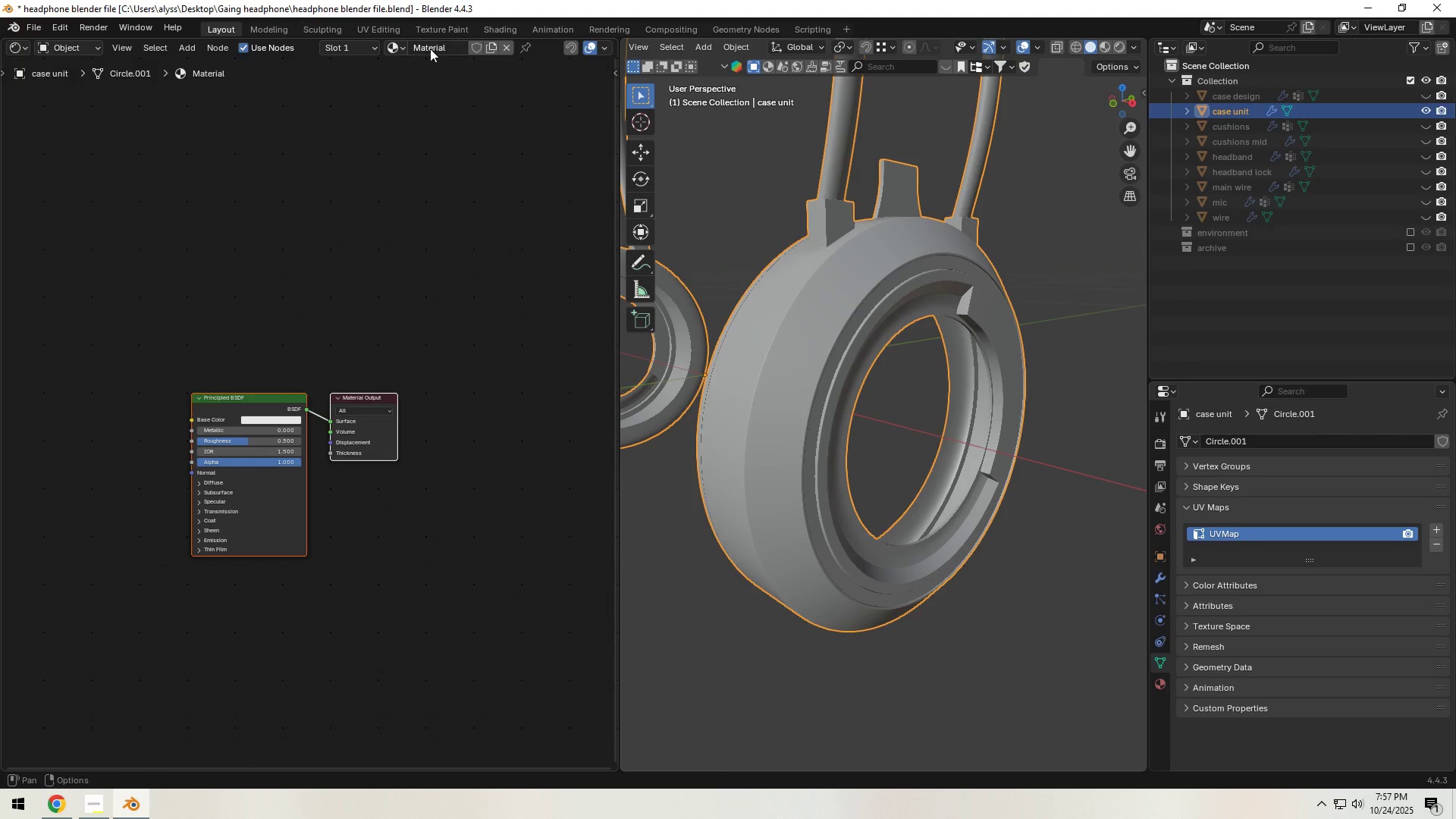 
left_click([430, 49])
 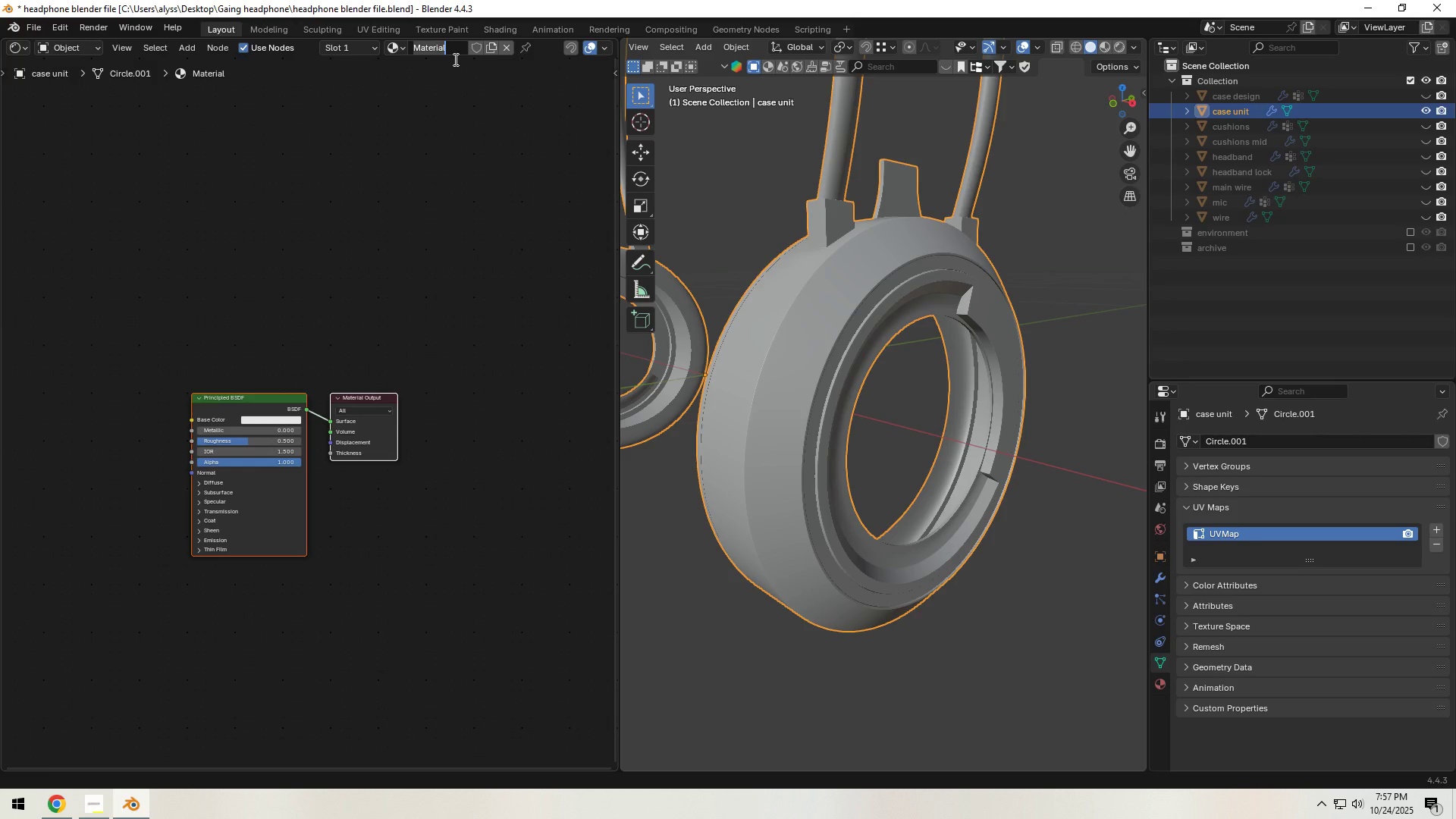 
type(case black)
key(Backspace)
key(Backspace)
key(Backspace)
type(blac )
key(Backspace)
type(k case)
key(Backspace)
type(ing)
 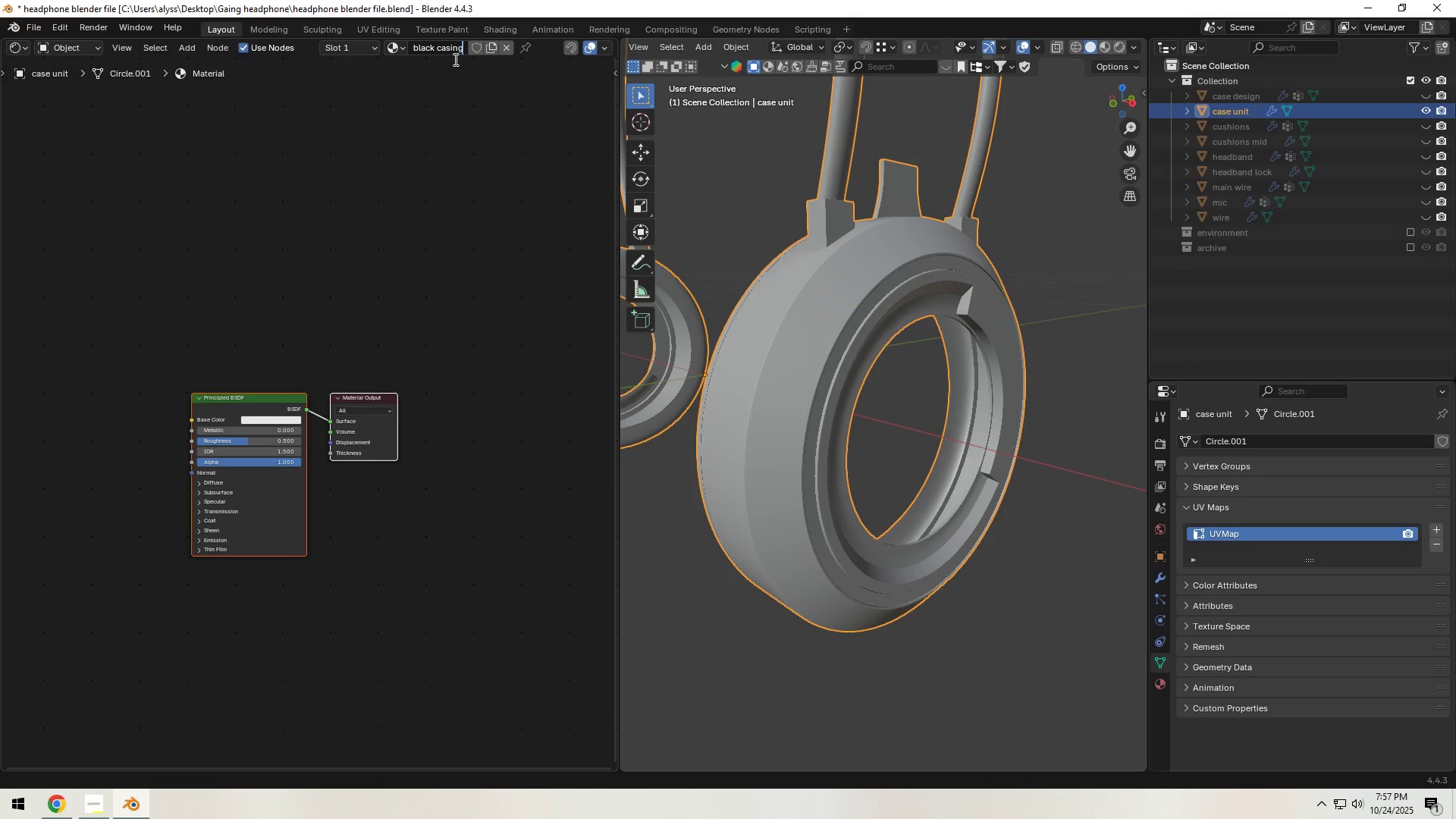 
key(Enter)
 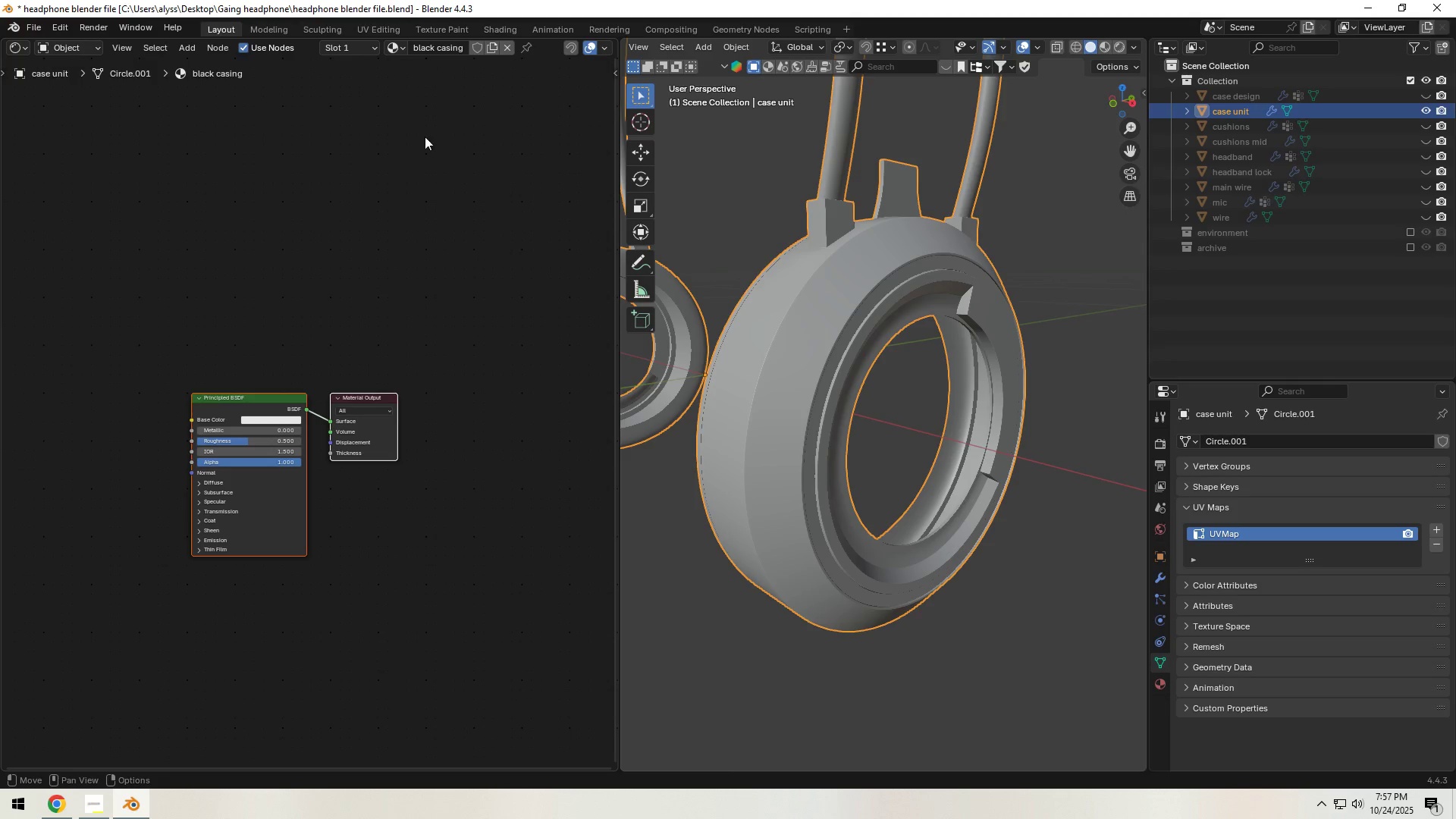 
left_click([414, 282])
 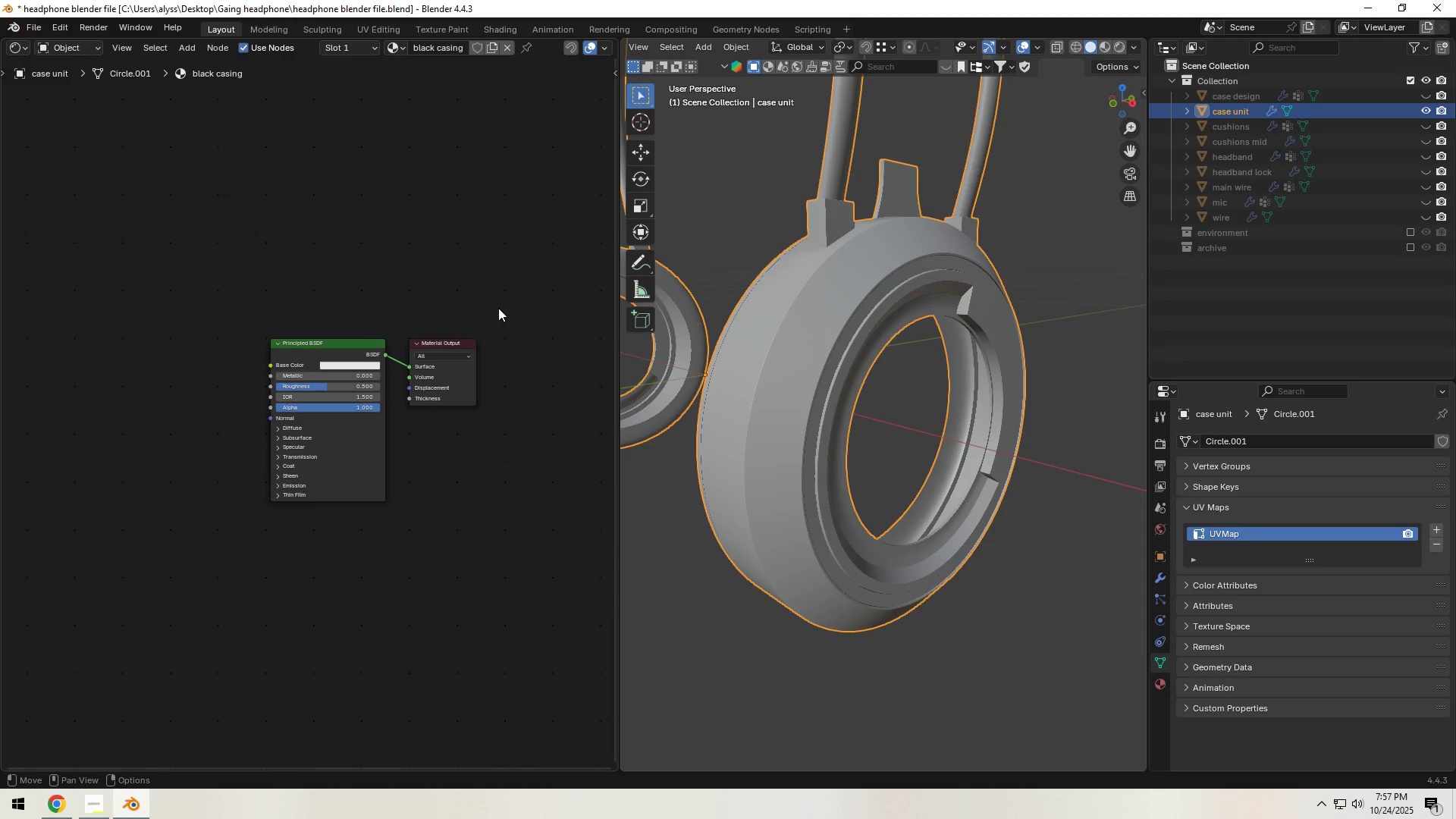 
scroll: coordinate [466, 329], scroll_direction: up, amount: 5.0
 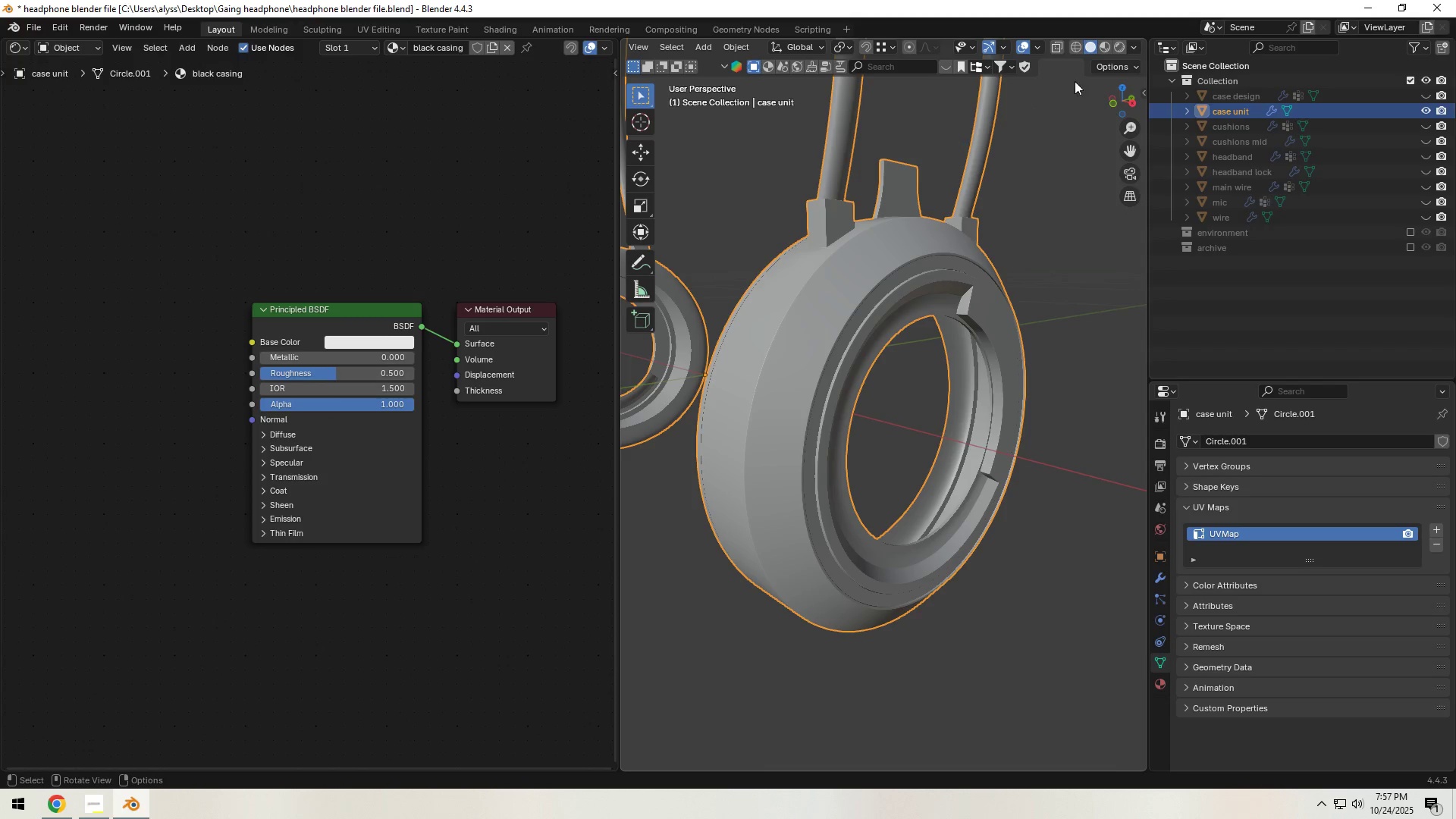 
mouse_move([1087, 64])
 